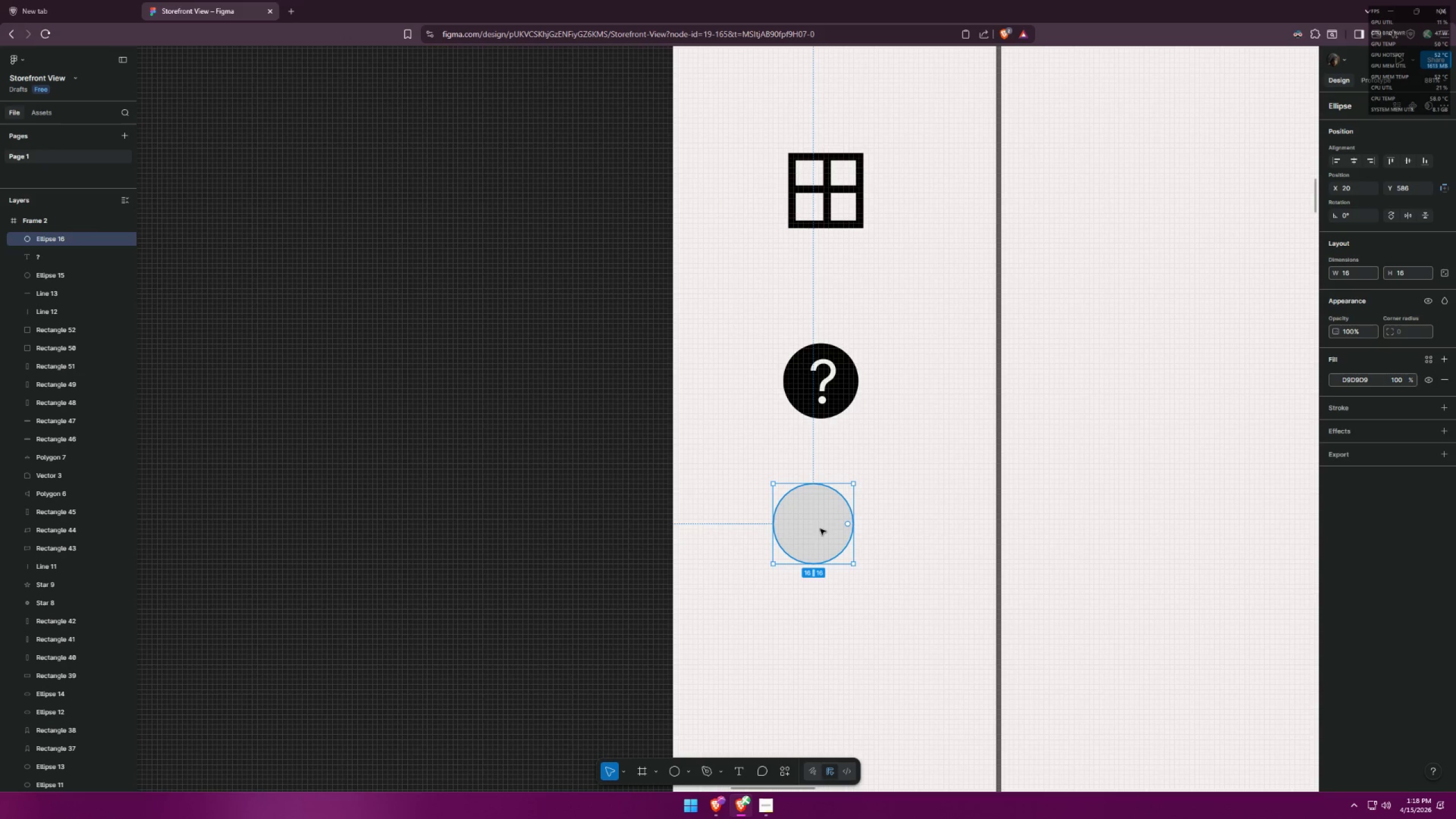 
left_click_drag(start_coordinate=[820, 530], to_coordinate=[822, 568])
 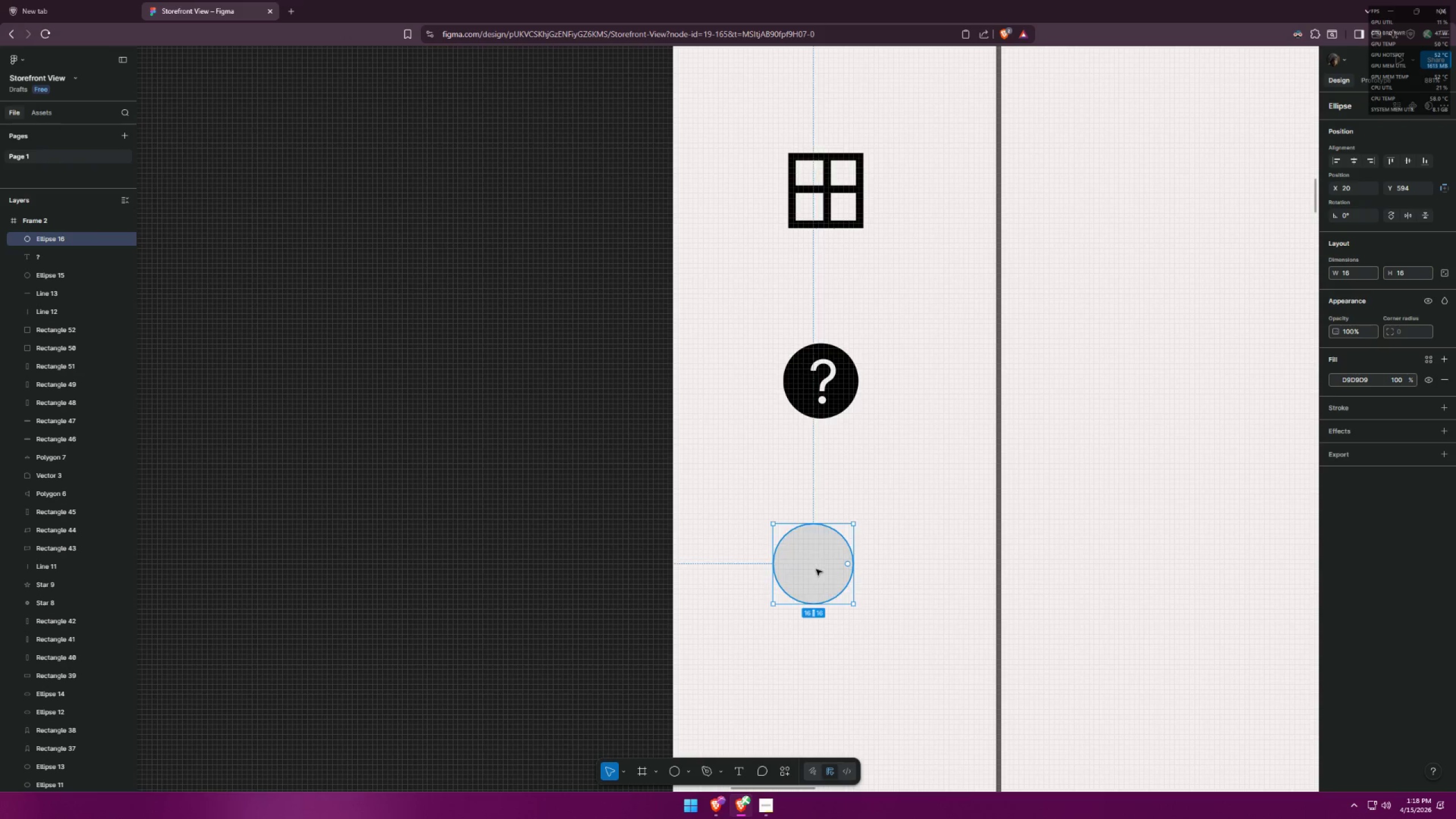 
key(Alt+AltLeft)
 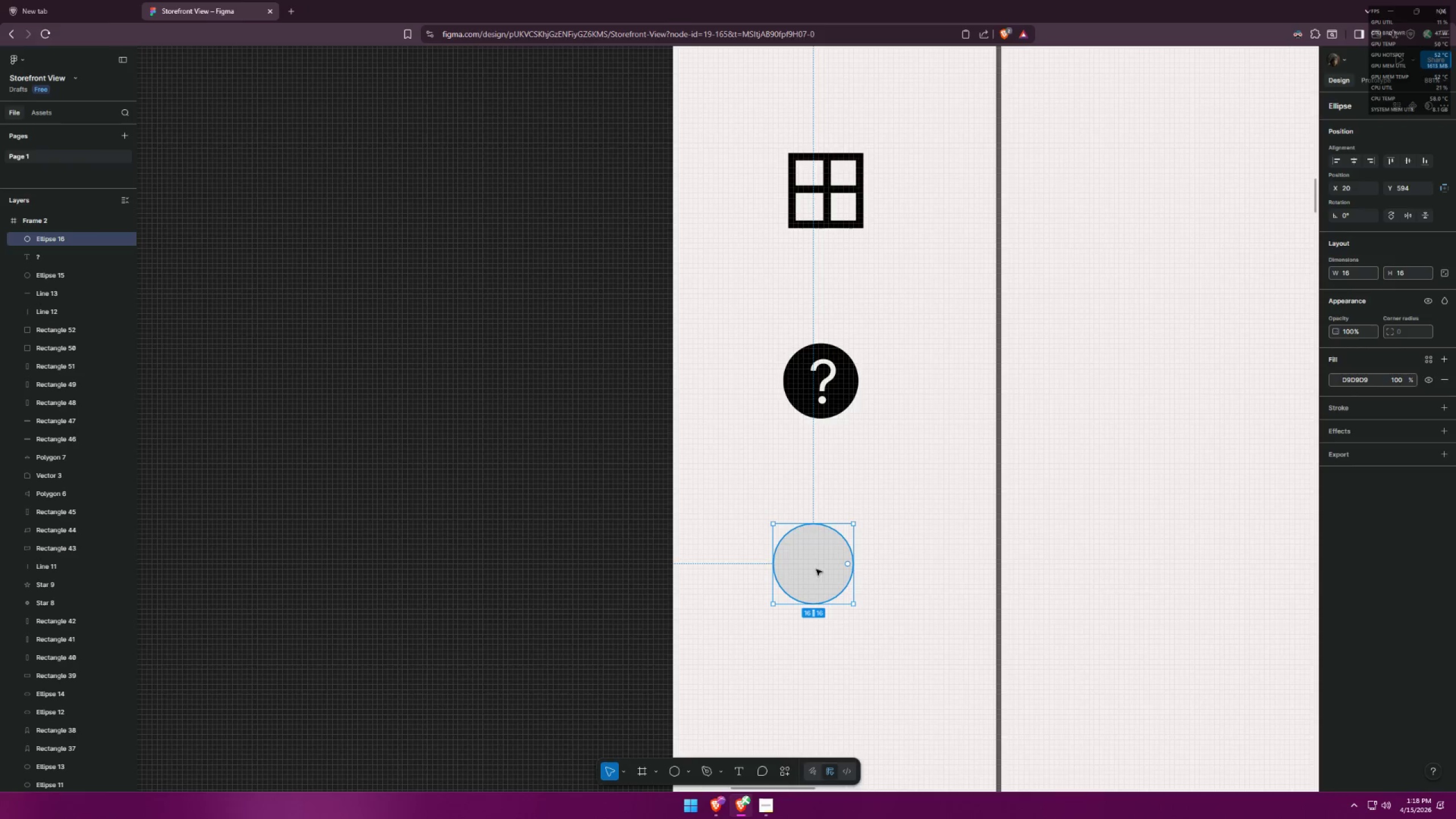 
key(Alt+Tab)
 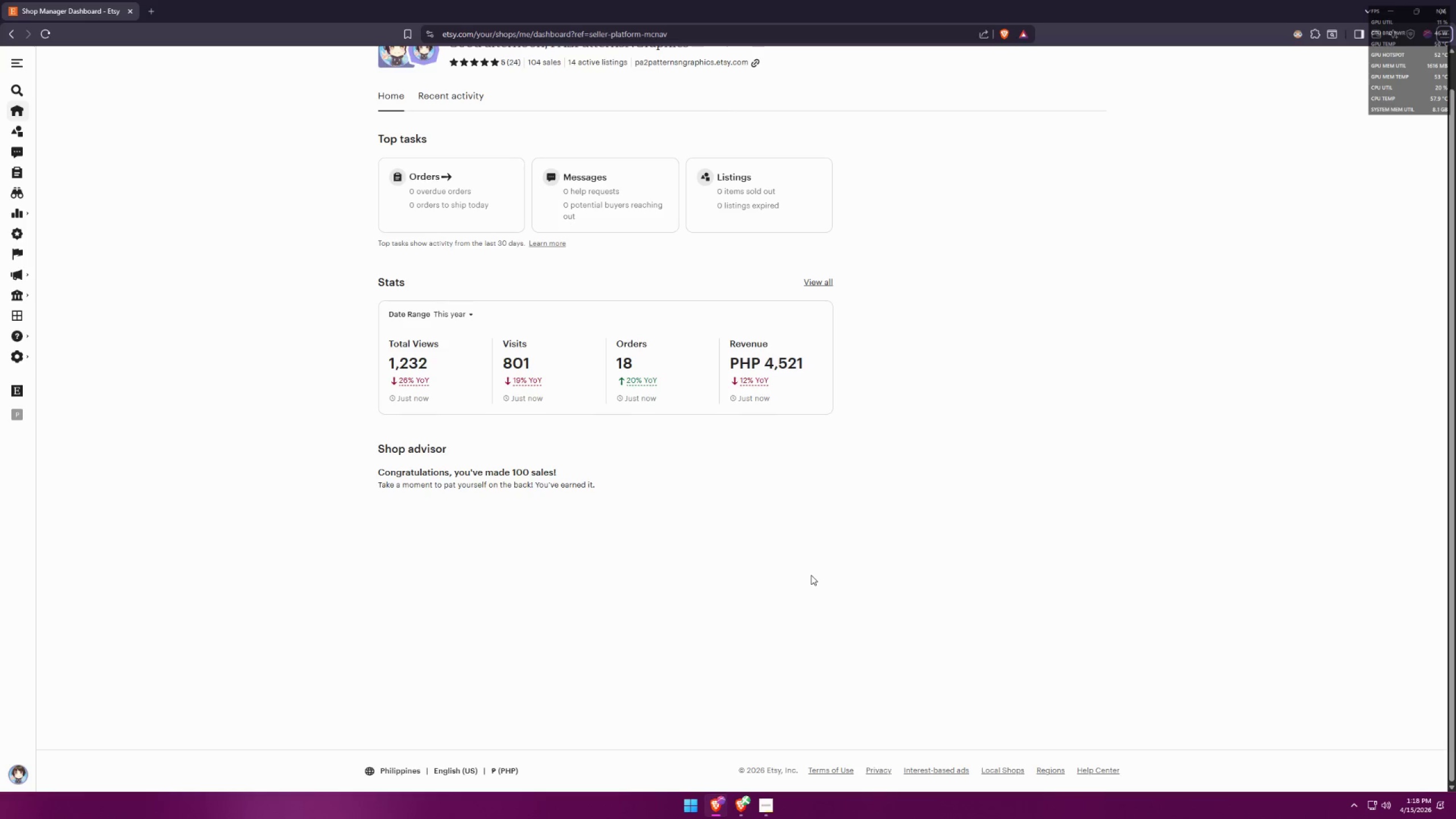 
key(Alt+AltLeft)
 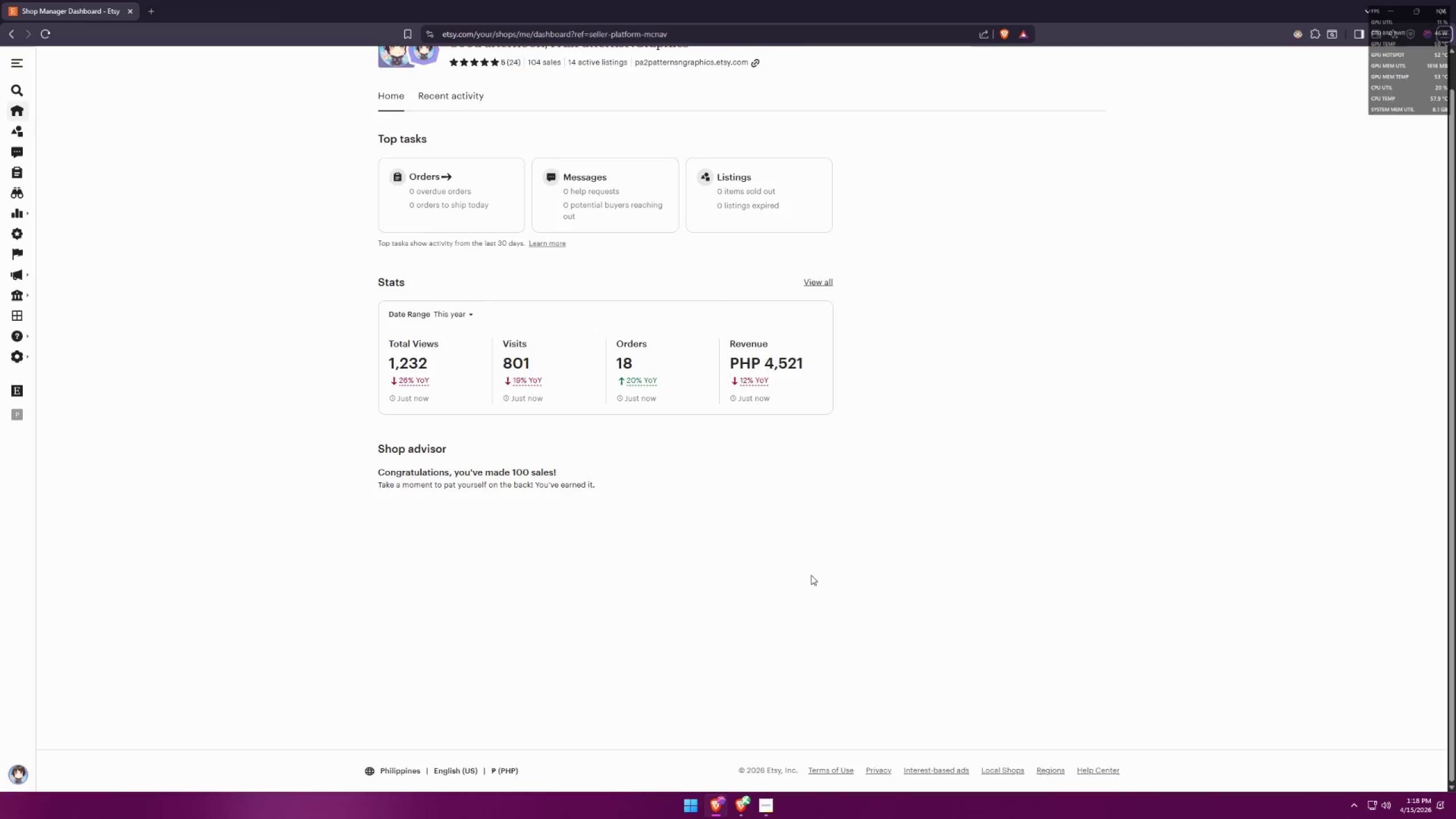 
key(Alt+Tab)
 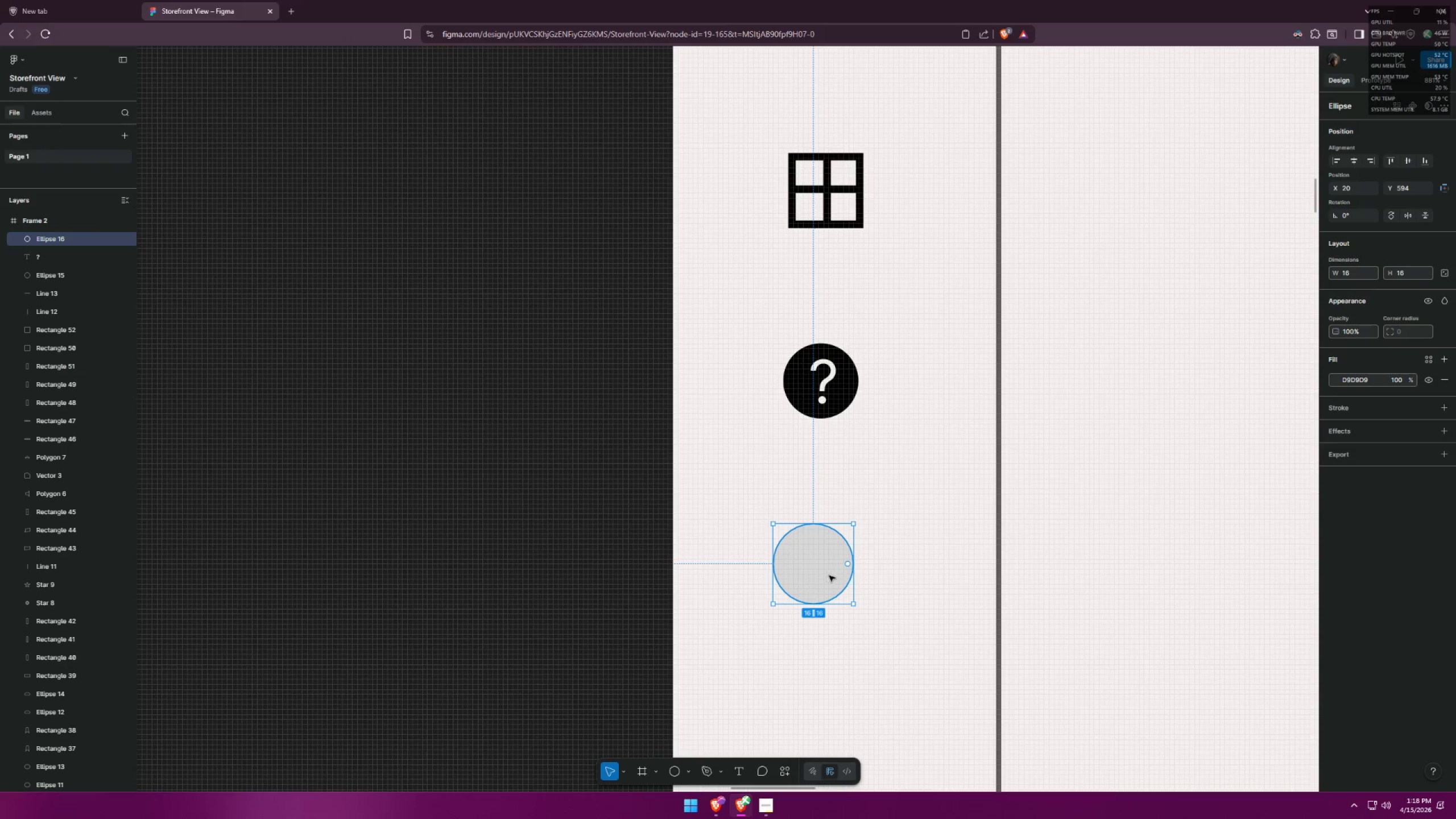 
left_click_drag(start_coordinate=[829, 566], to_coordinate=[838, 520])
 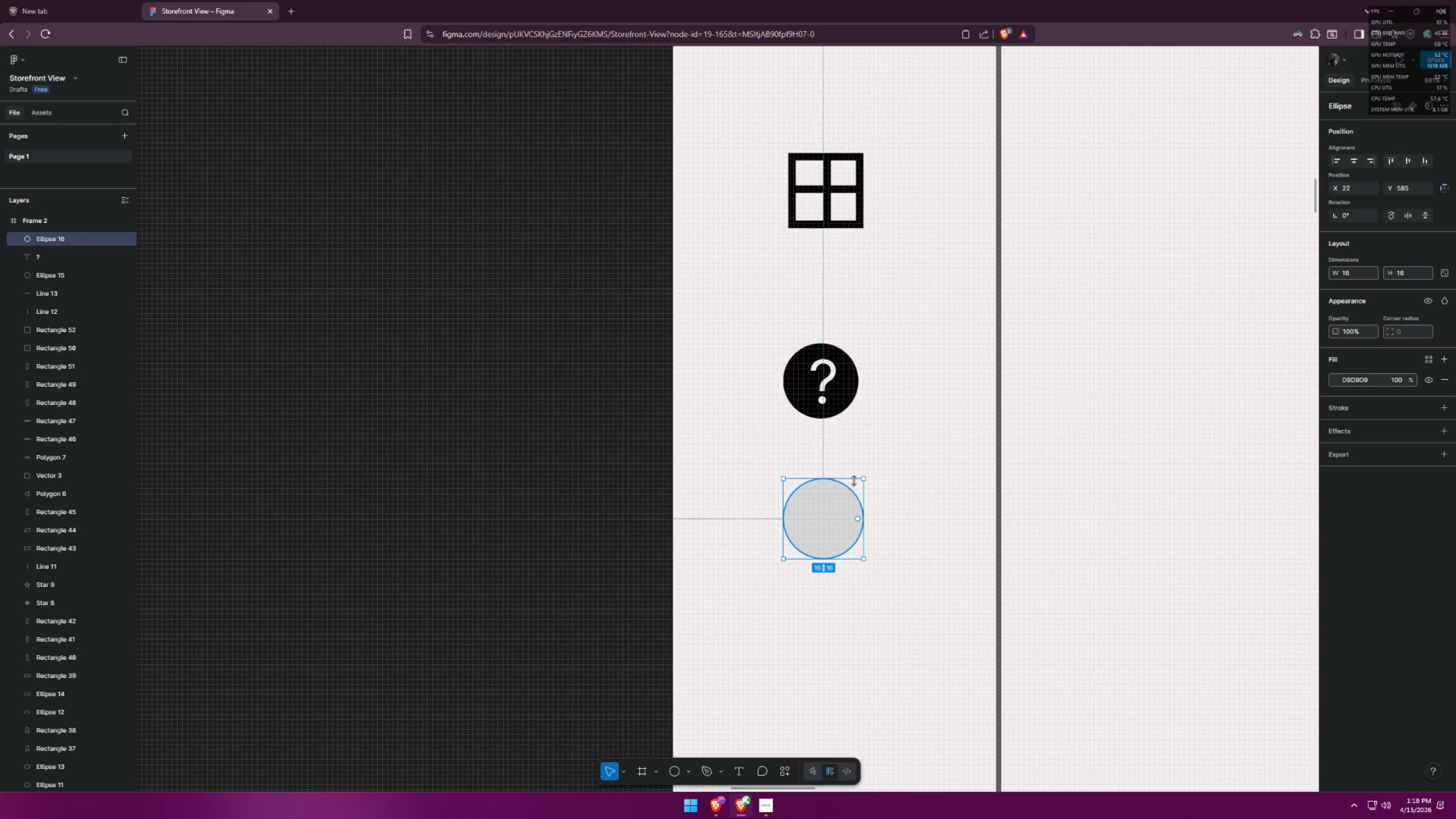 
hold_key(key=ShiftLeft, duration=0.98)
left_click_drag(start_coordinate=[862, 479], to_coordinate=[851, 503])
 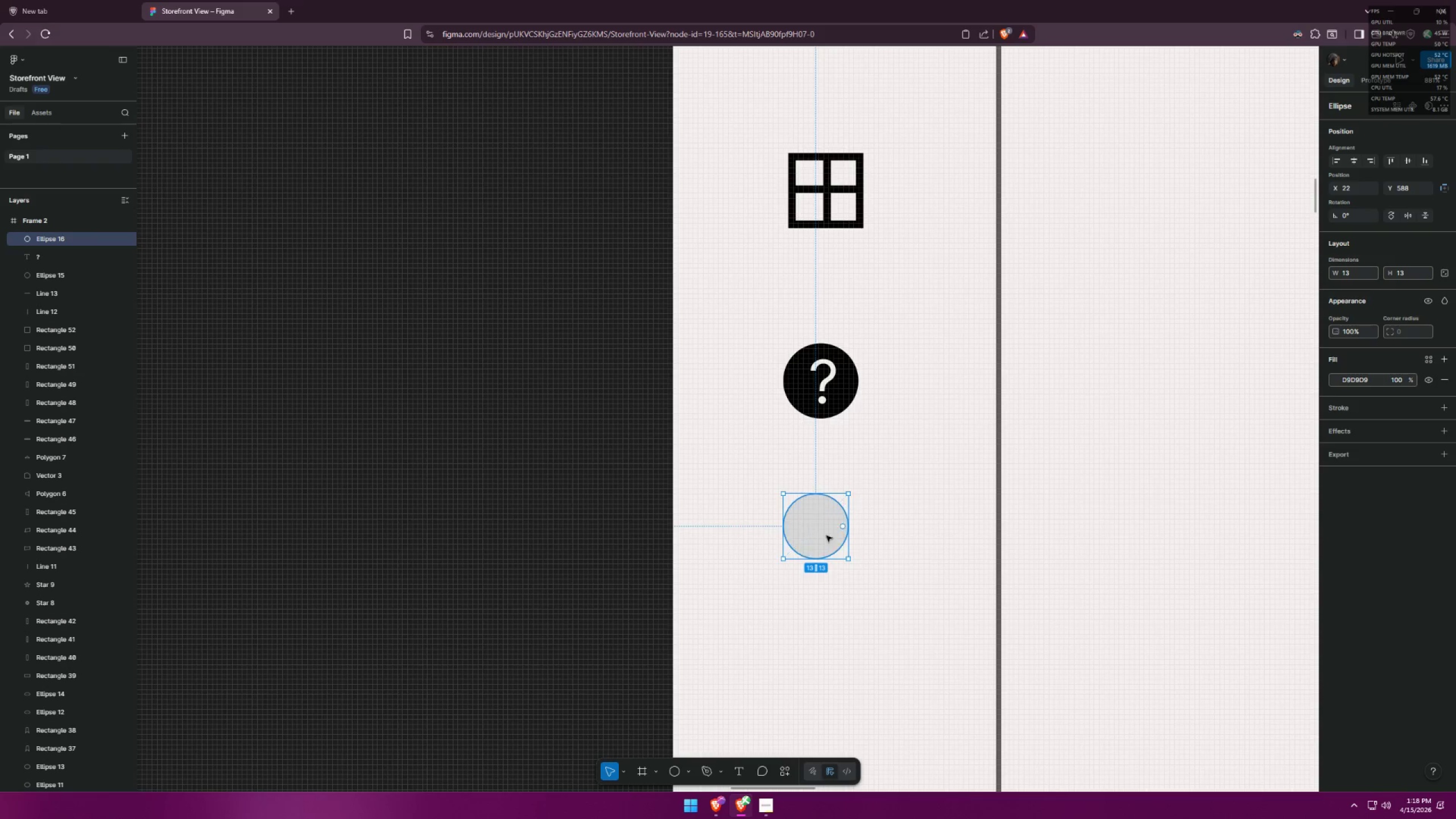 
left_click_drag(start_coordinate=[823, 535], to_coordinate=[828, 390])
 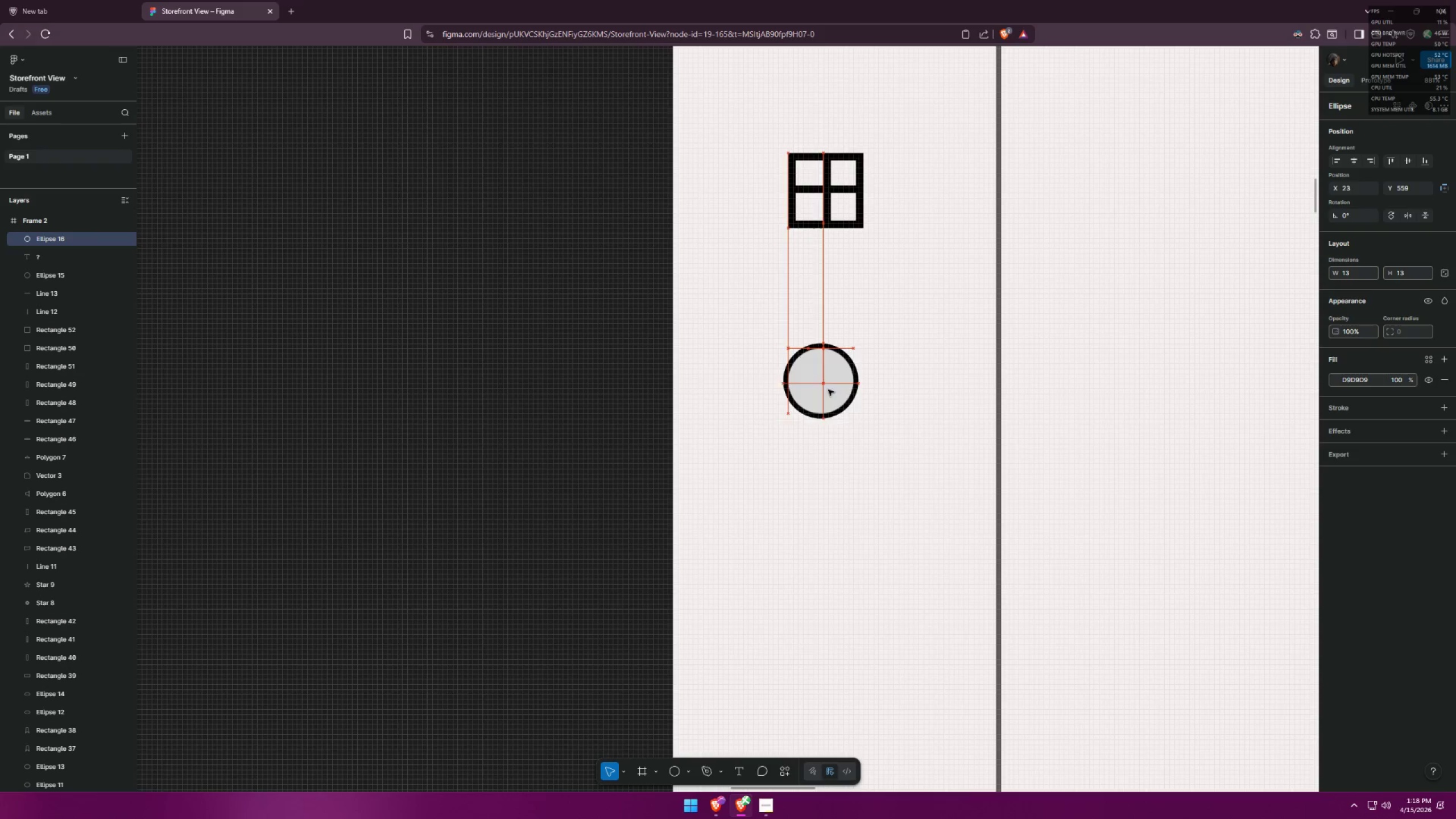 
key(Control+ControlLeft)
 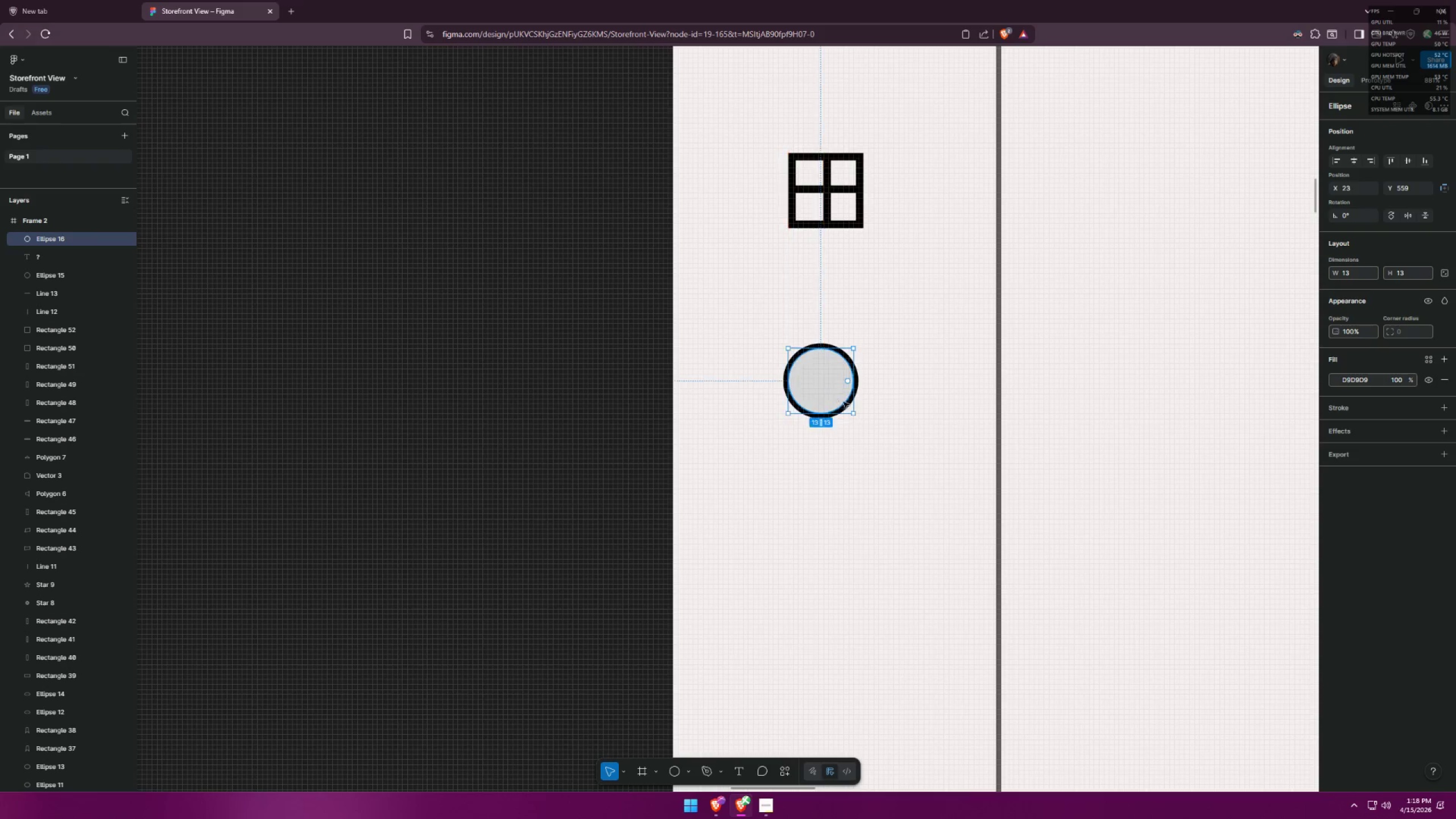 
key(Control+Z)
 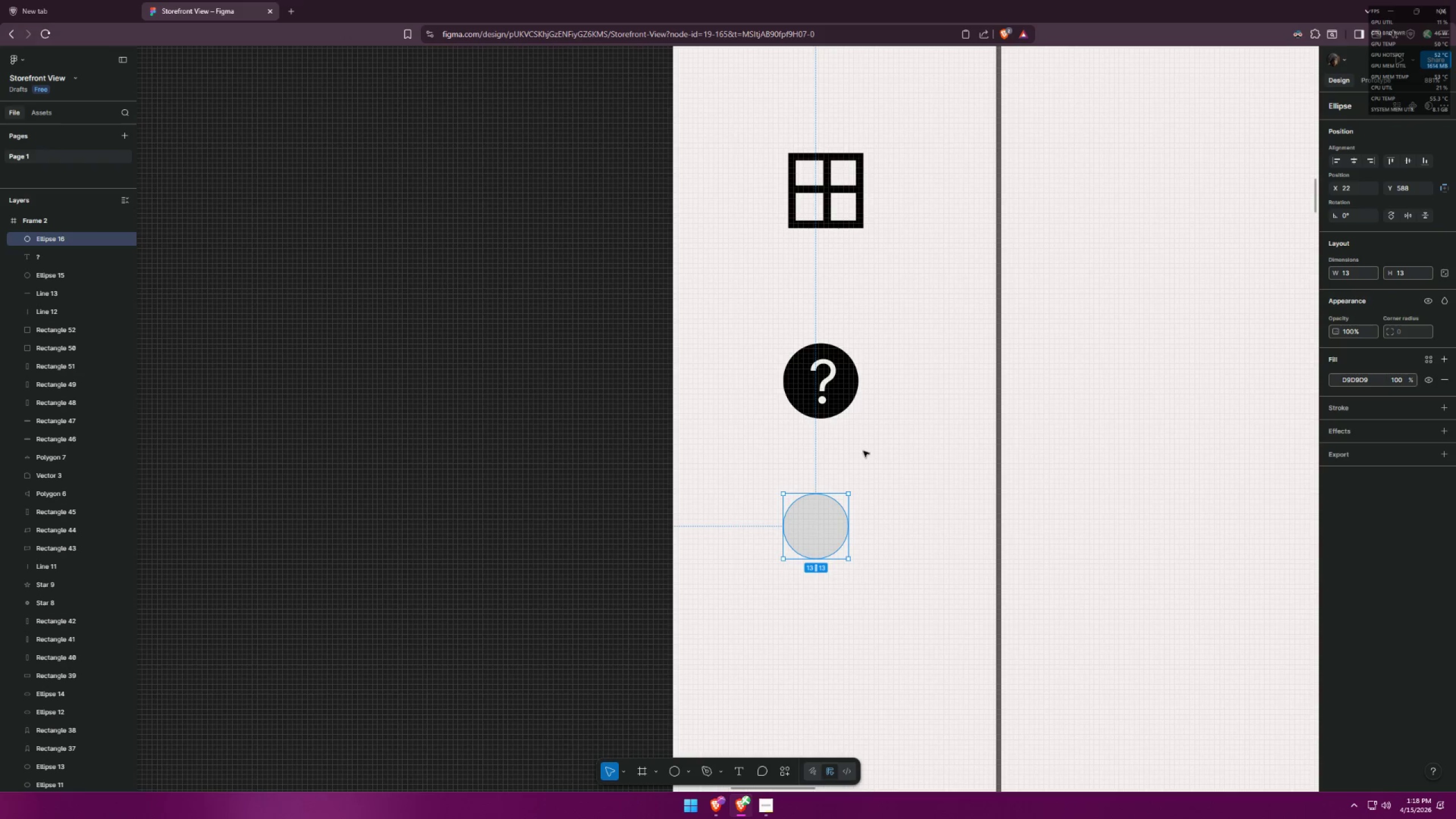 
key(Control+ControlLeft)
 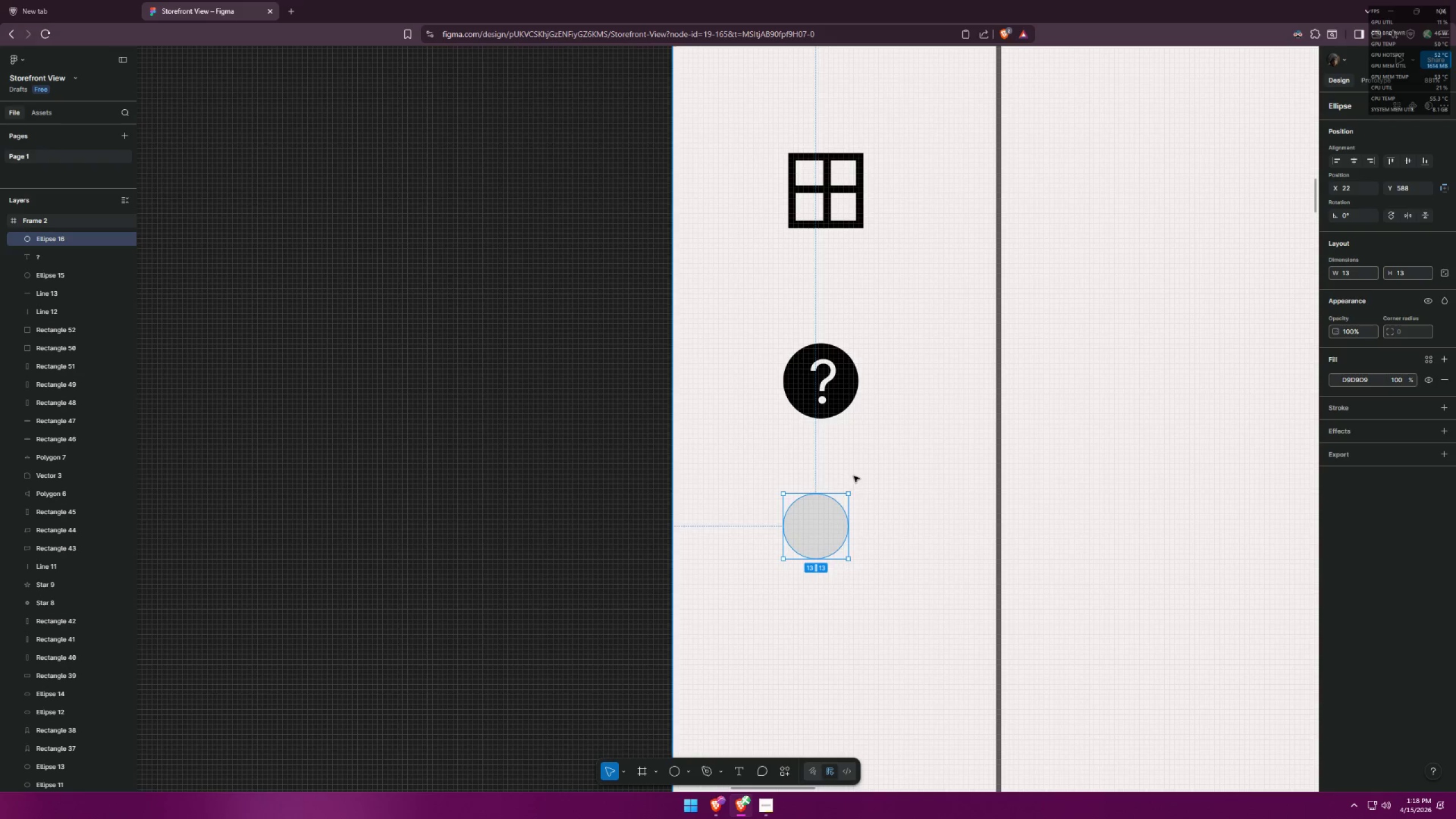 
key(Control+Z)
 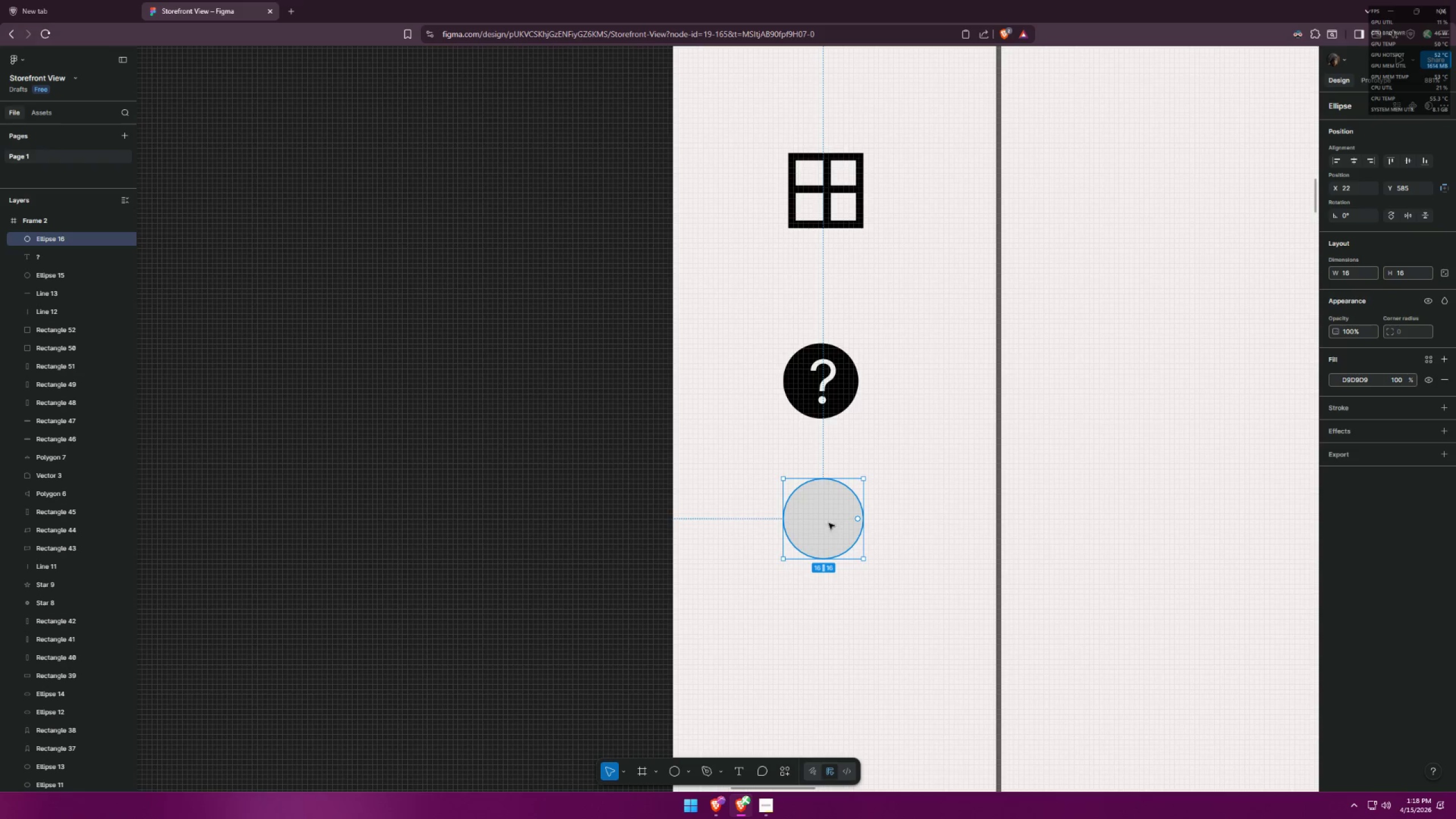 
left_click([824, 539])
 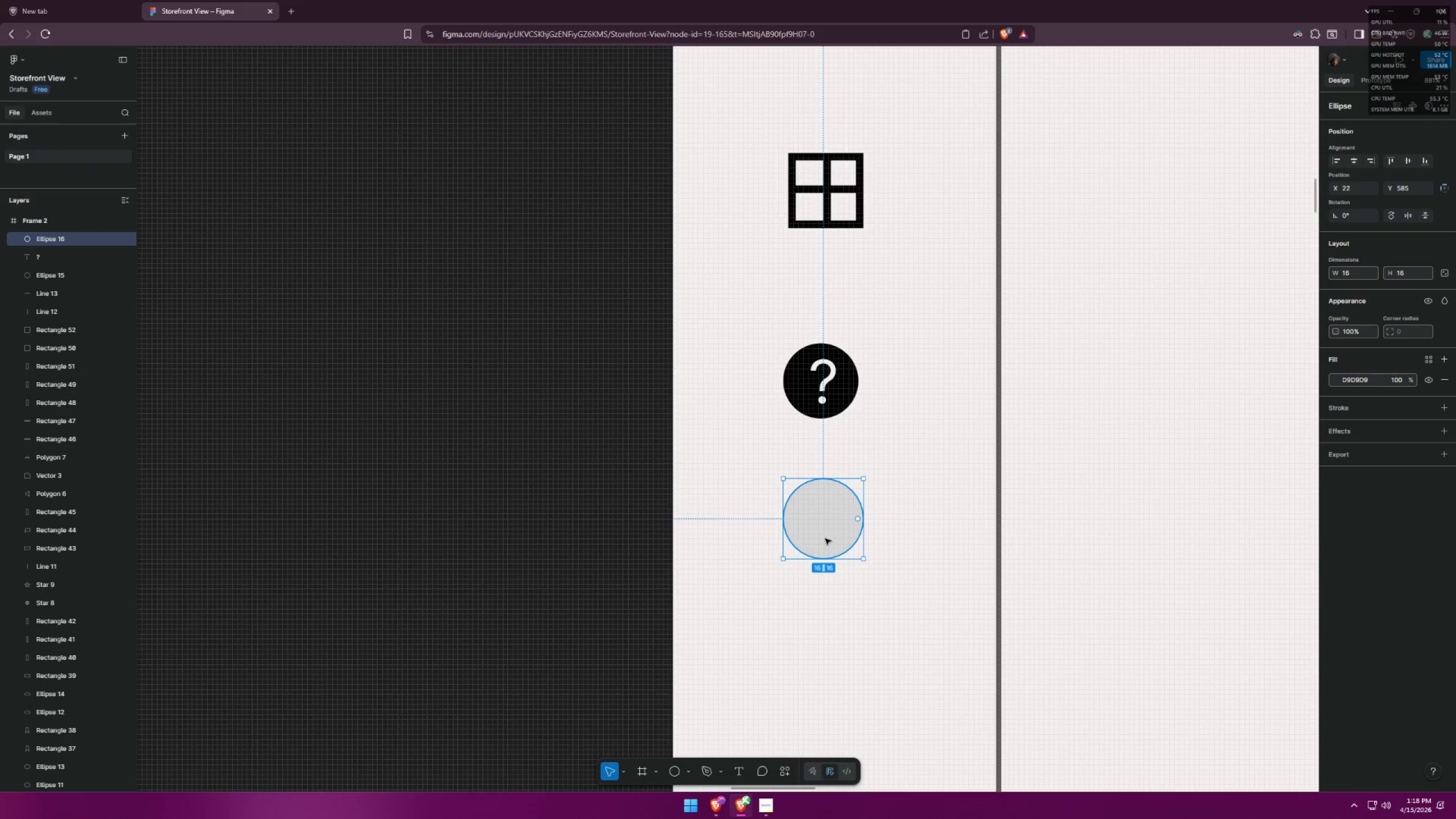 
key(Control+ControlLeft)
 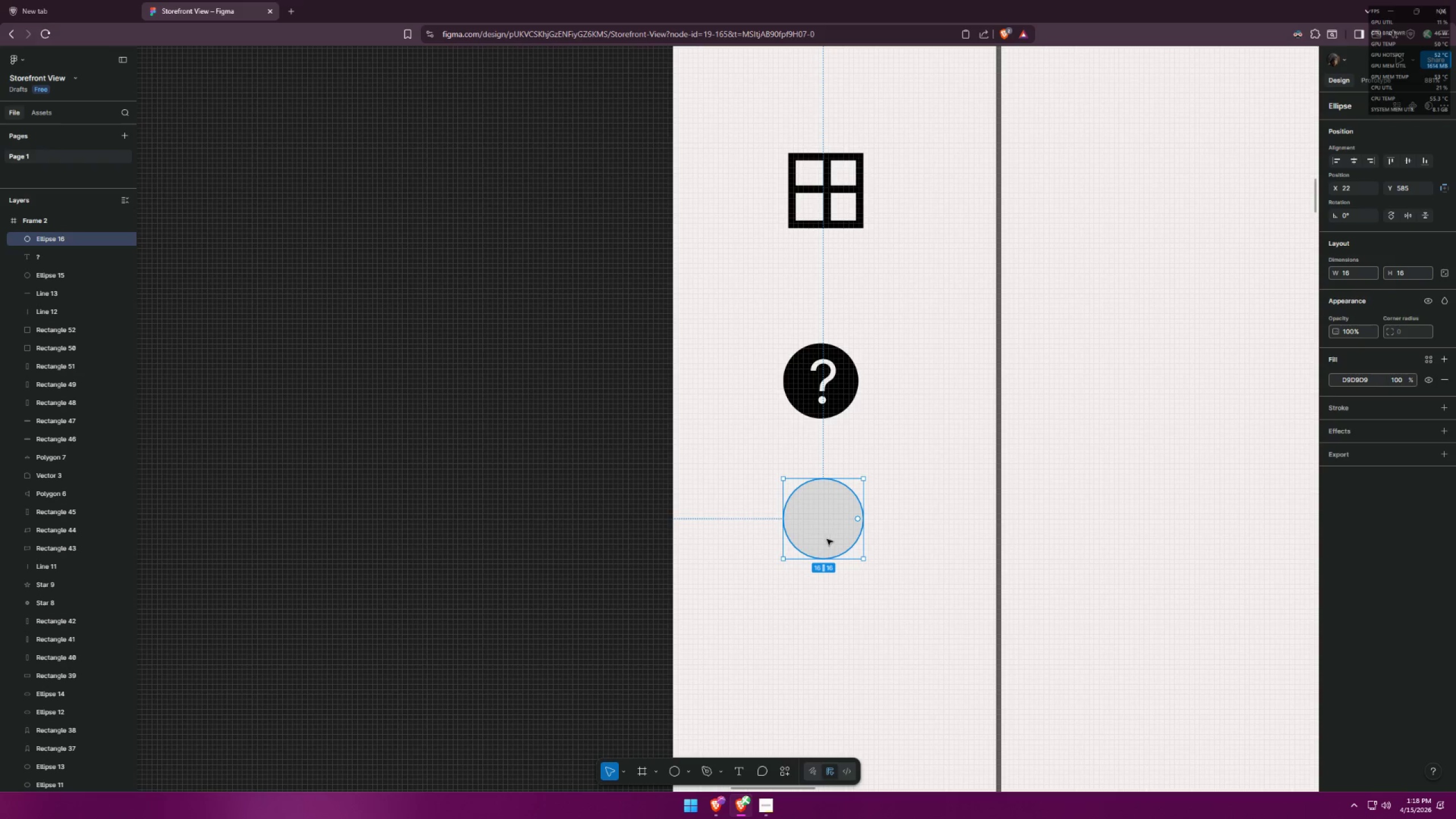 
key(Control+X)
 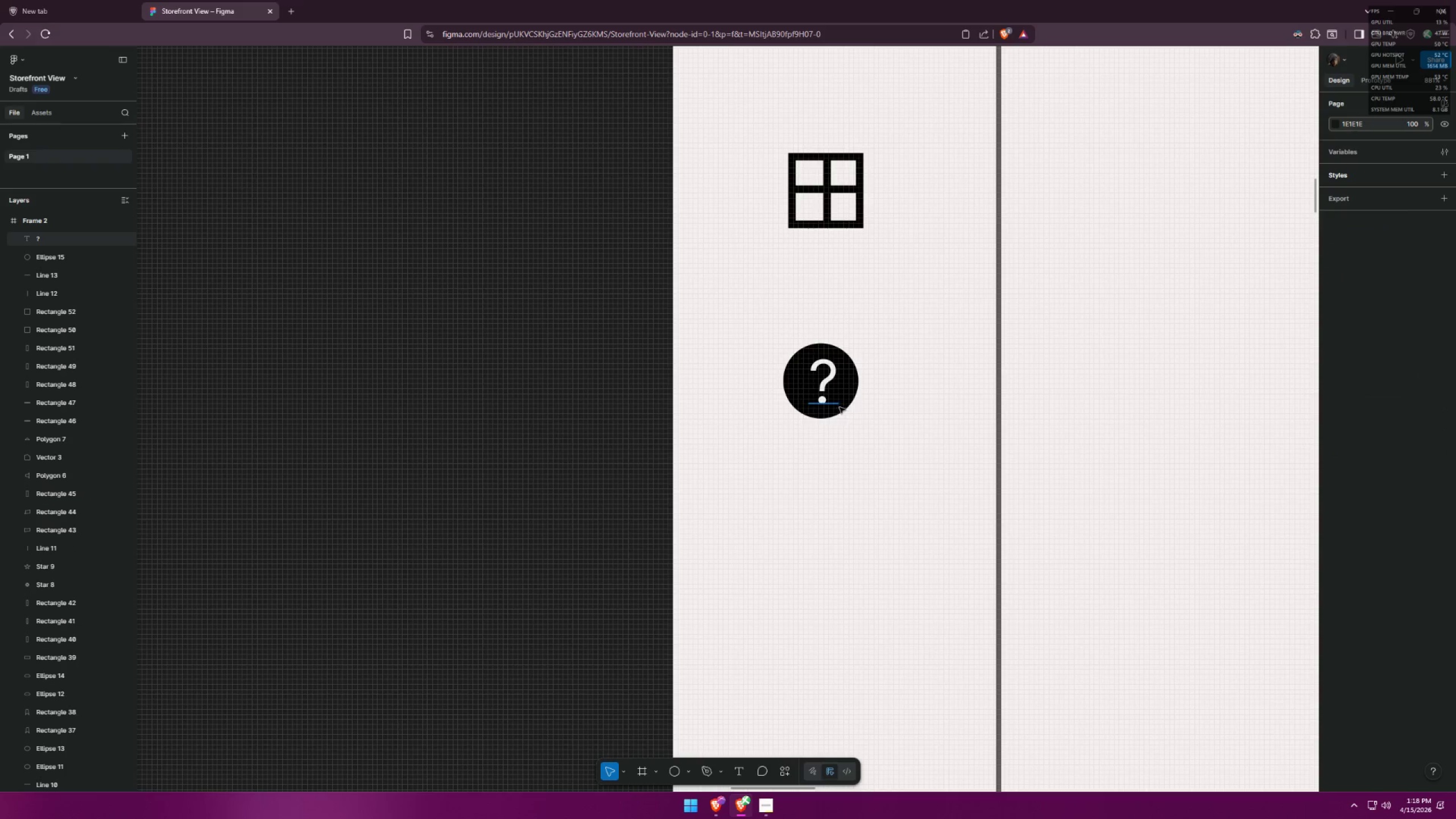 
left_click_drag(start_coordinate=[847, 388], to_coordinate=[830, 584])
 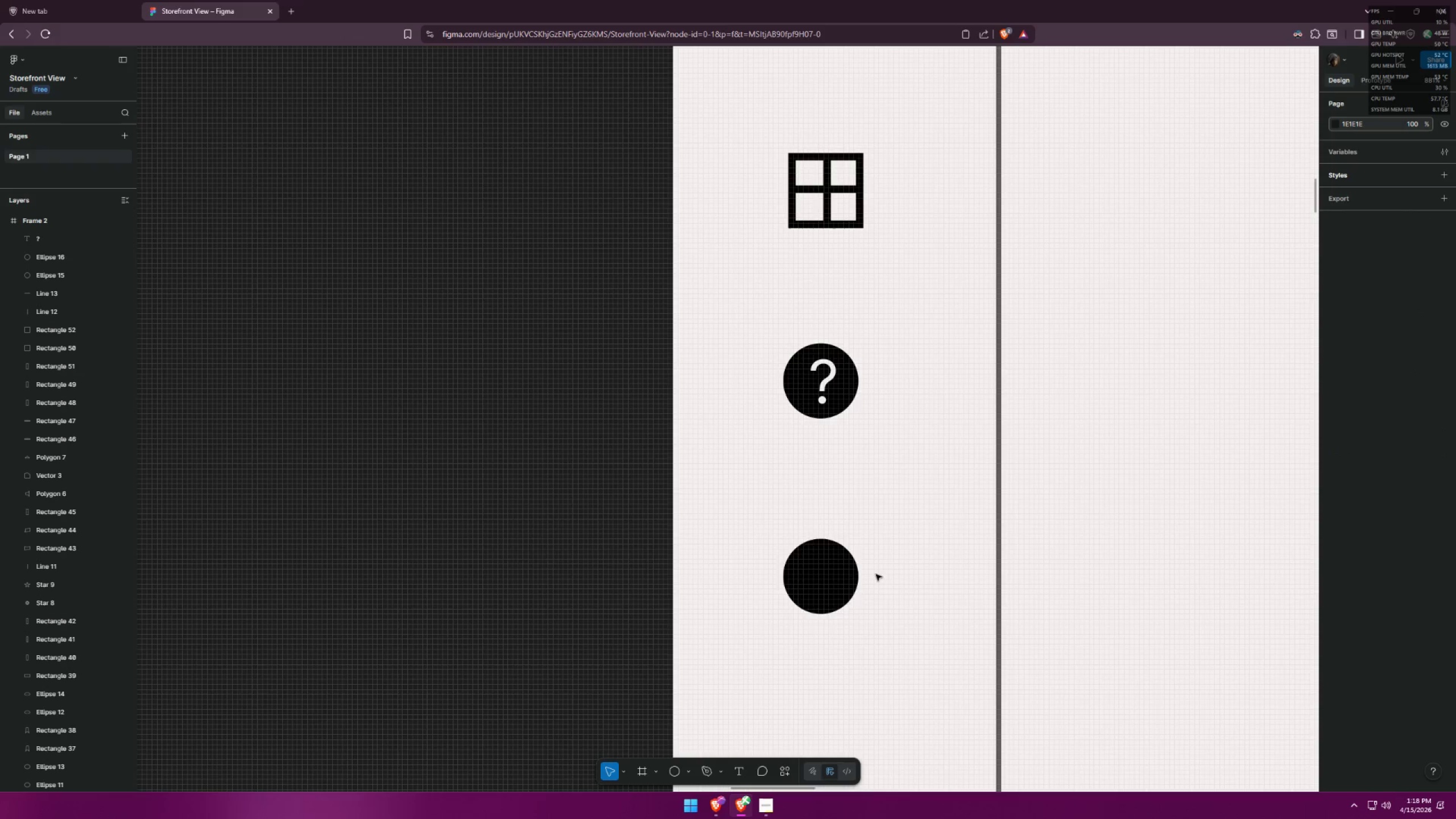 
hold_key(key=AltLeft, duration=1.64)
 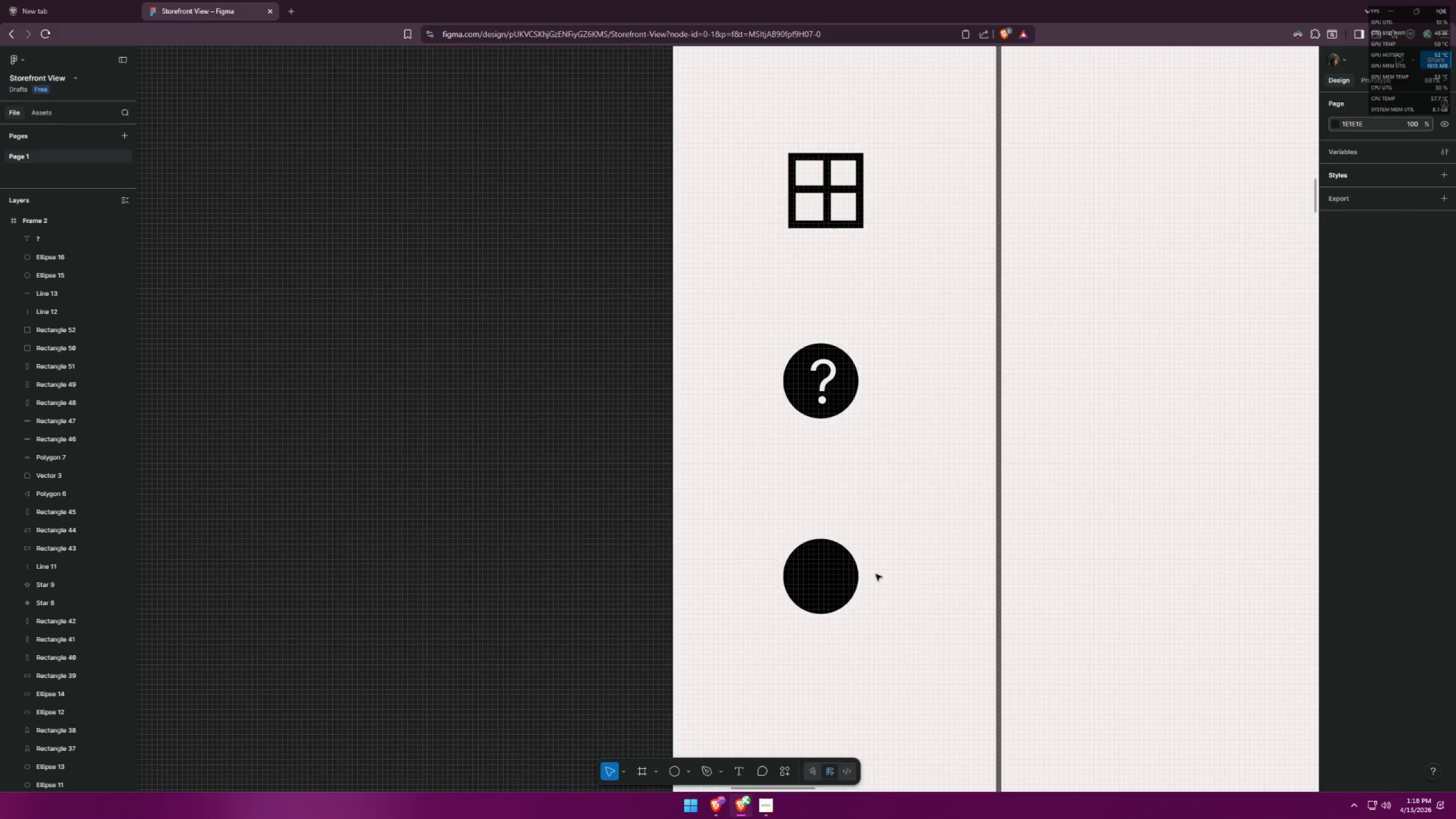 
hold_key(key=ShiftLeft, duration=1.5)
 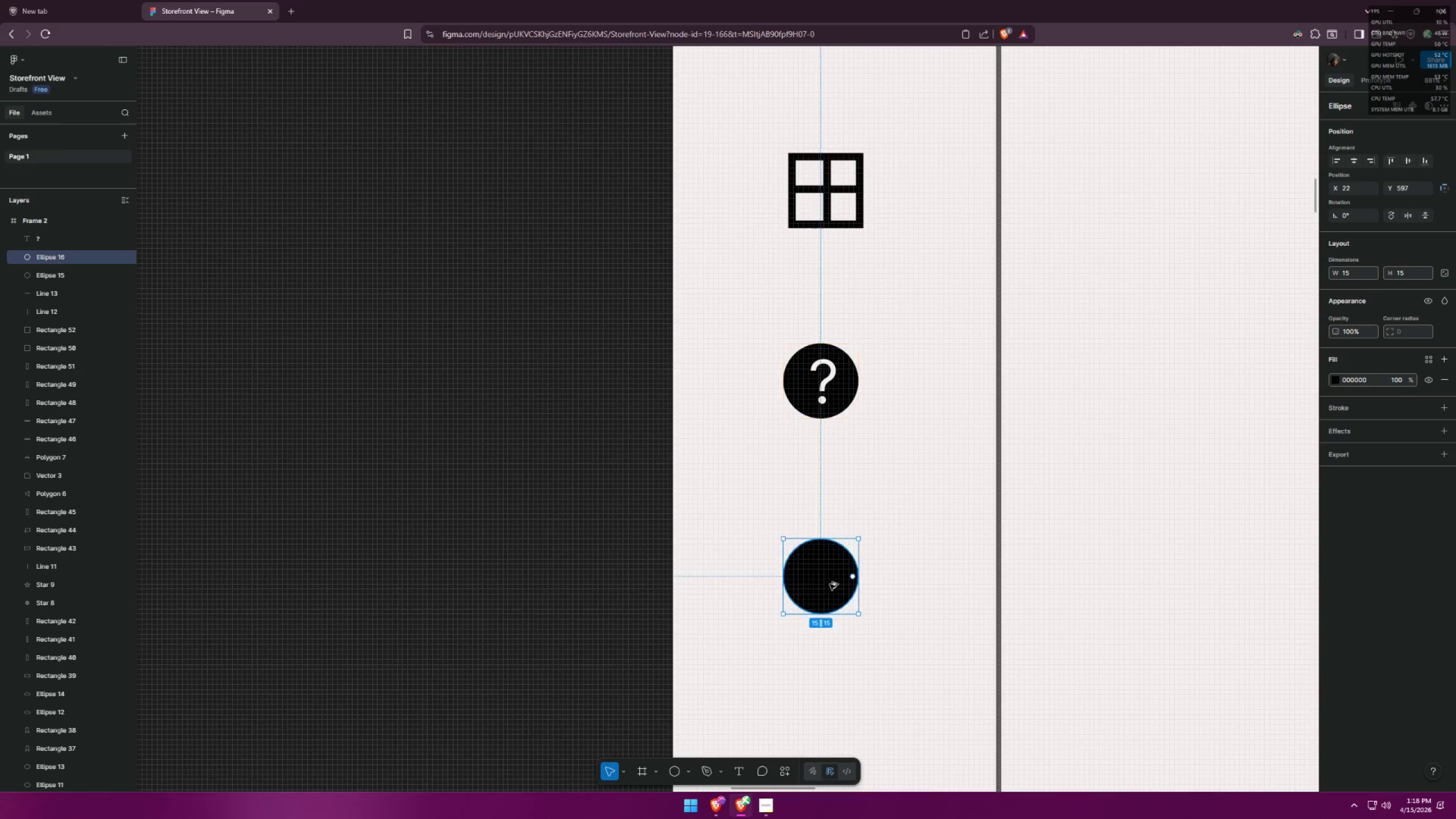 
key(Alt+Shift+ShiftLeft)
 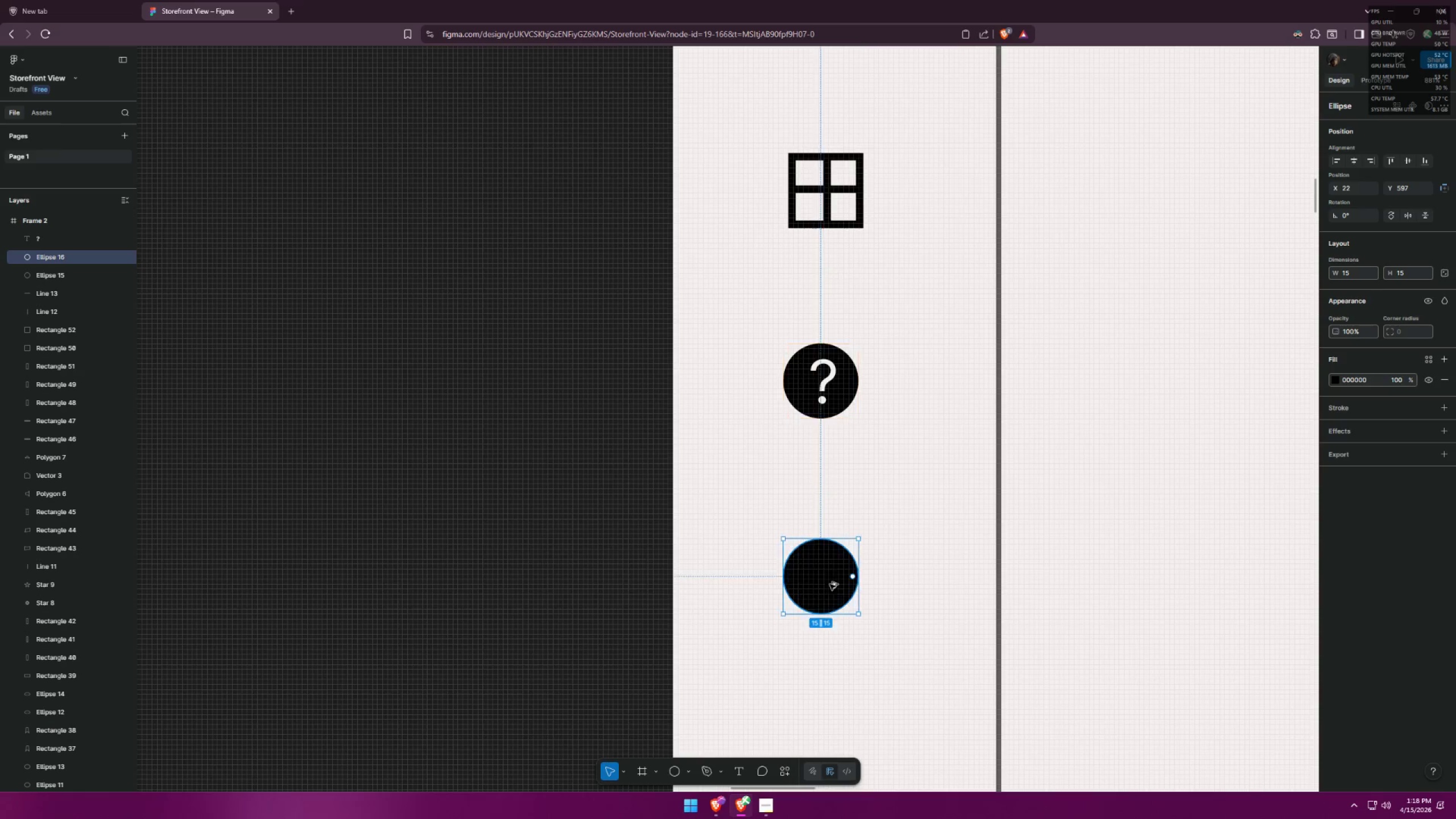 
key(Alt+Shift+ShiftLeft)
 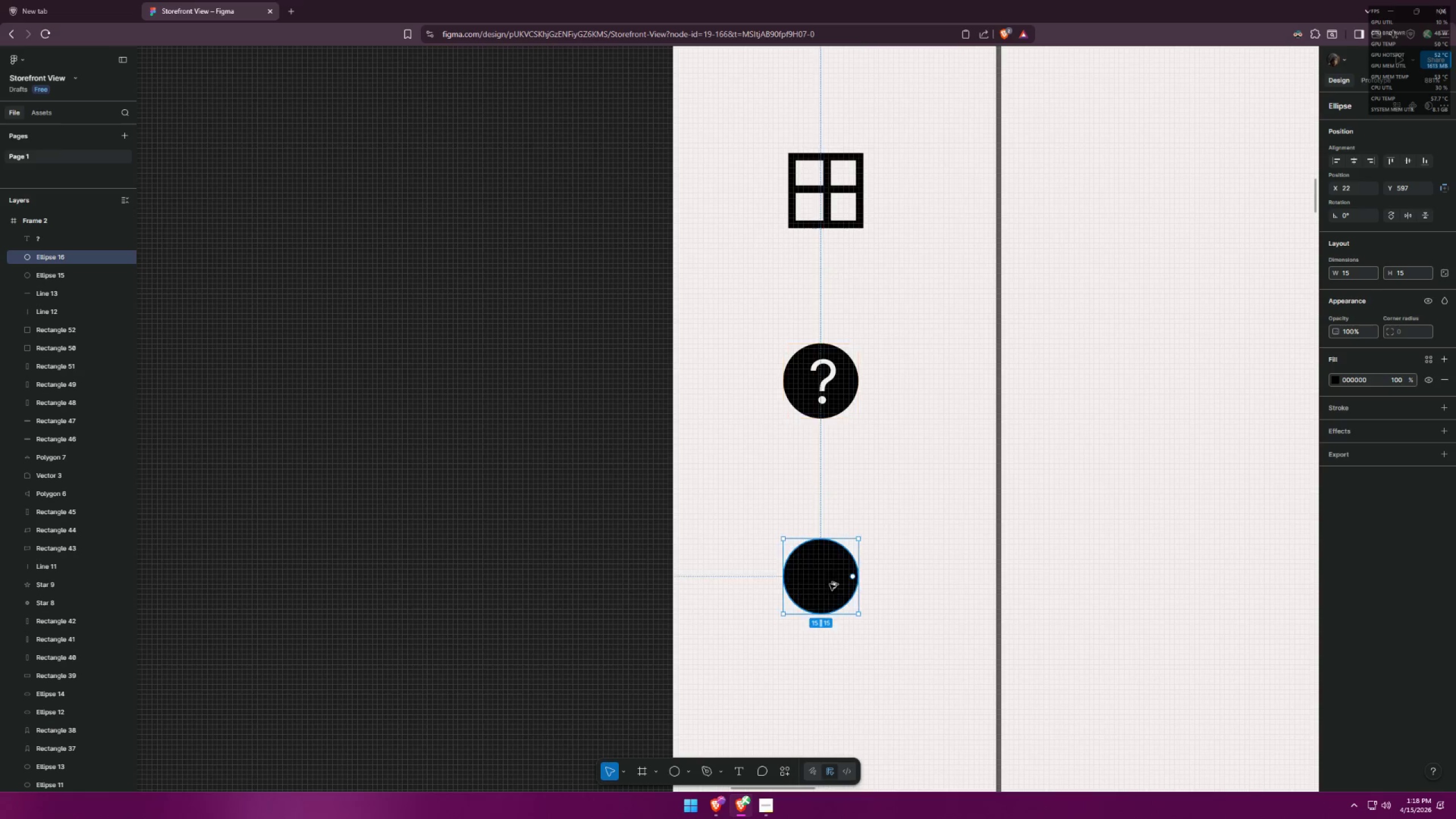 
key(Alt+Shift+ShiftLeft)
 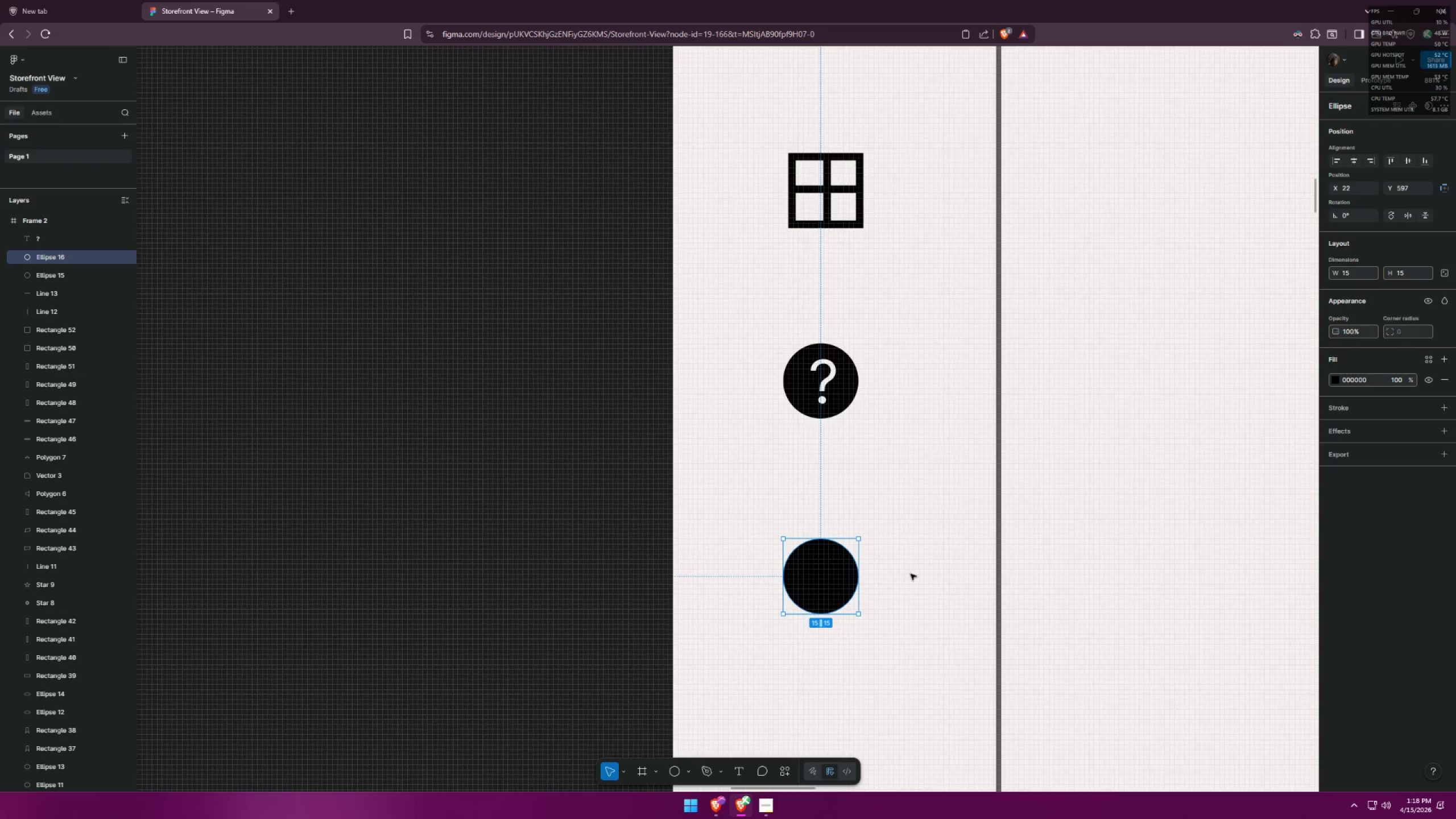 
left_click([911, 574])
 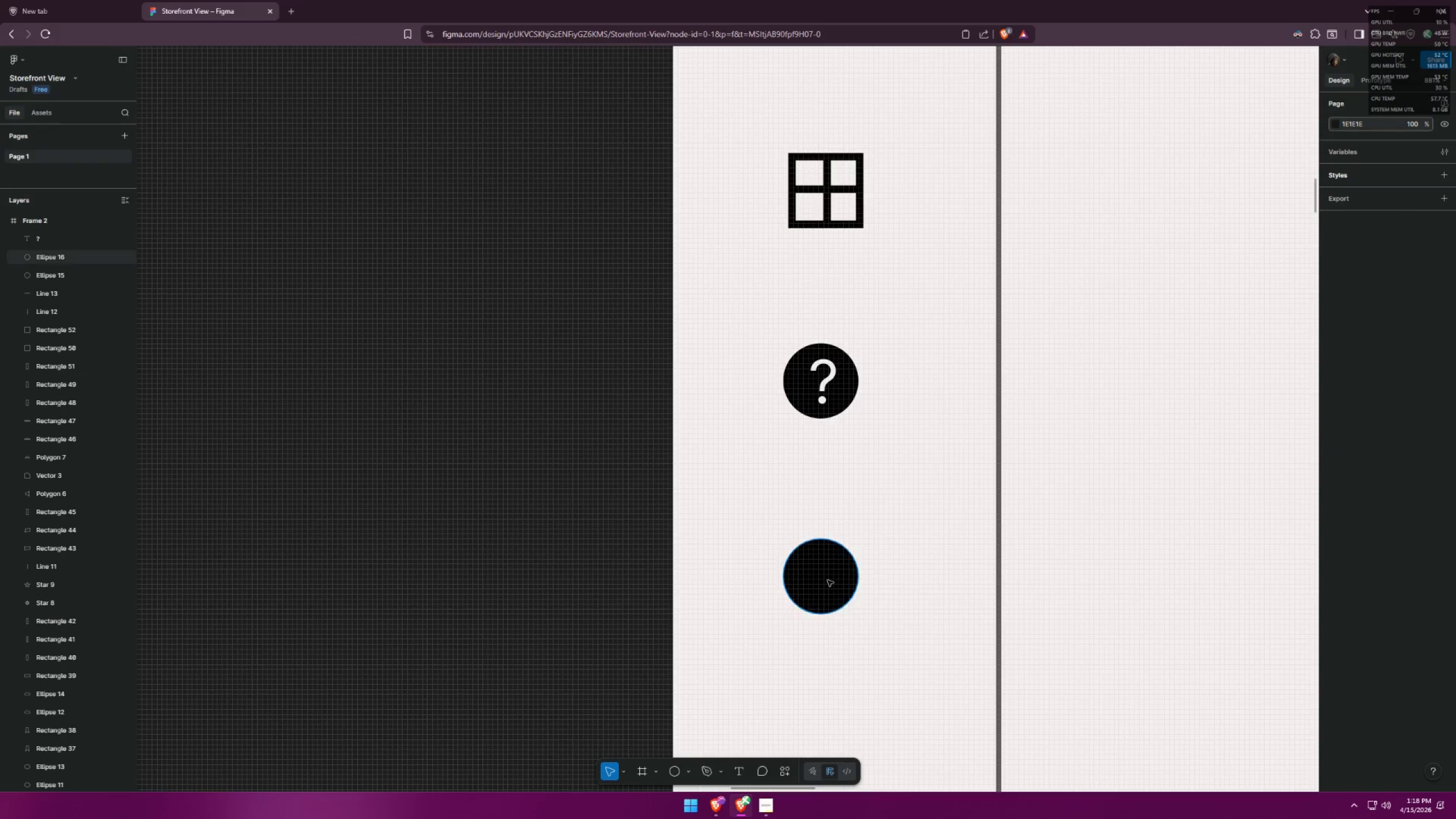 
left_click([822, 582])
 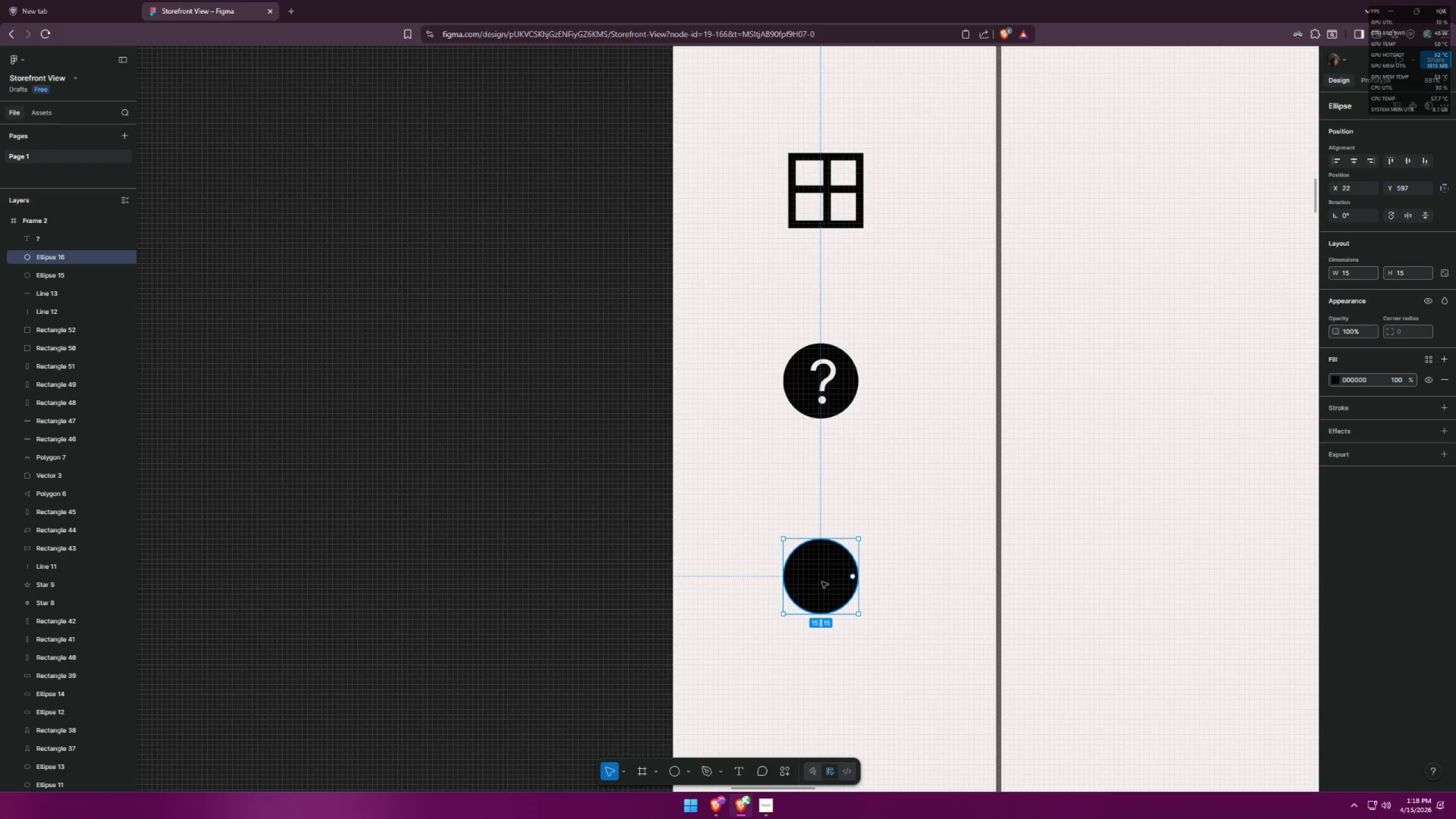 
key(Alt+AltLeft)
 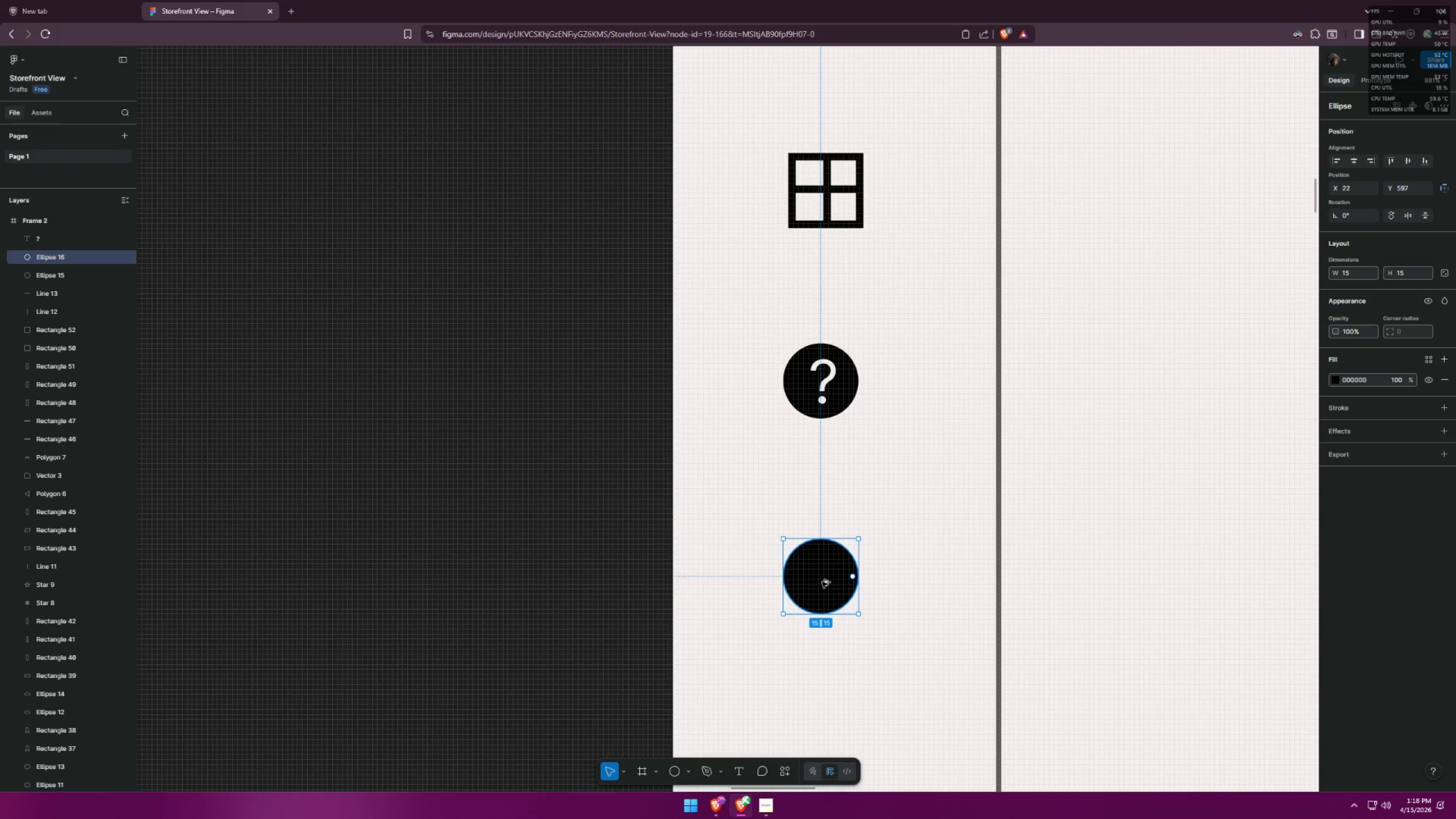 
key(Alt+Tab)
 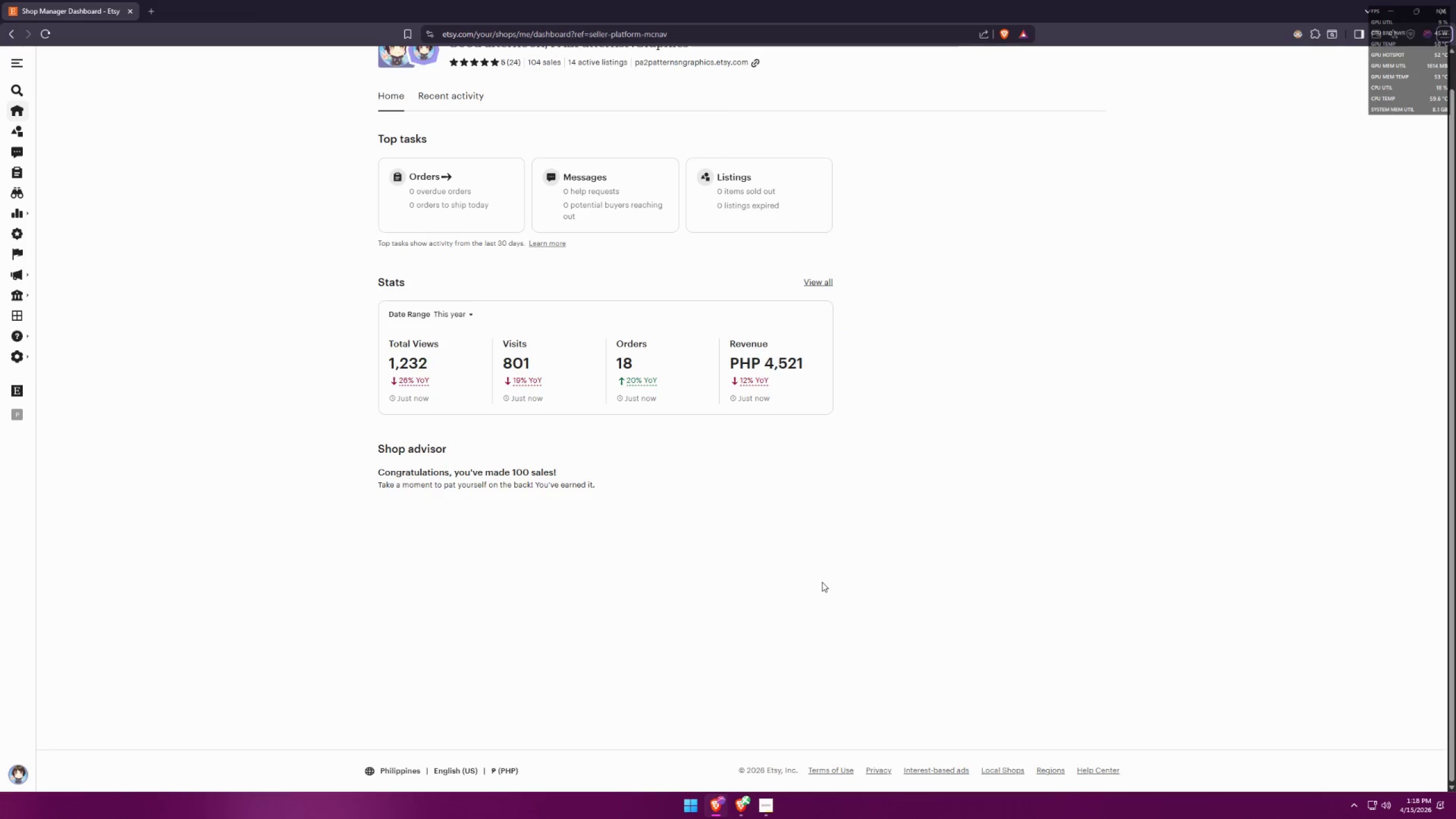 
key(Alt+AltLeft)
 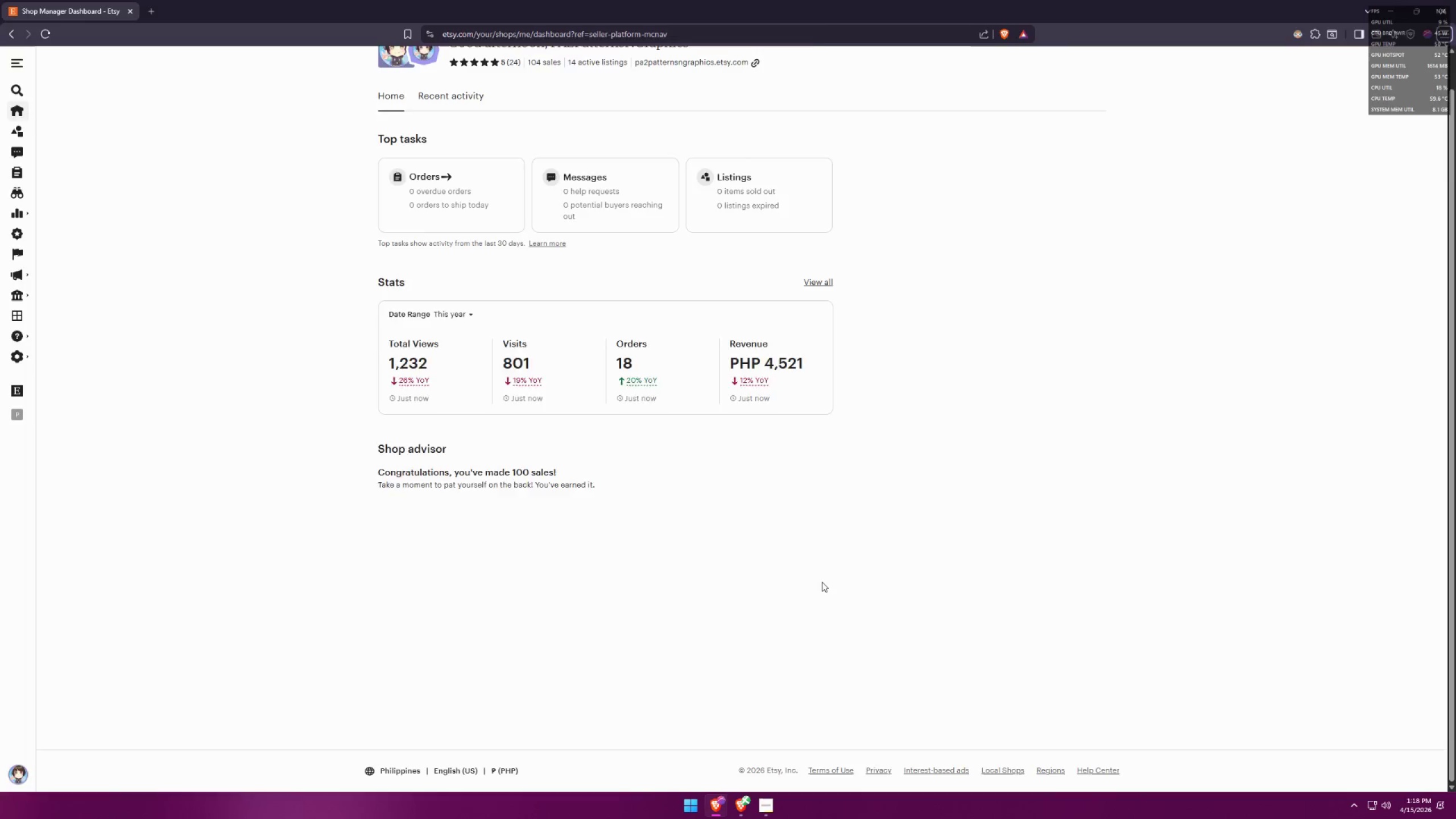 
key(Alt+Tab)
 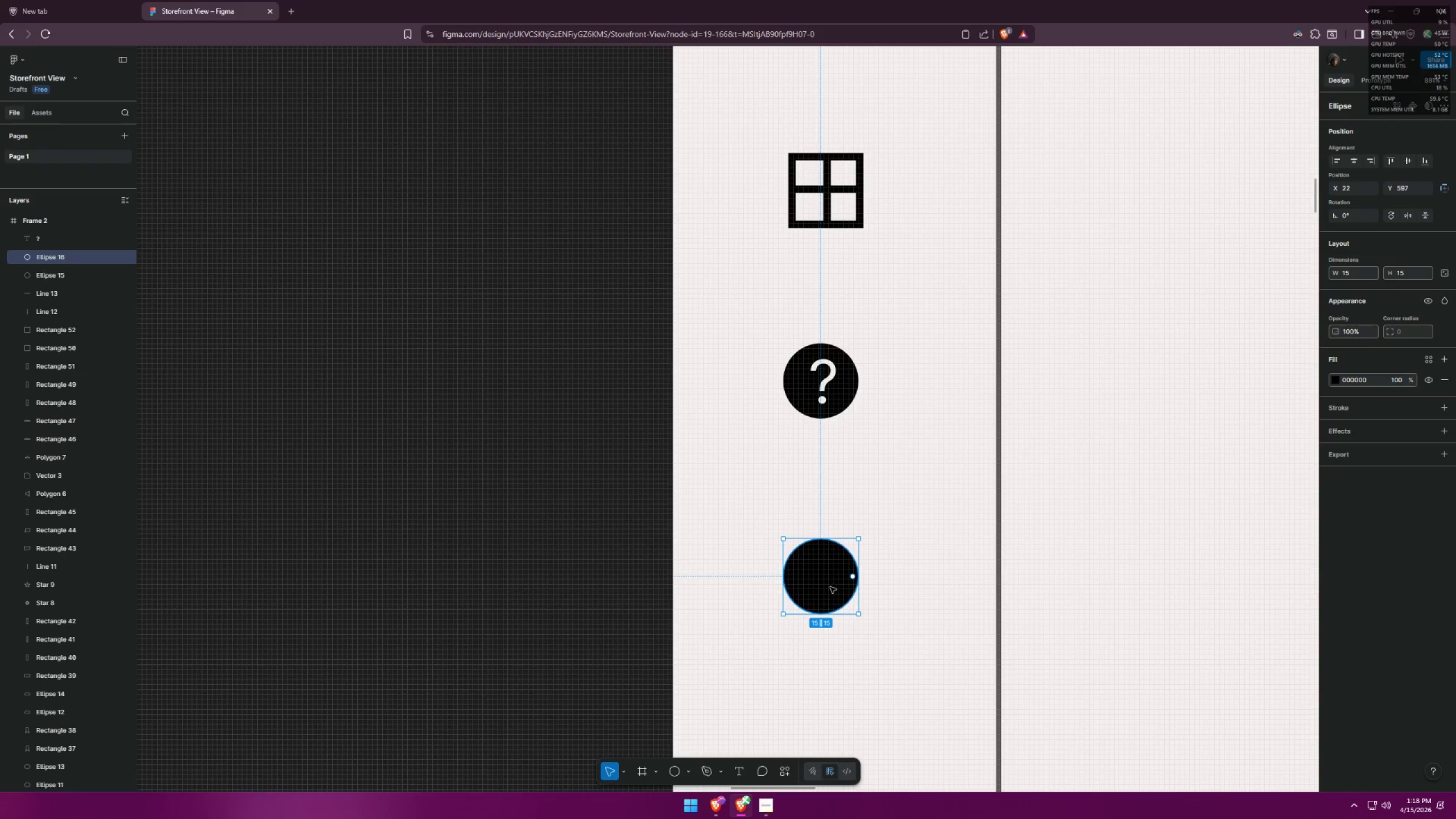 
hold_key(key=AltLeft, duration=0.56)
hold_key(key=ShiftLeft, duration=0.53)
left_click_drag(start_coordinate=[822, 585], to_coordinate=[866, 576])
 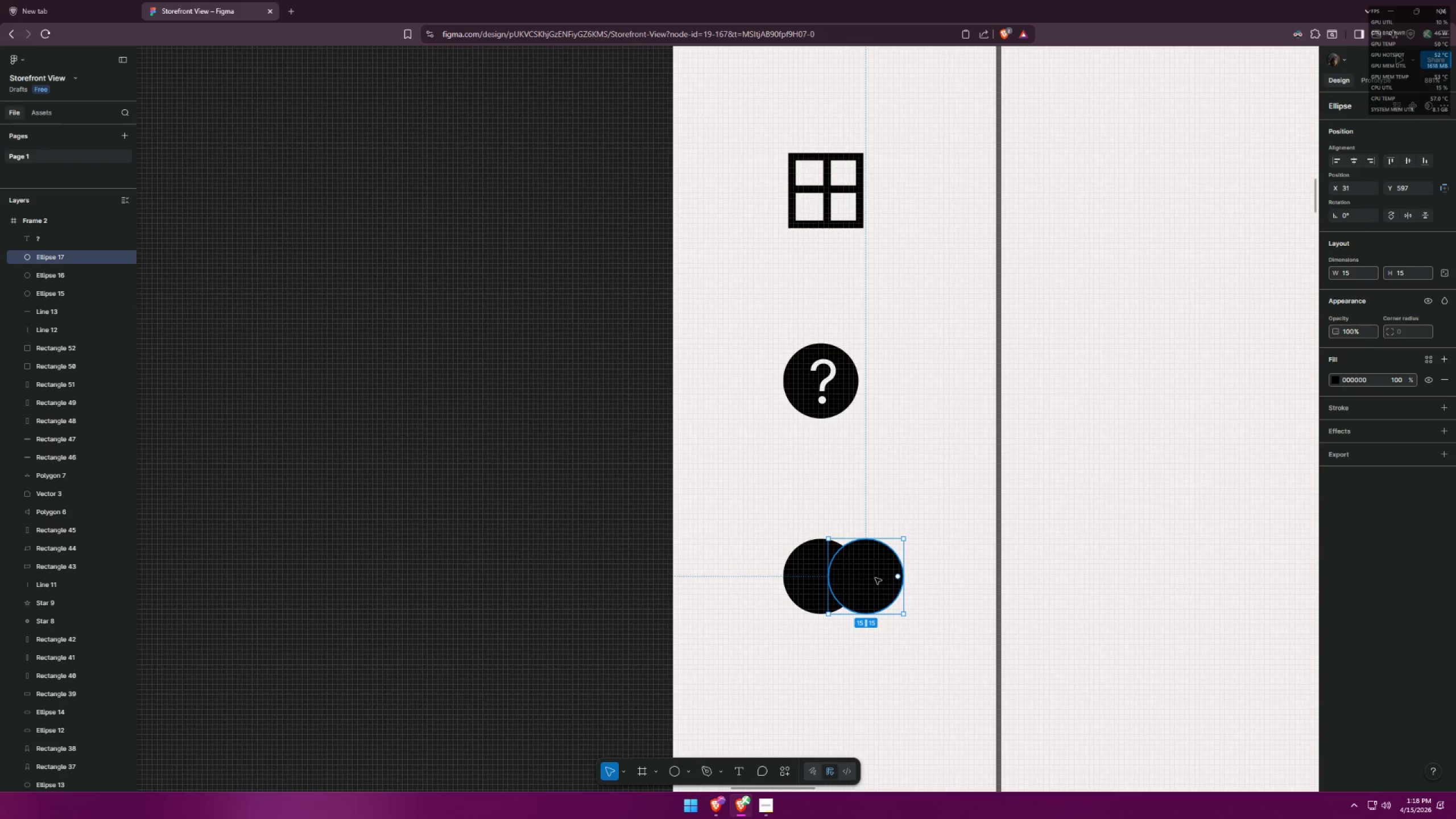 
left_click_drag(start_coordinate=[870, 577], to_coordinate=[828, 578])
 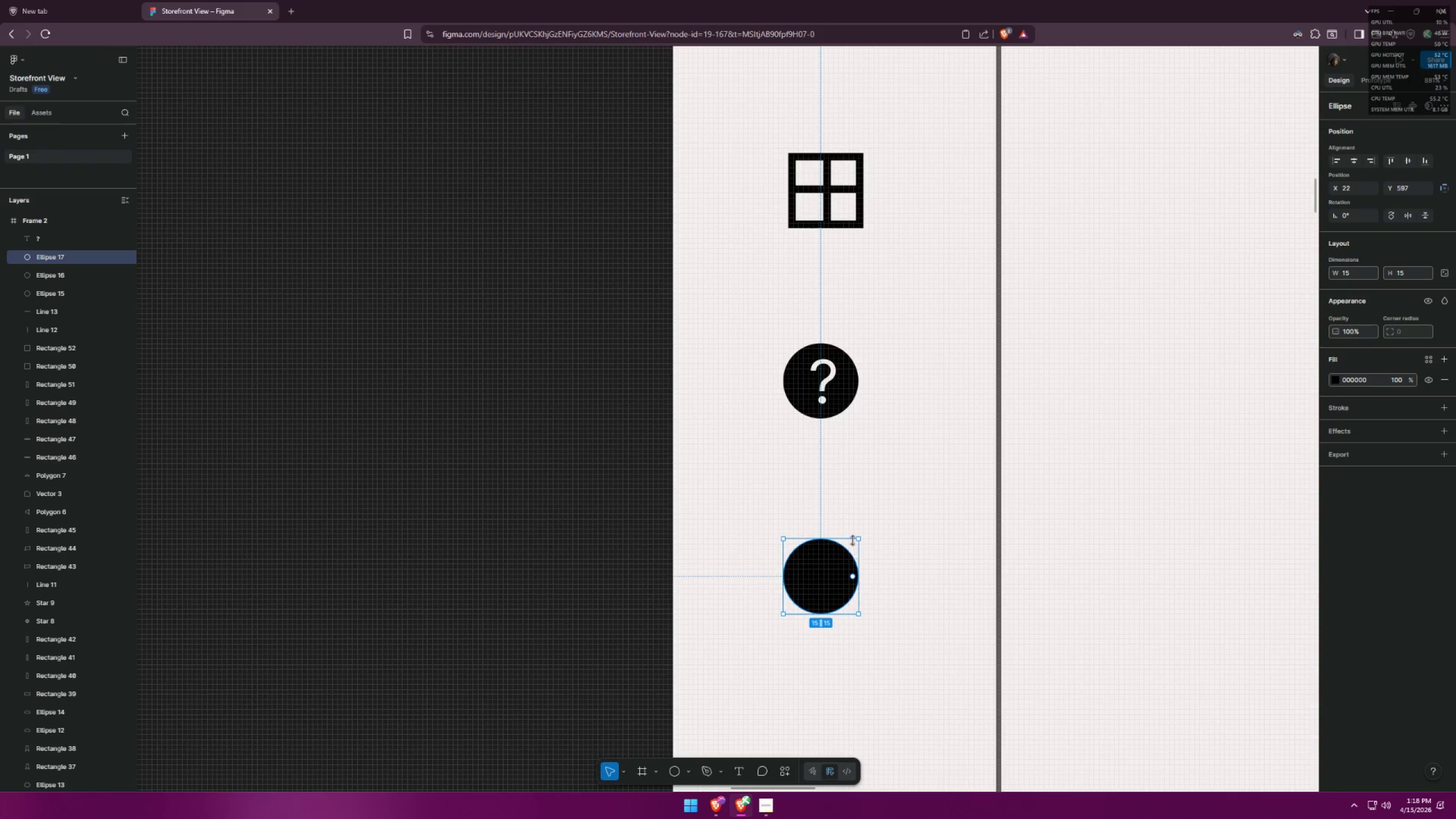 
hold_key(key=ShiftLeft, duration=1.31)
left_click_drag(start_coordinate=[858, 536], to_coordinate=[847, 547])
 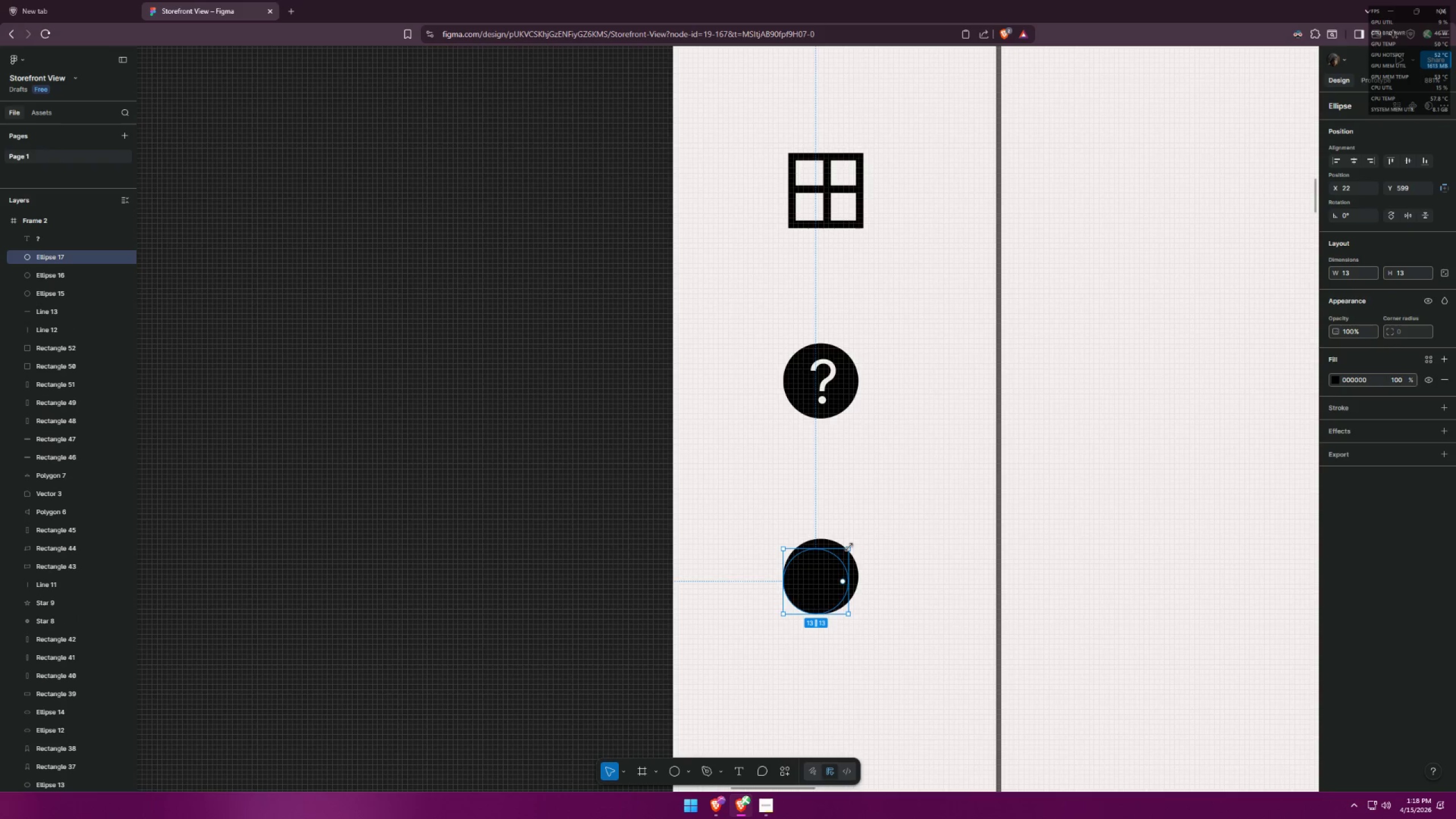 
key(Control+ControlLeft)
 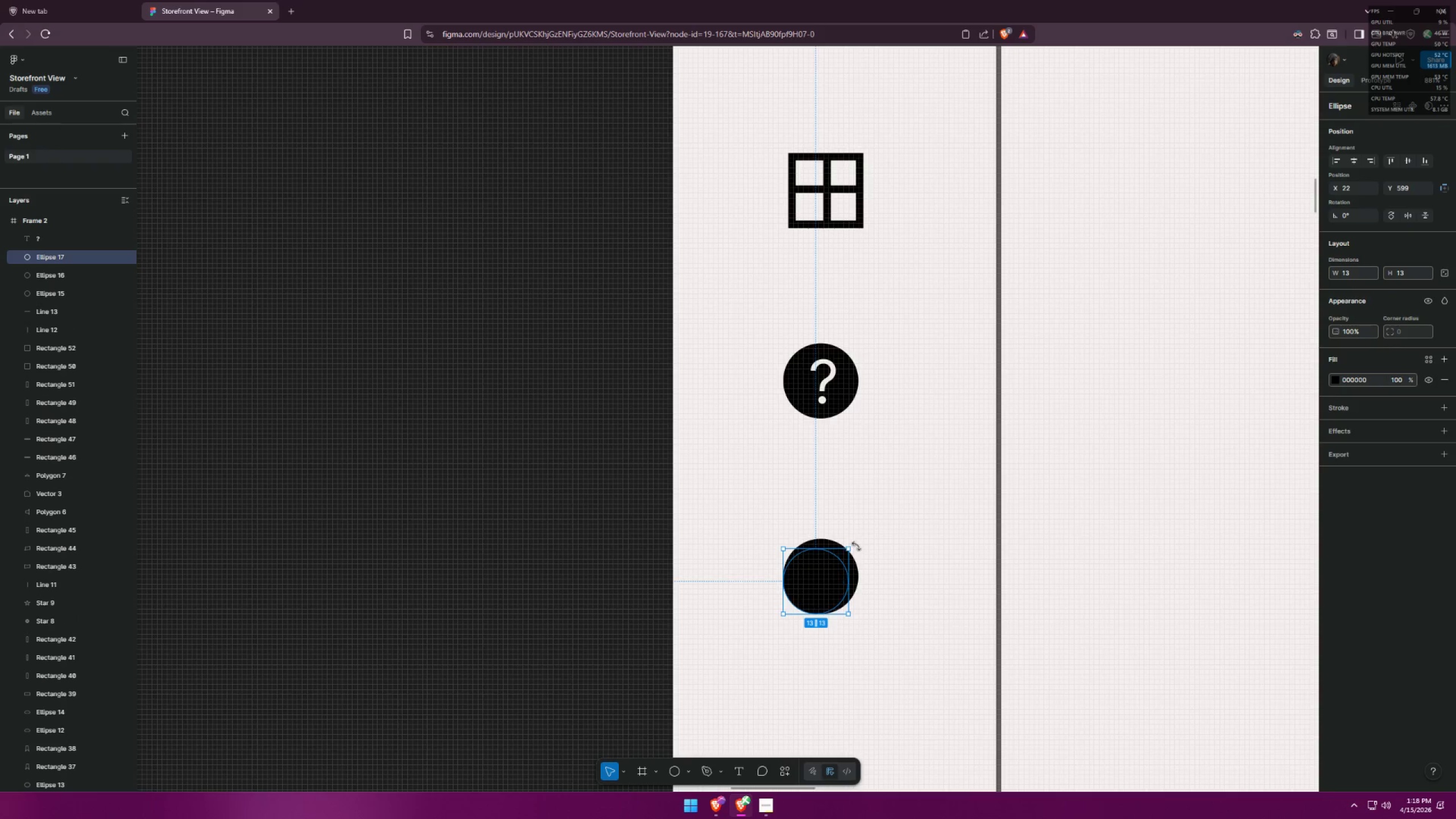 
key(Control+Z)
 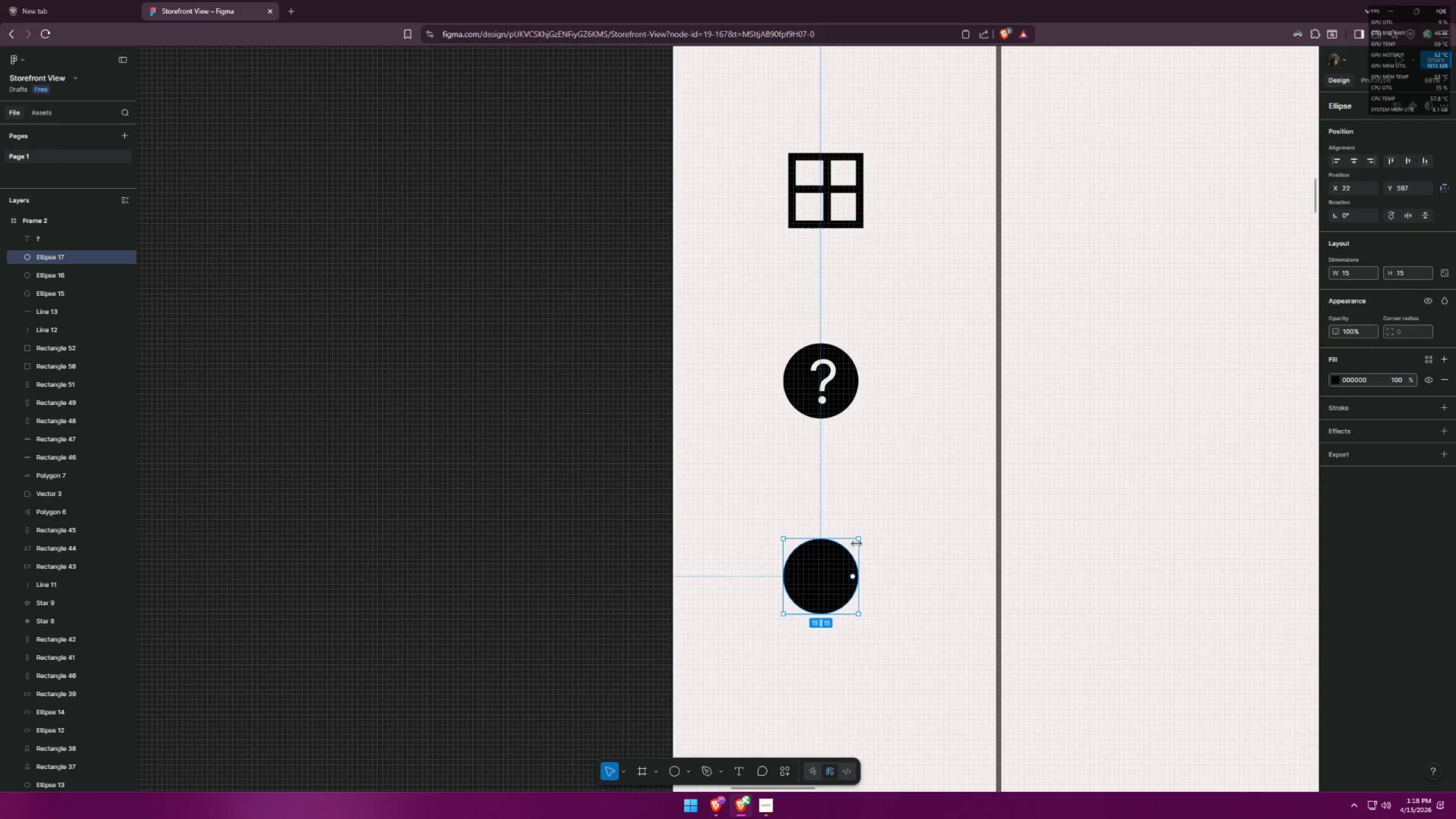 
hold_key(key=AltLeft, duration=1.5)
left_click_drag(start_coordinate=[858, 539], to_coordinate=[841, 558])
 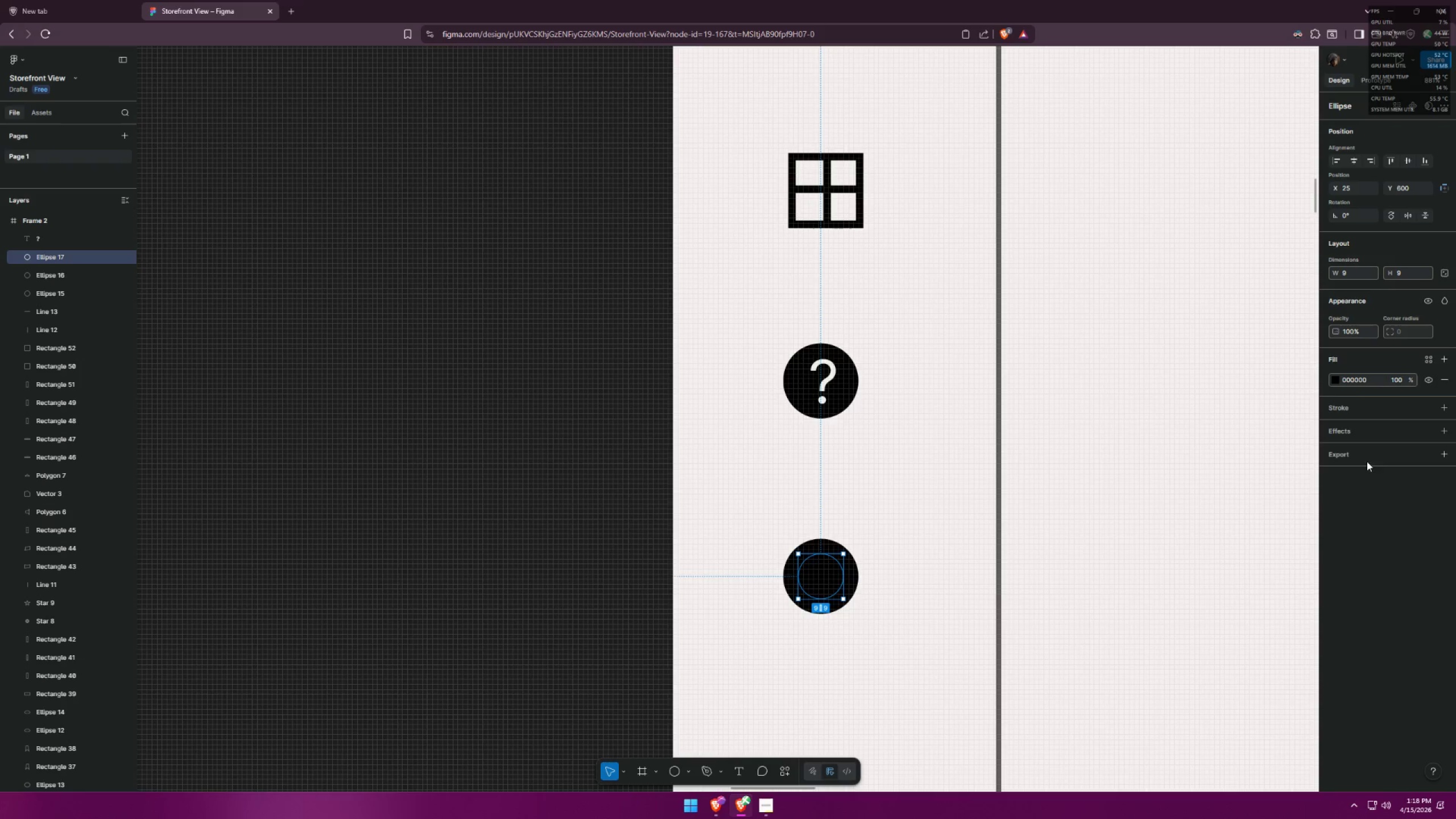 
hold_key(key=AltLeft, duration=2.27)
 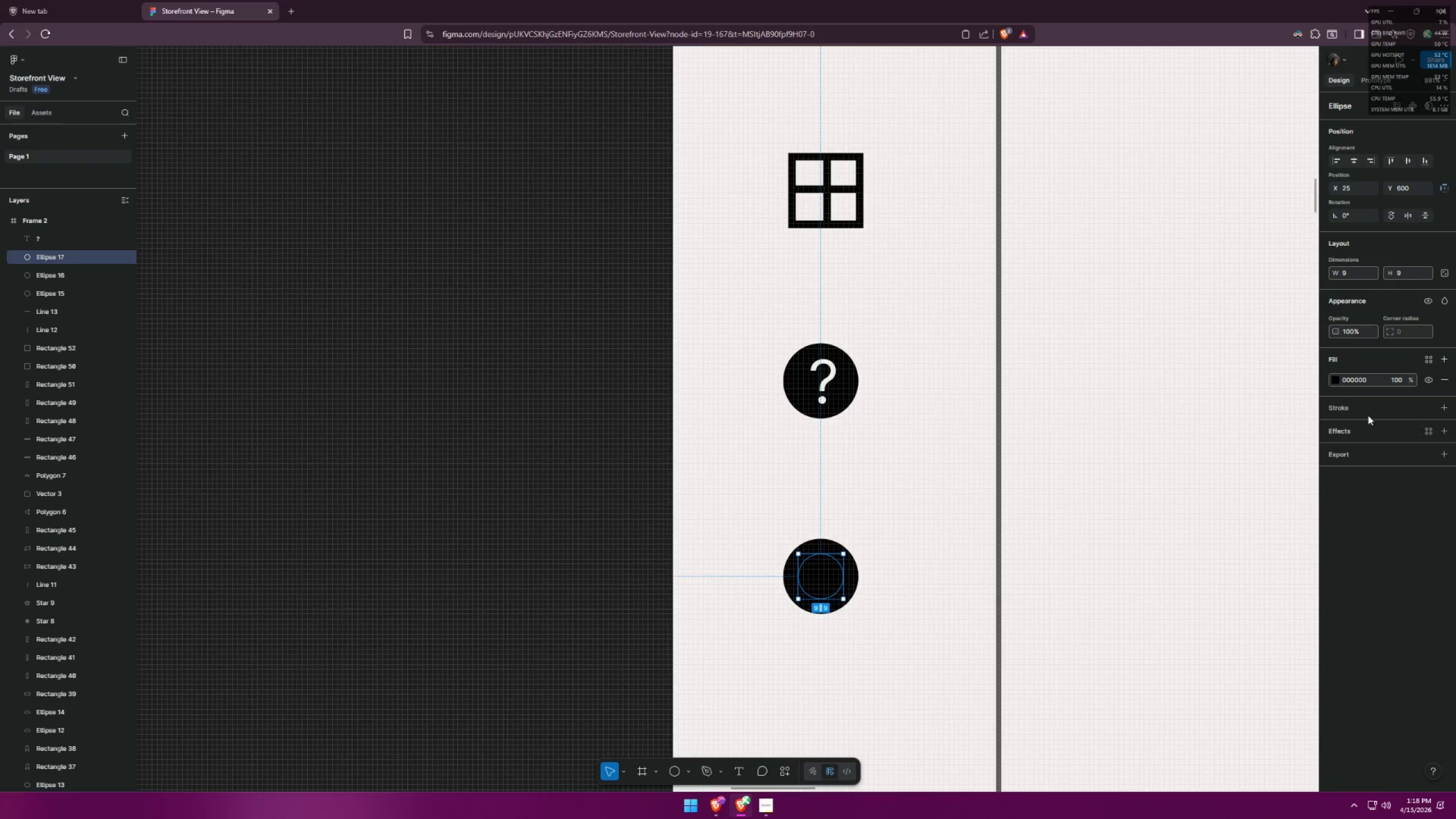 
hold_key(key=ShiftLeft, duration=0.78)
 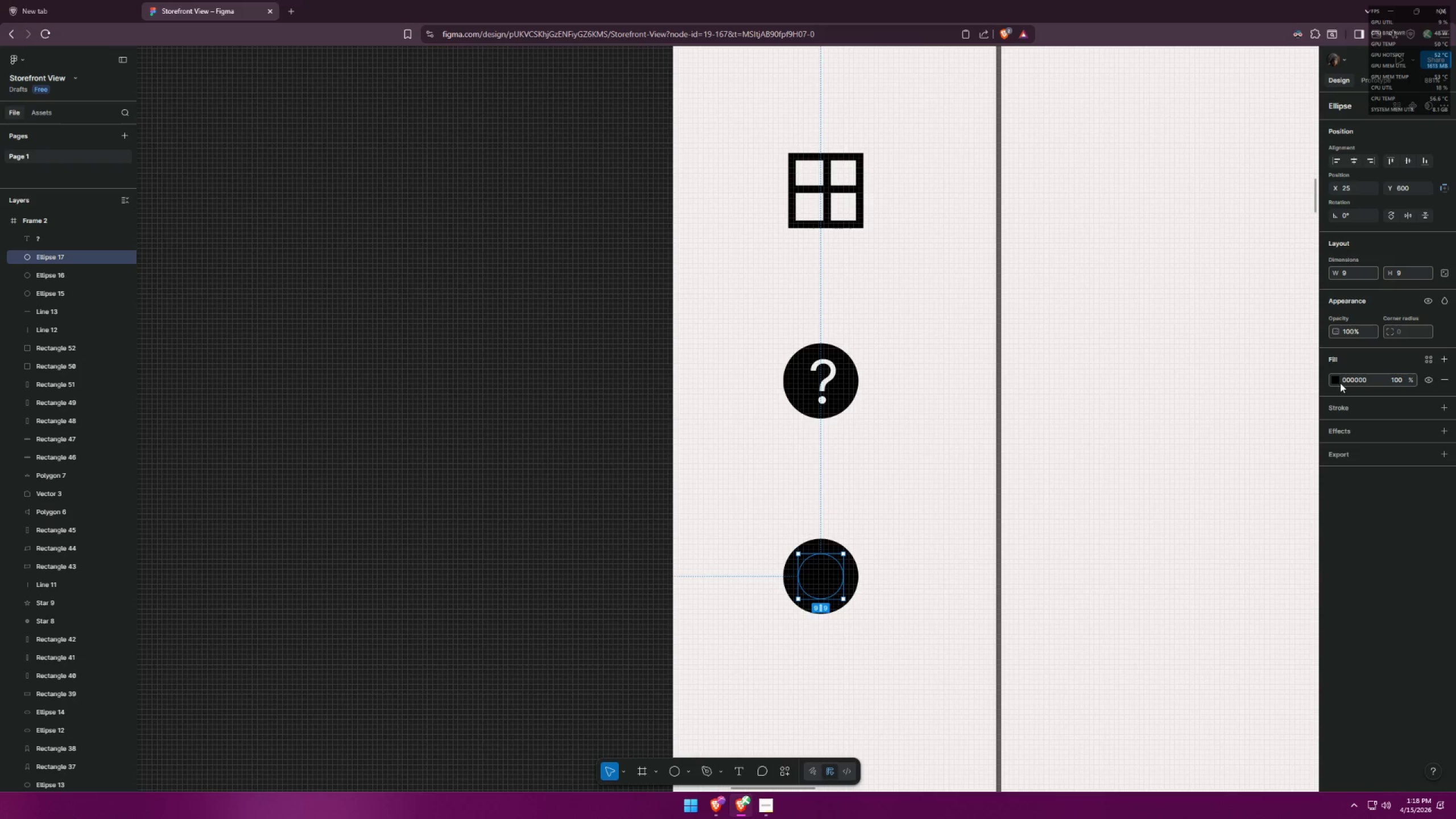 
double_click([1341, 382])
 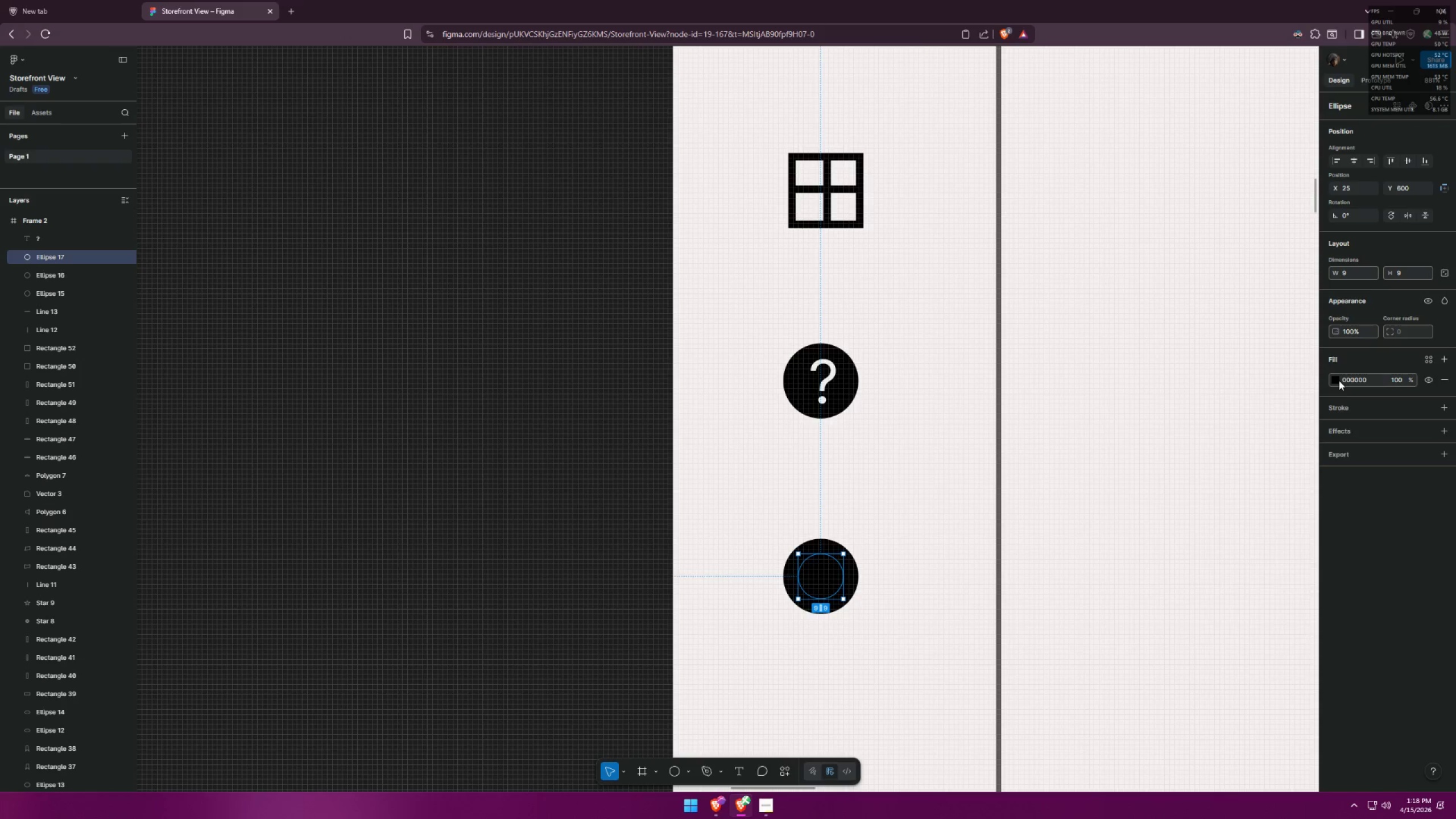 
triple_click([1338, 379])
 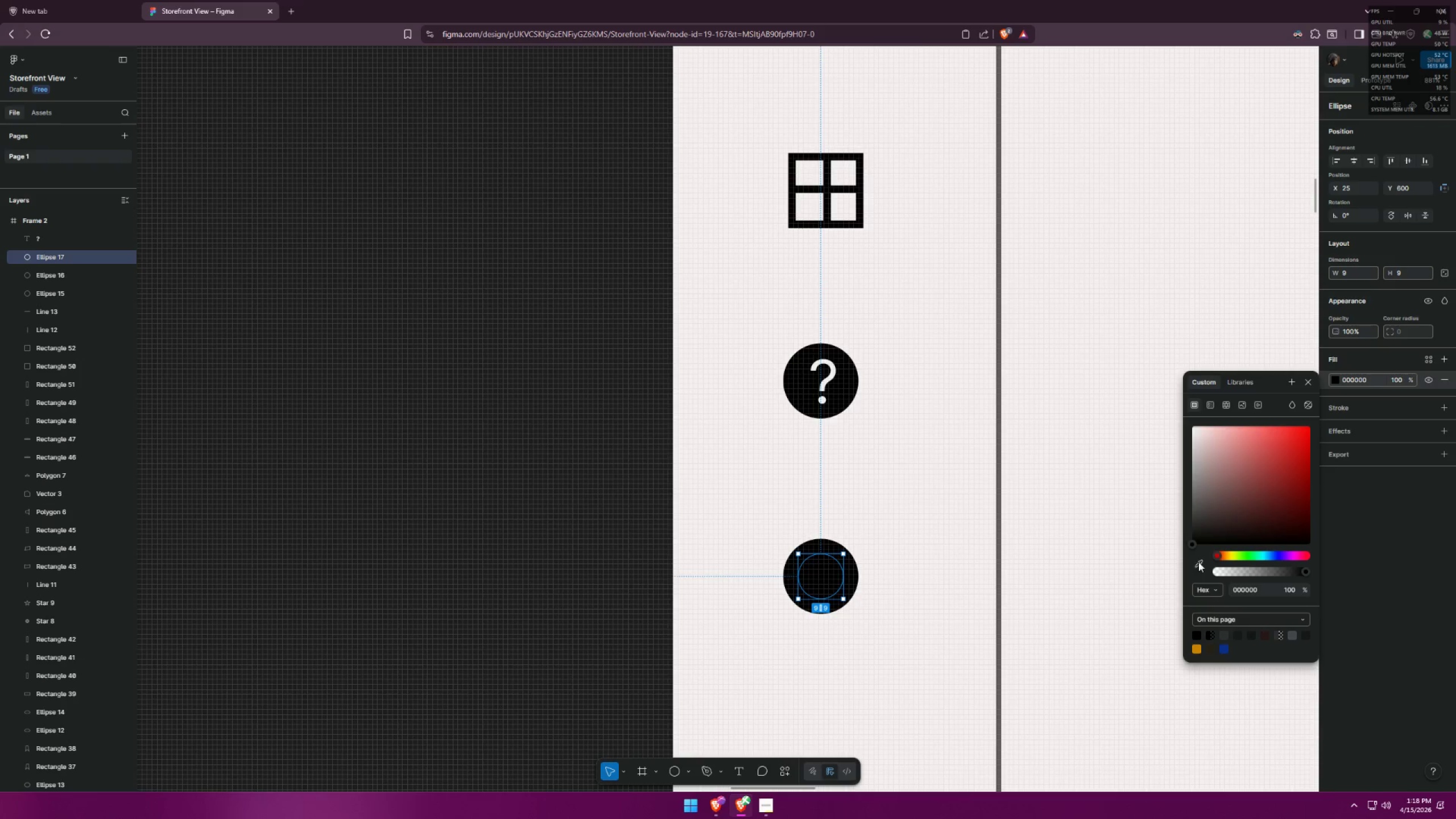 
double_click([1148, 559])
 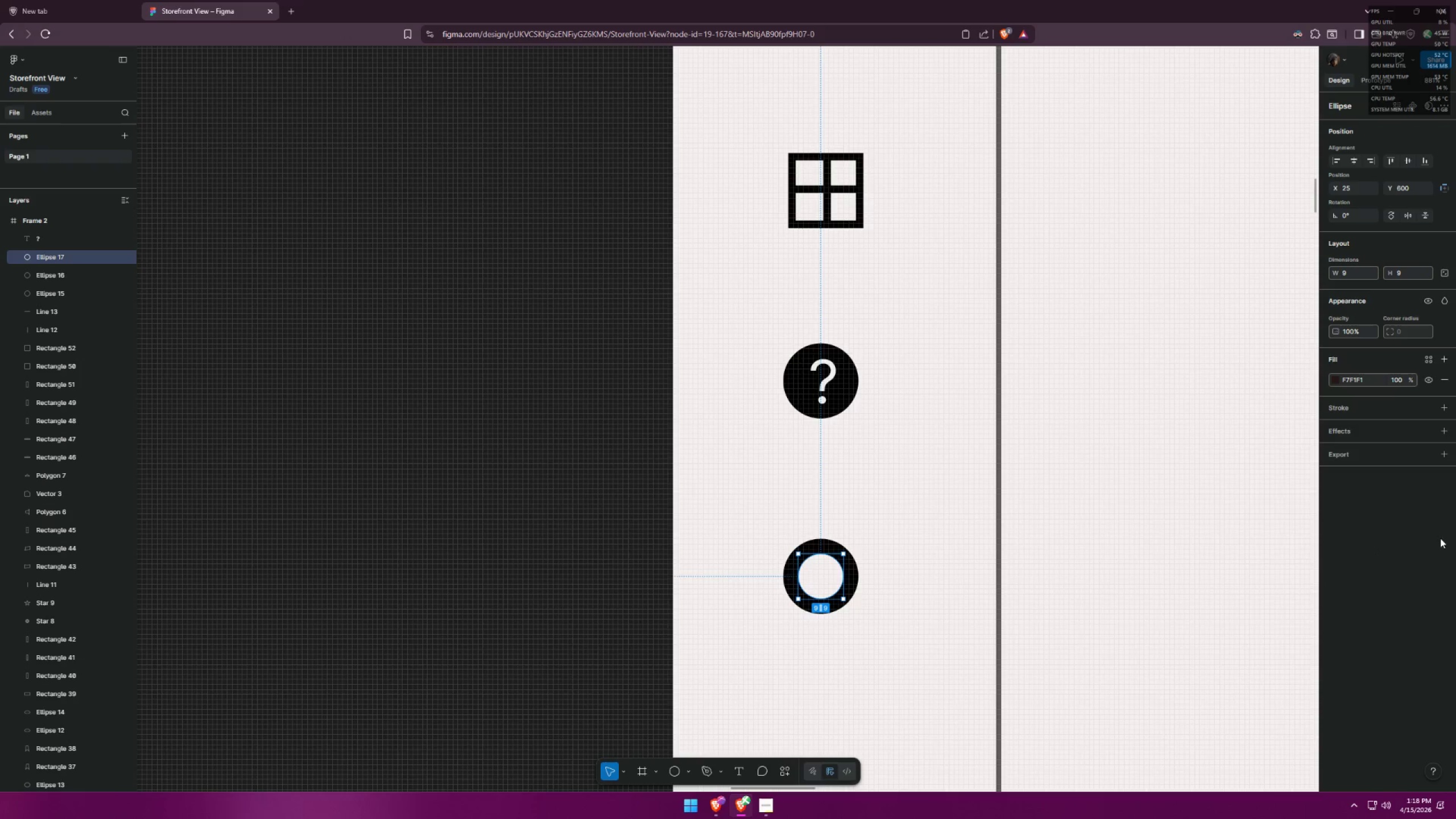 
double_click([1061, 526])
 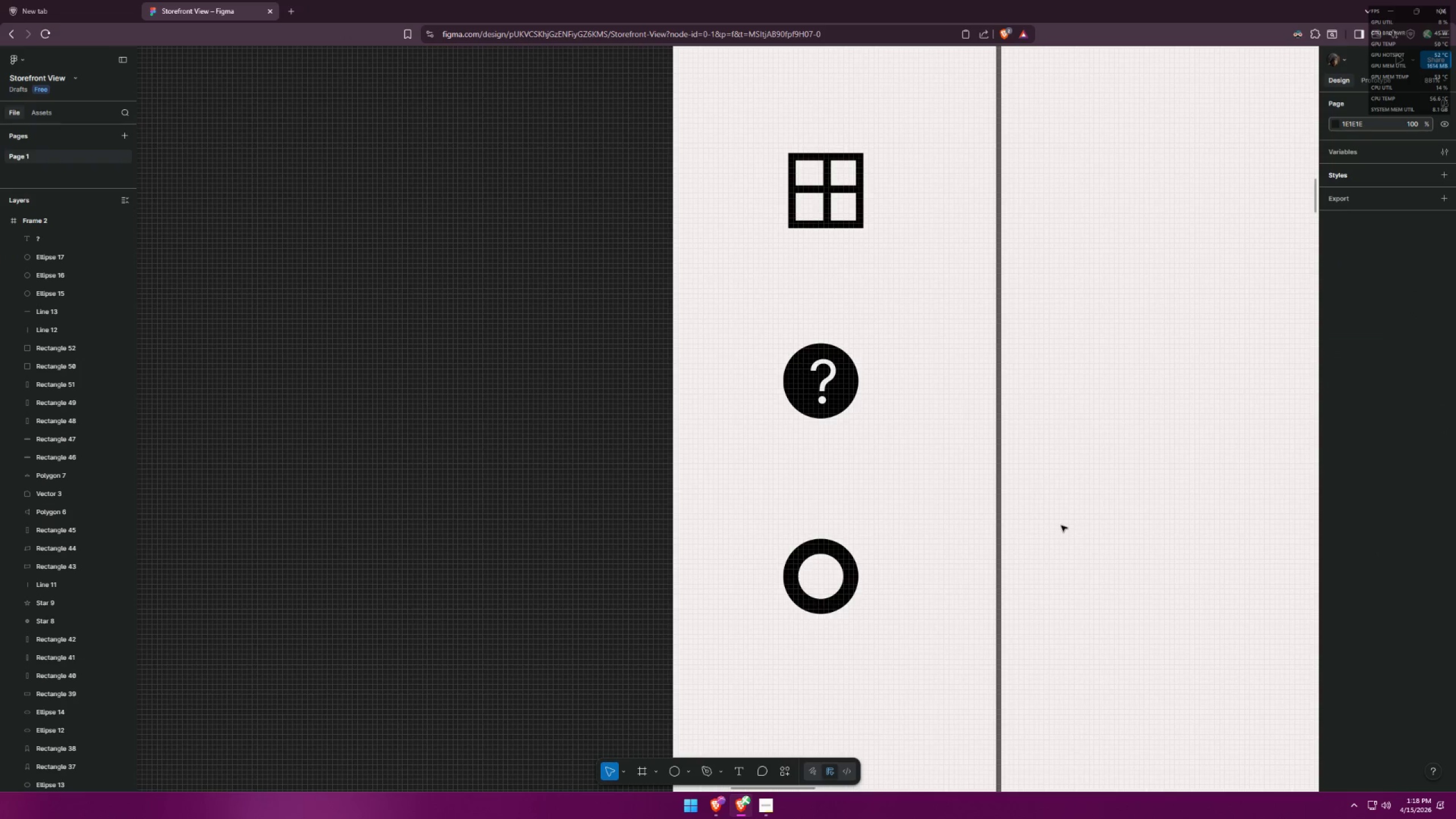 
key(Alt+AltLeft)
 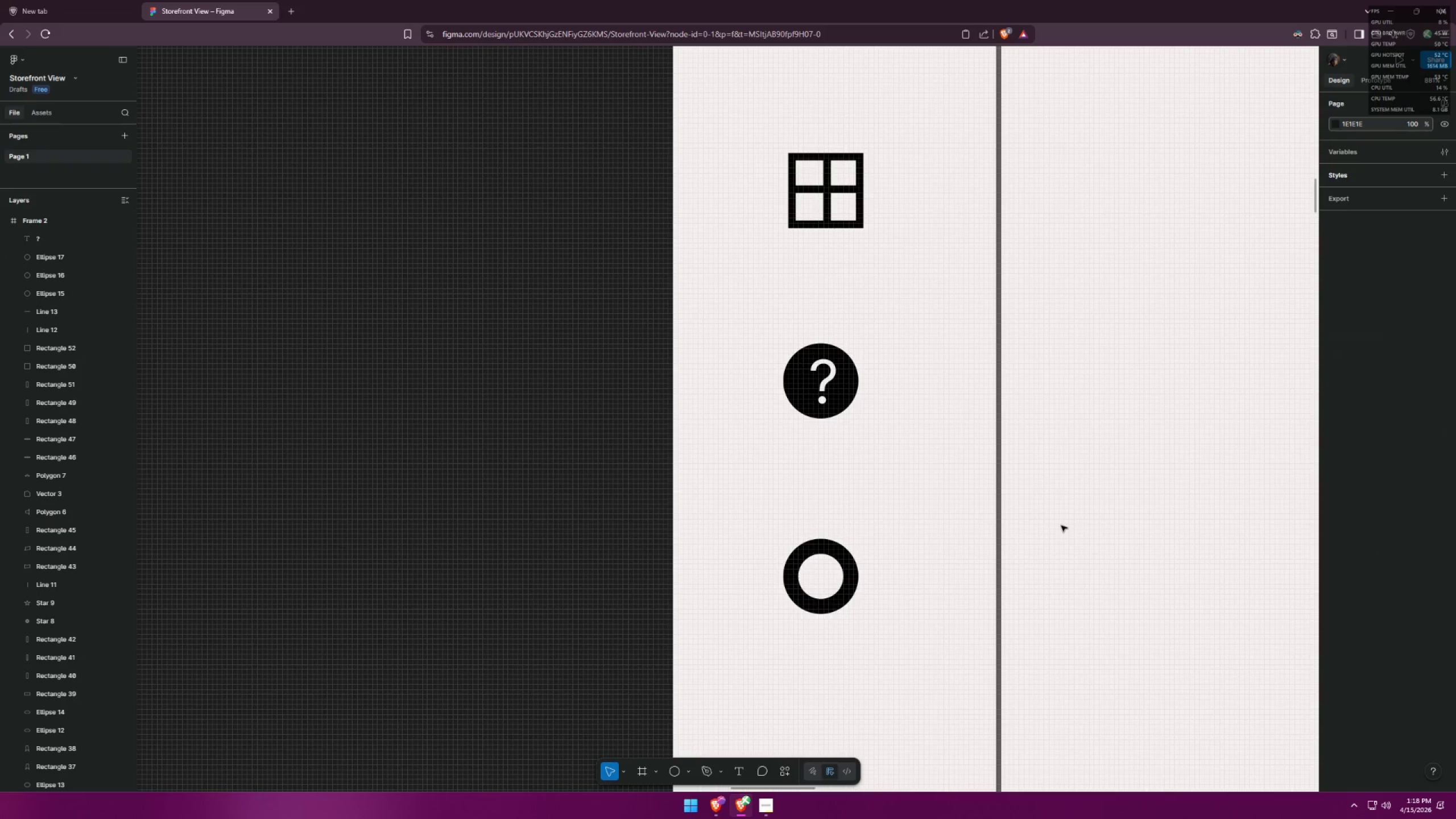 
key(Alt+Tab)
 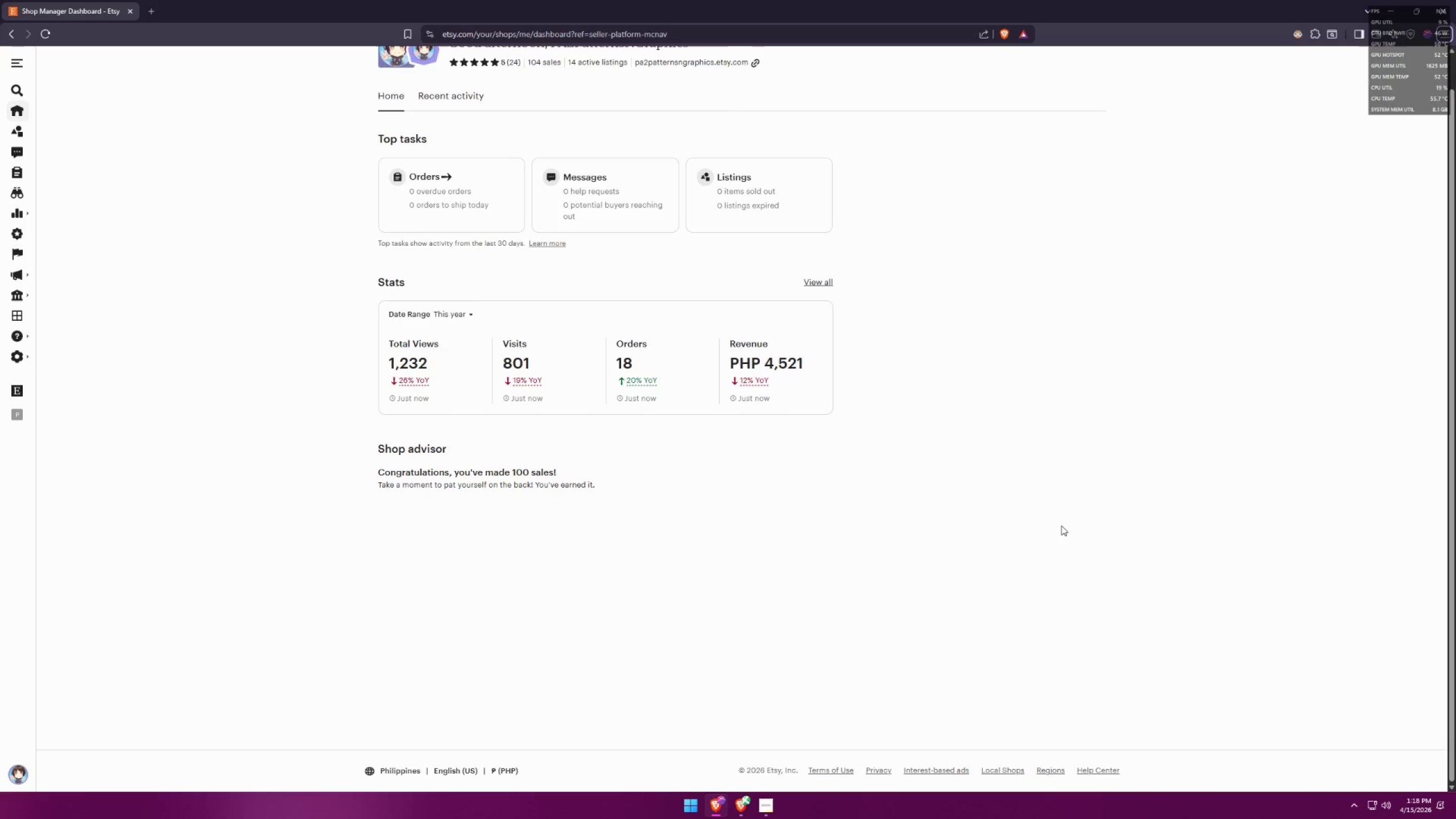 
key(Alt+AltLeft)
 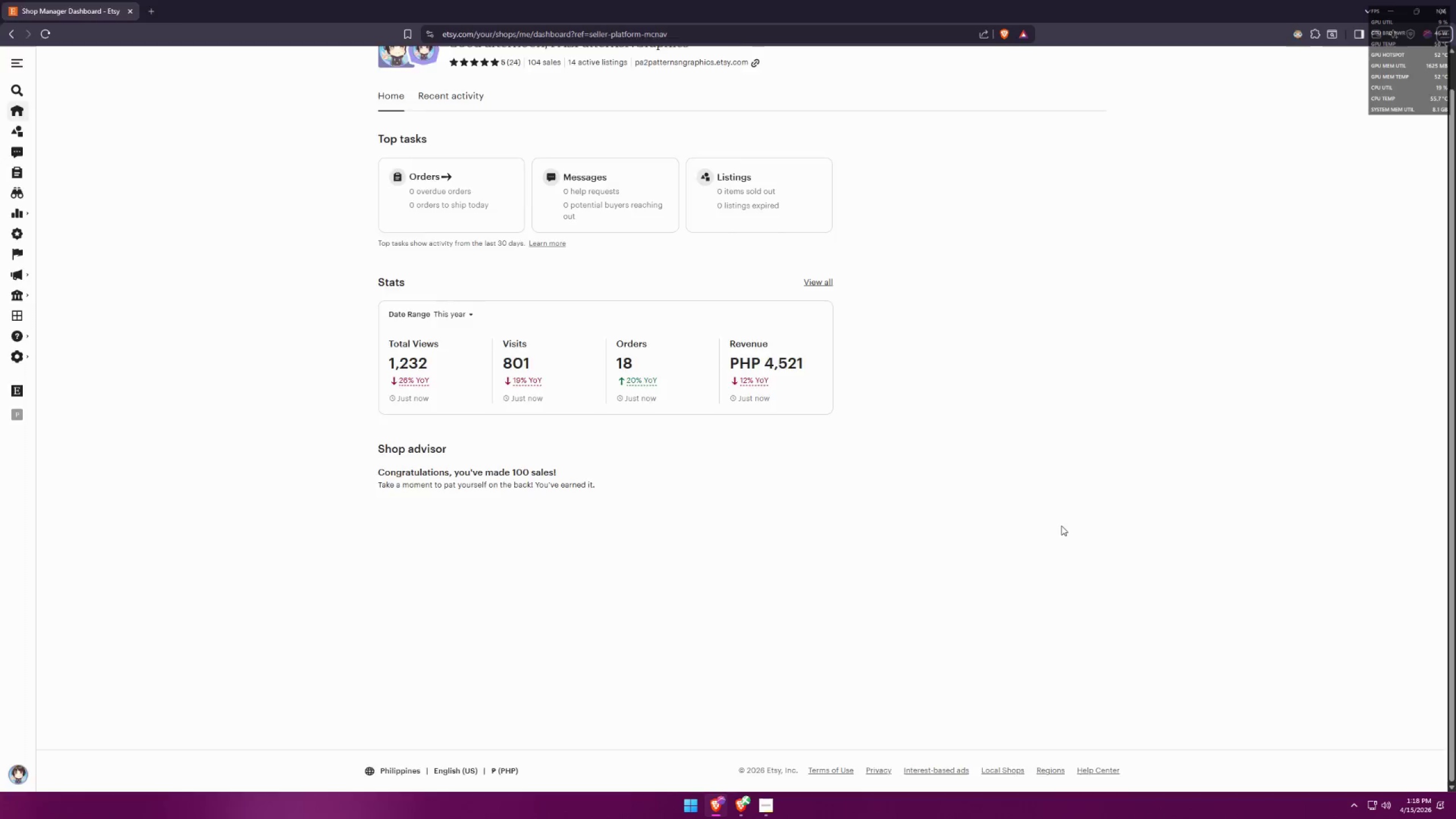 
key(Alt+Tab)
 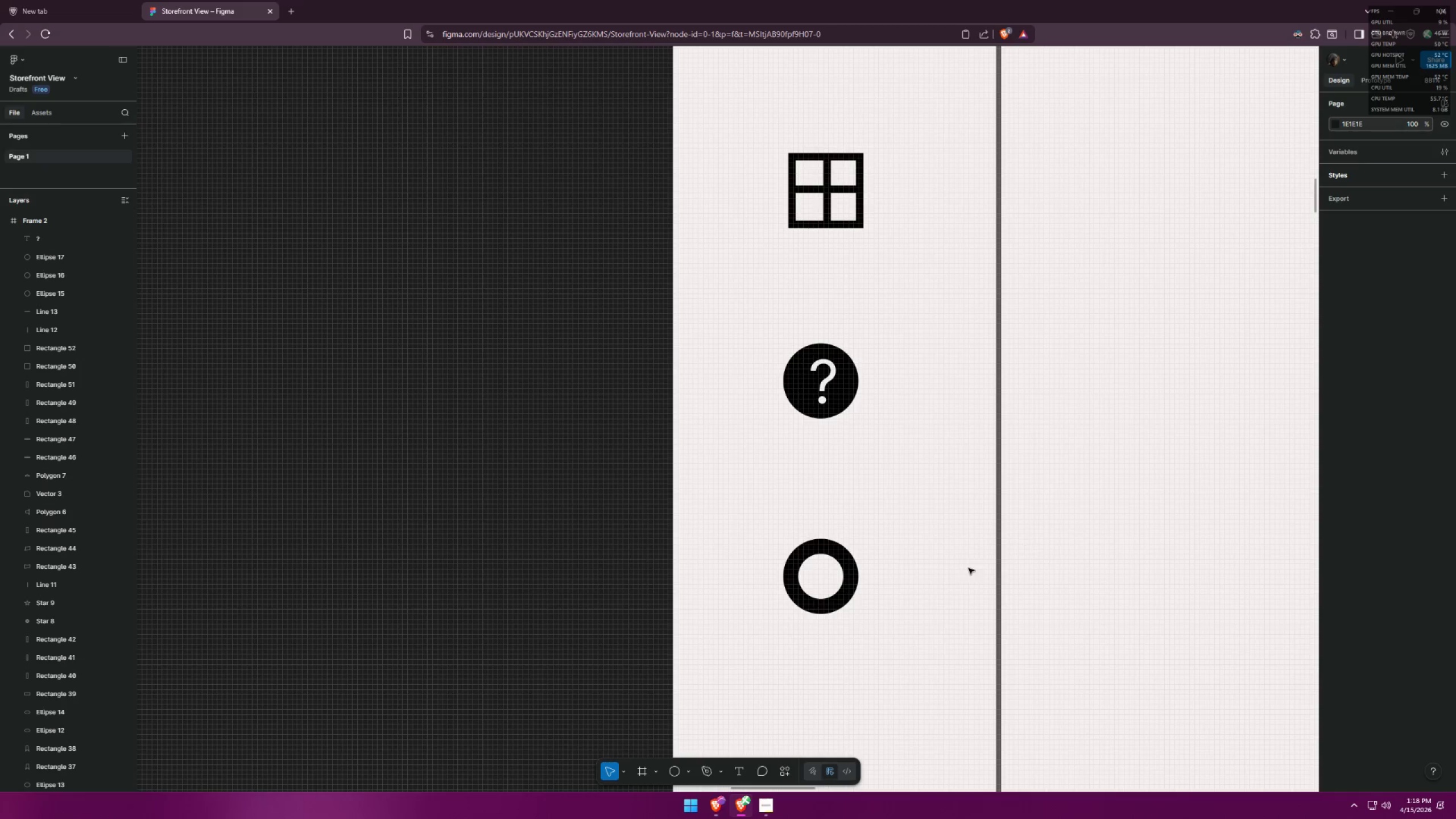 
hold_key(key=AltLeft, duration=1.22)
hold_key(key=ControlLeft, duration=0.42)
scroll: coordinate [858, 619], scroll_direction: up, amount: 5.0
 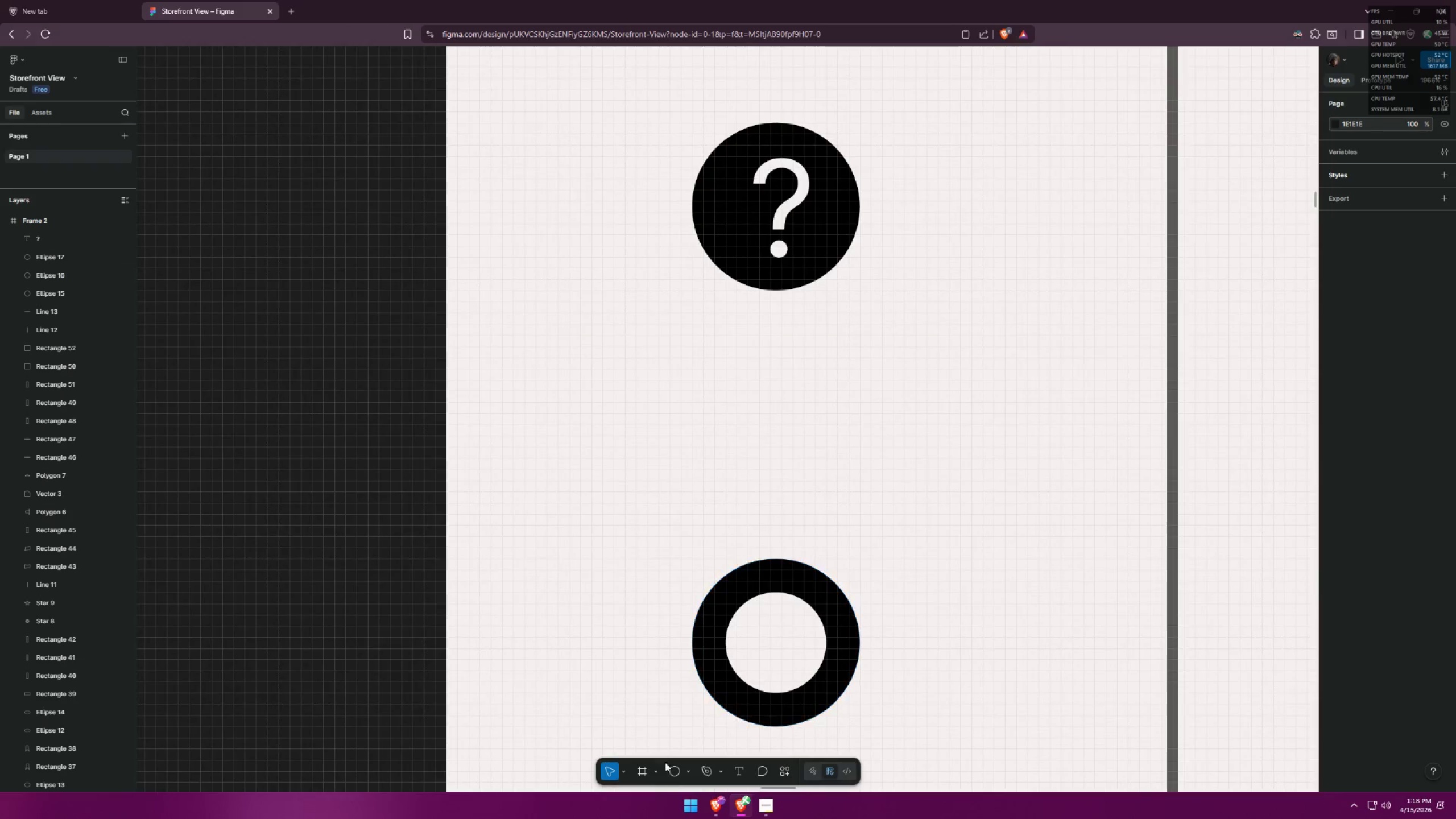 
left_click([687, 770])
 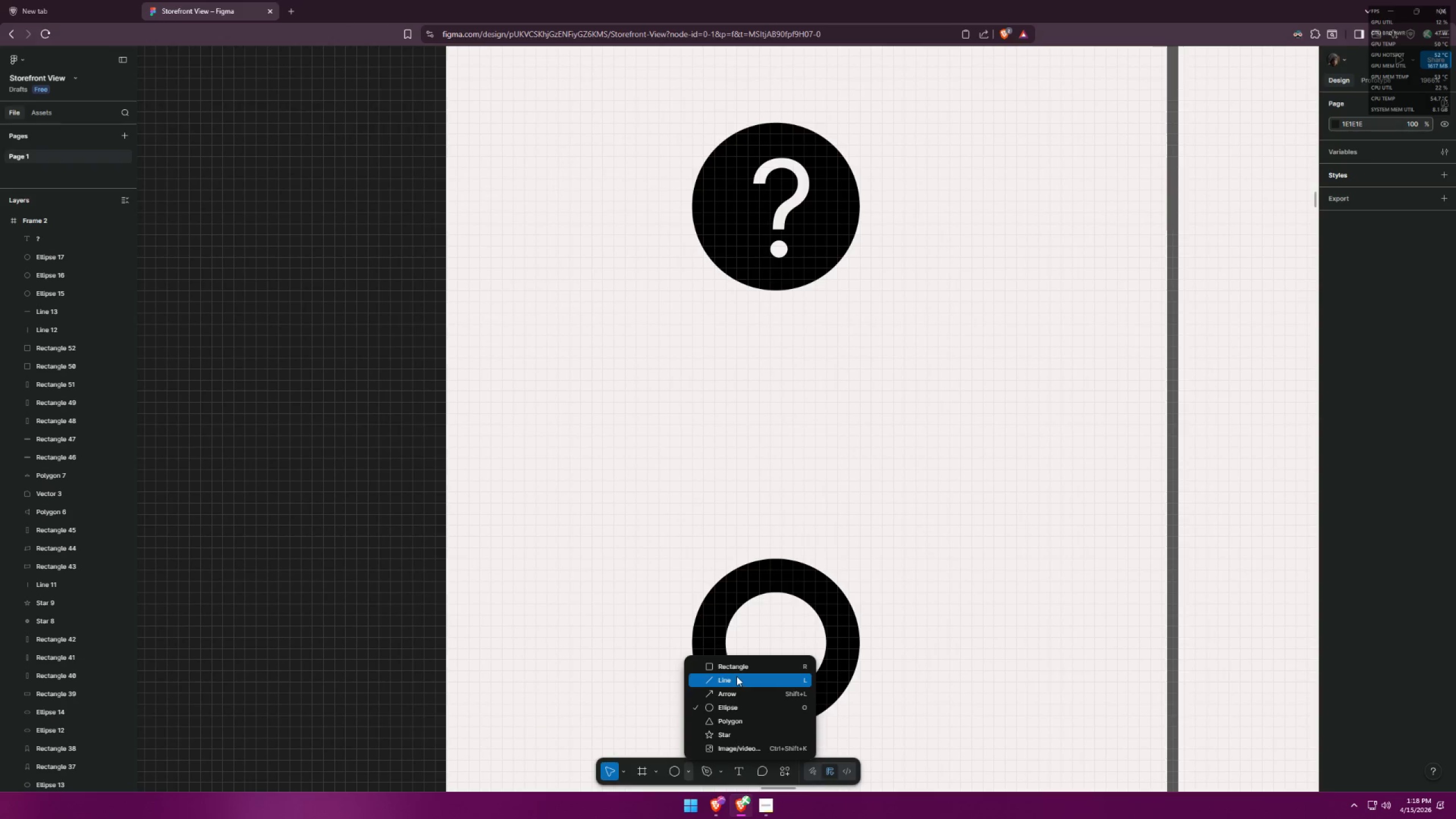 
left_click([737, 676])
 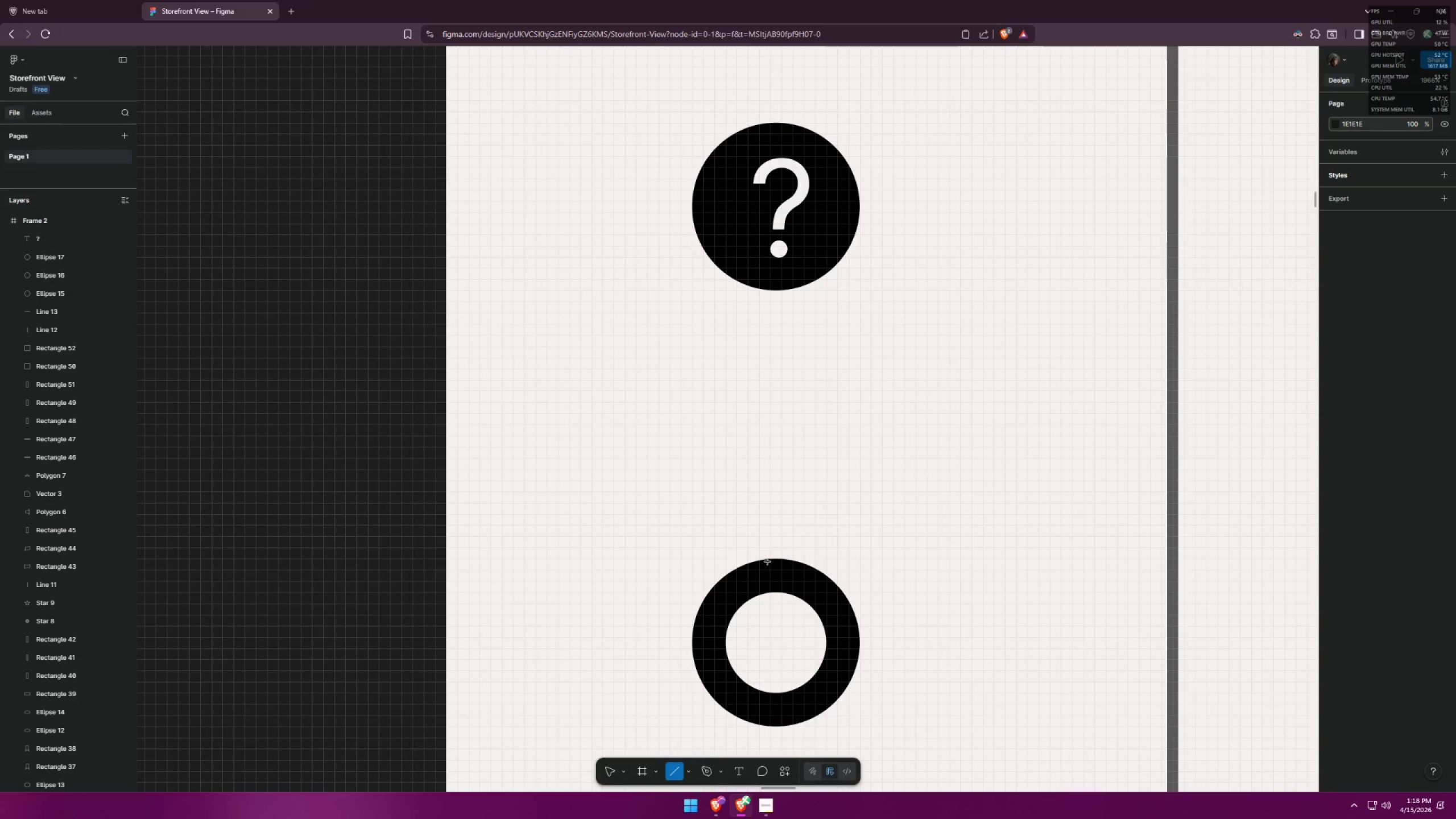 
left_click_drag(start_coordinate=[768, 553], to_coordinate=[814, 557])
 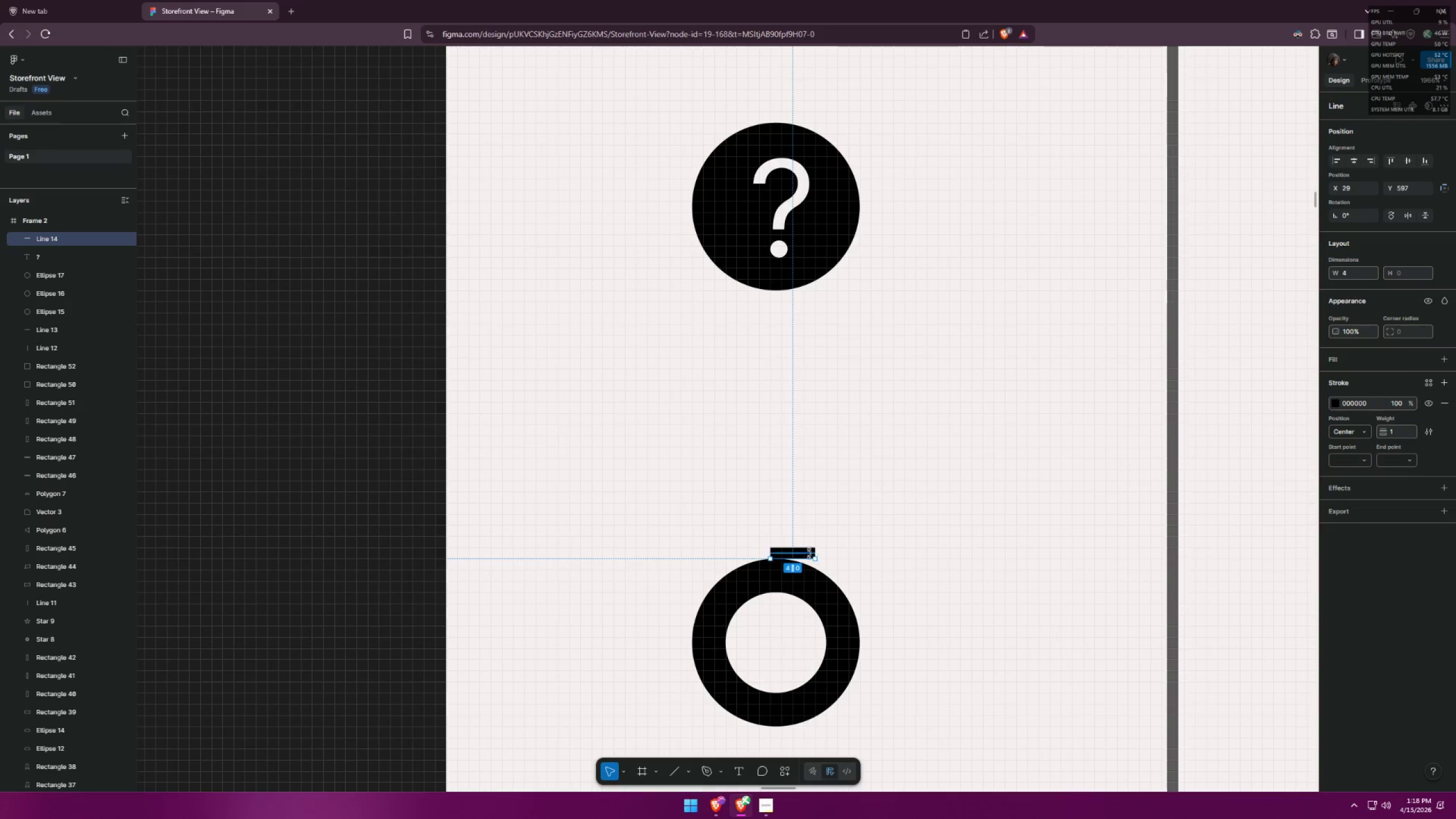 
left_click_drag(start_coordinate=[799, 552], to_coordinate=[787, 559])
 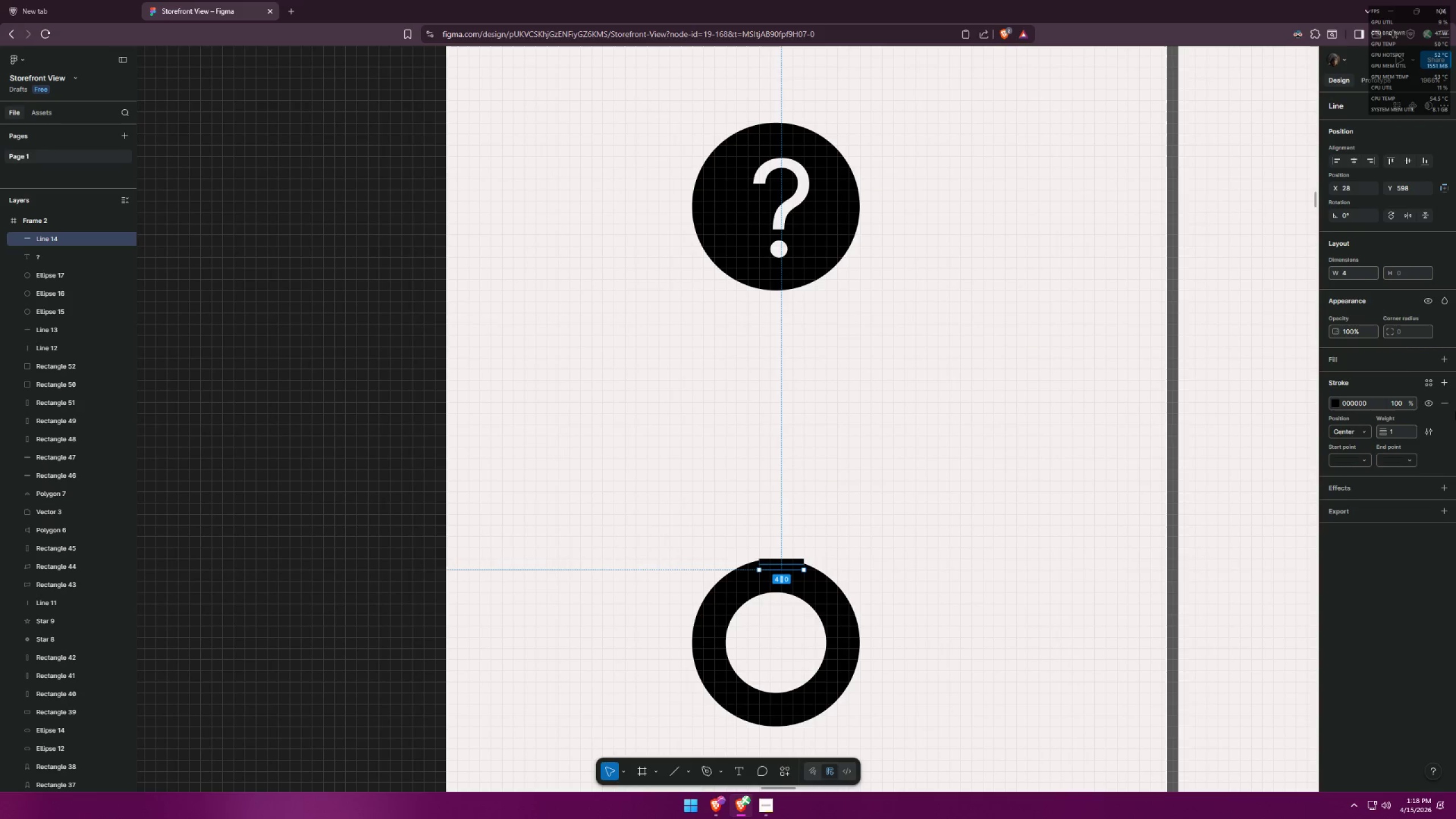 
left_click_drag(start_coordinate=[1396, 432], to_coordinate=[1383, 434])
 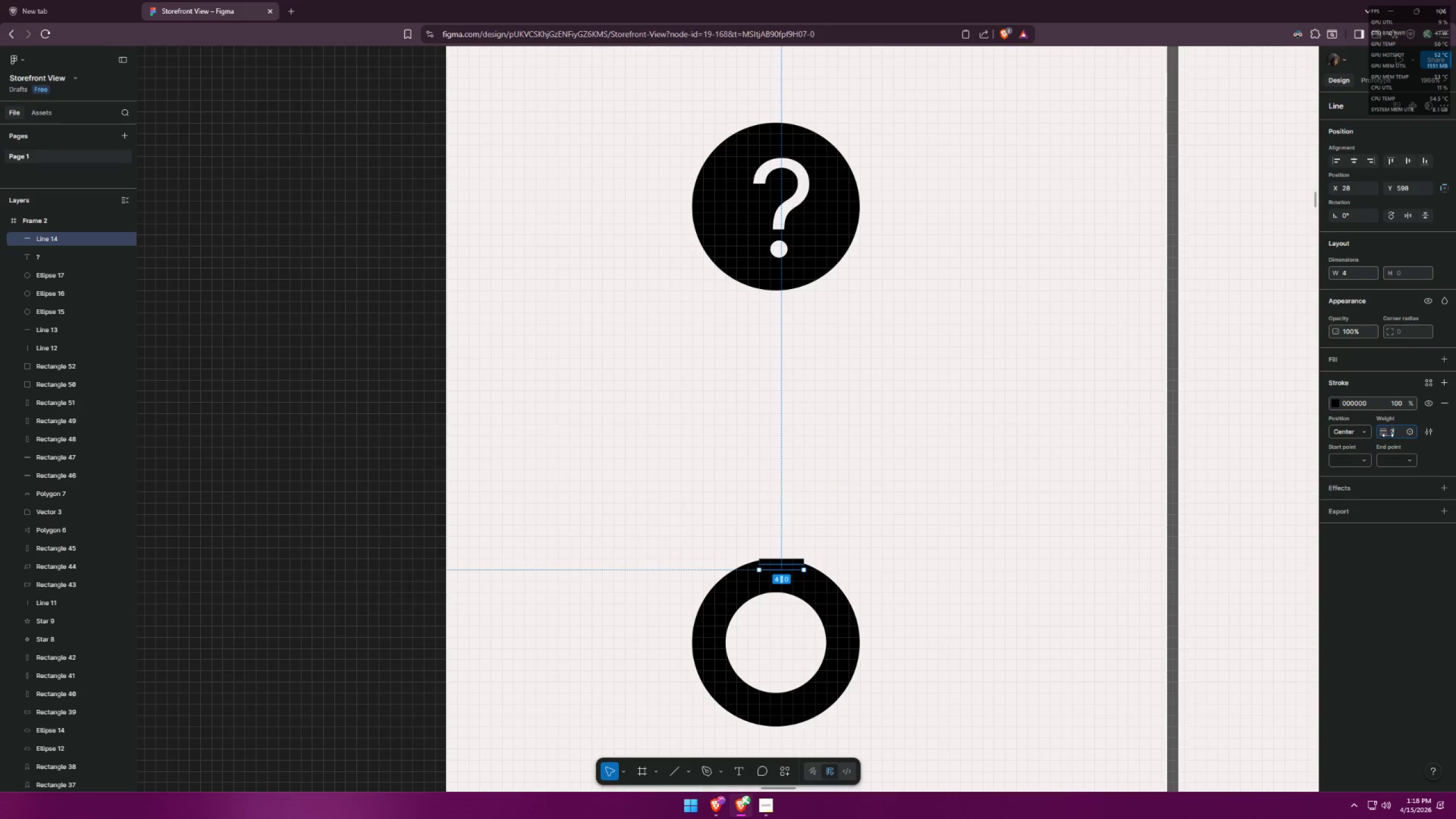 
key(2)
 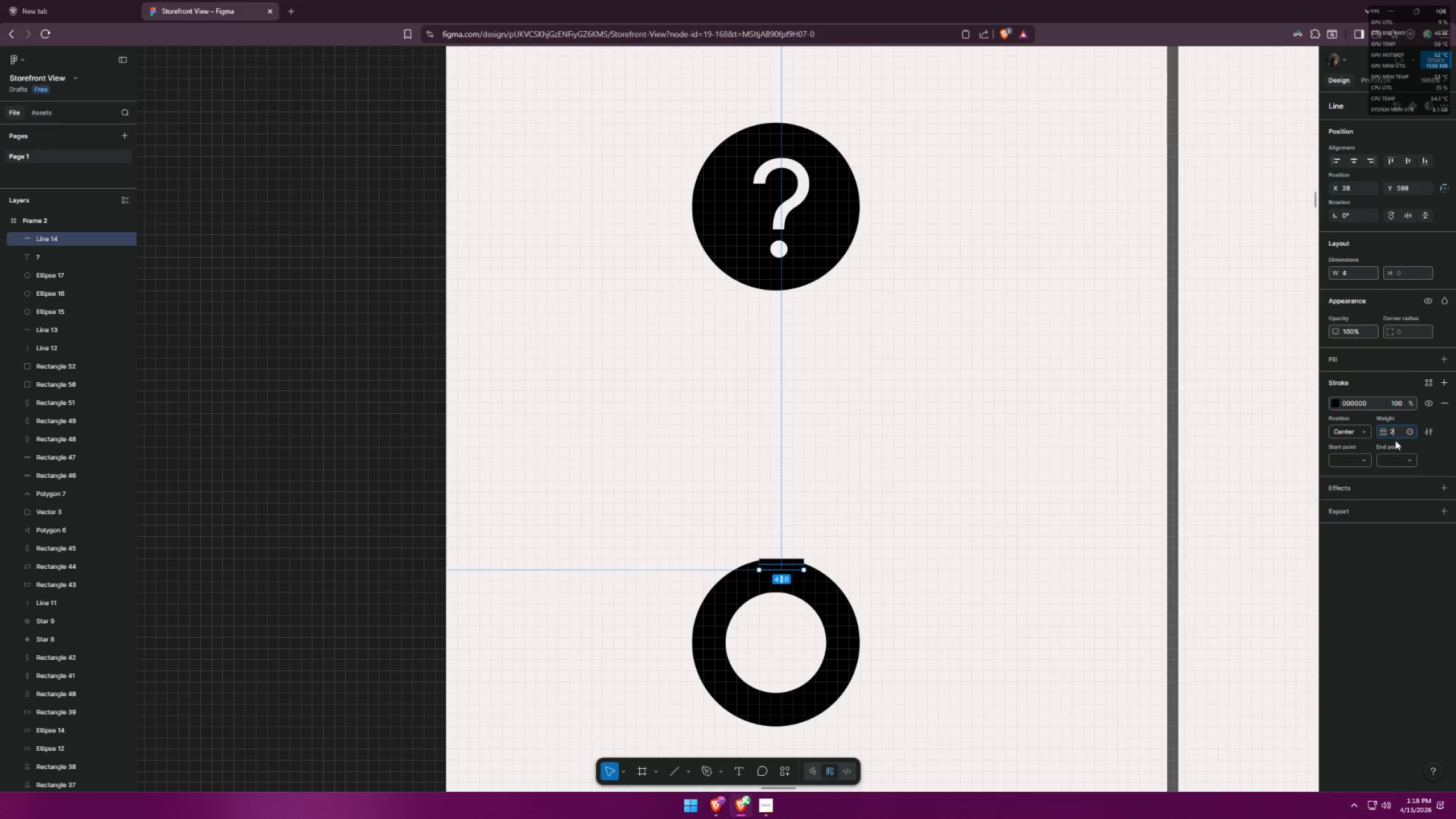 
key(Enter)
 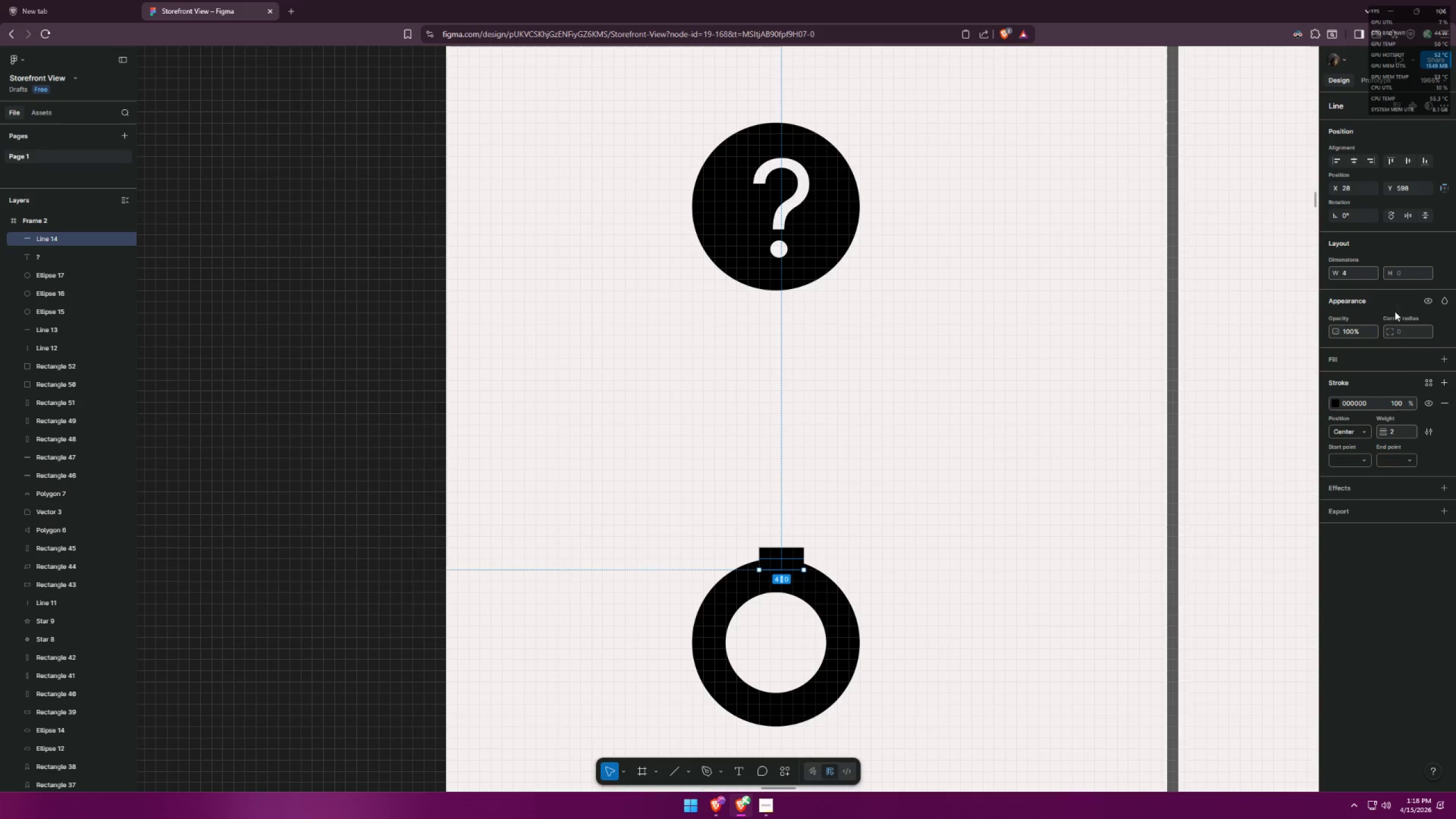 
left_click([1392, 334])
 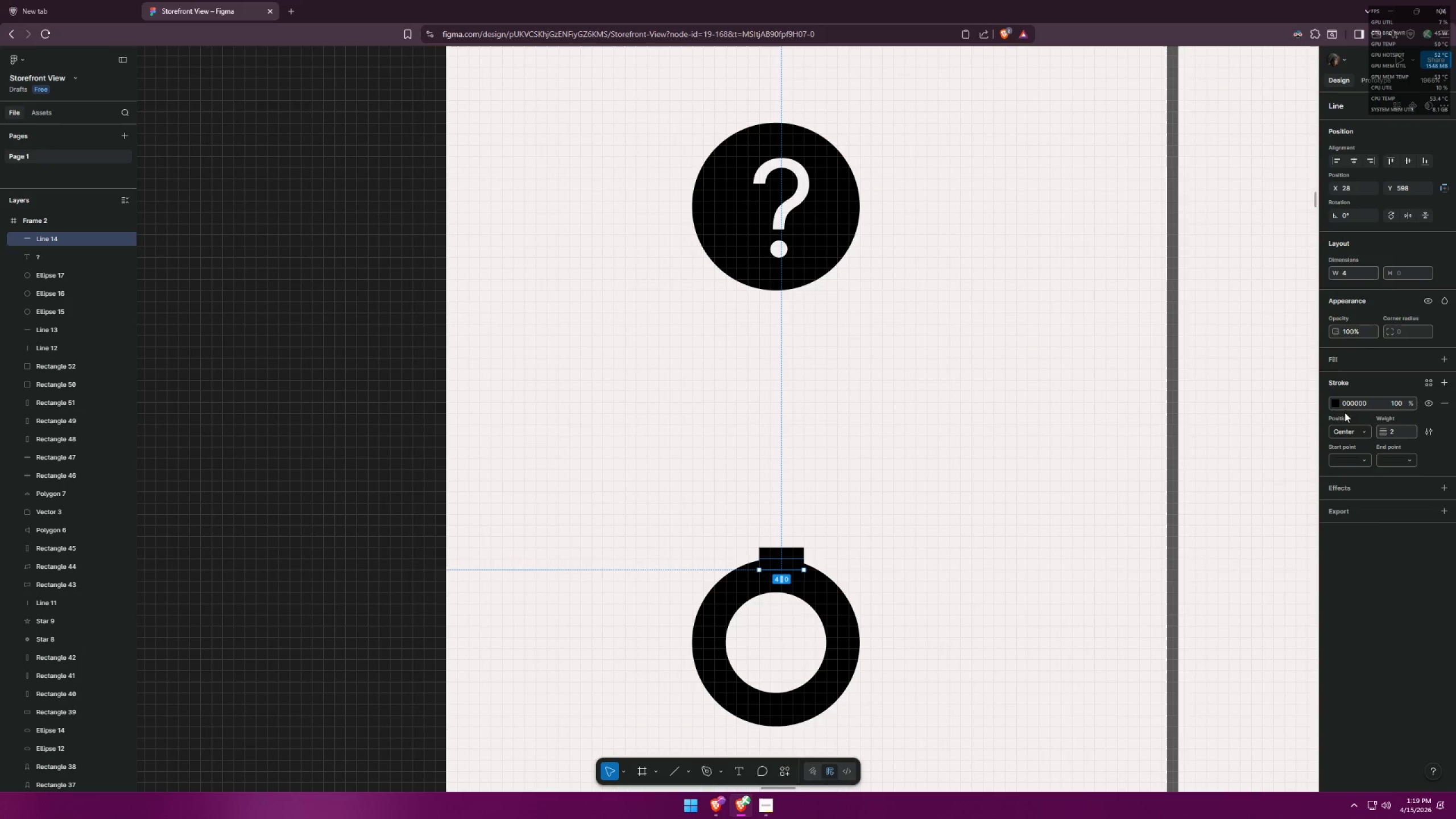 
left_click([1451, 361])
 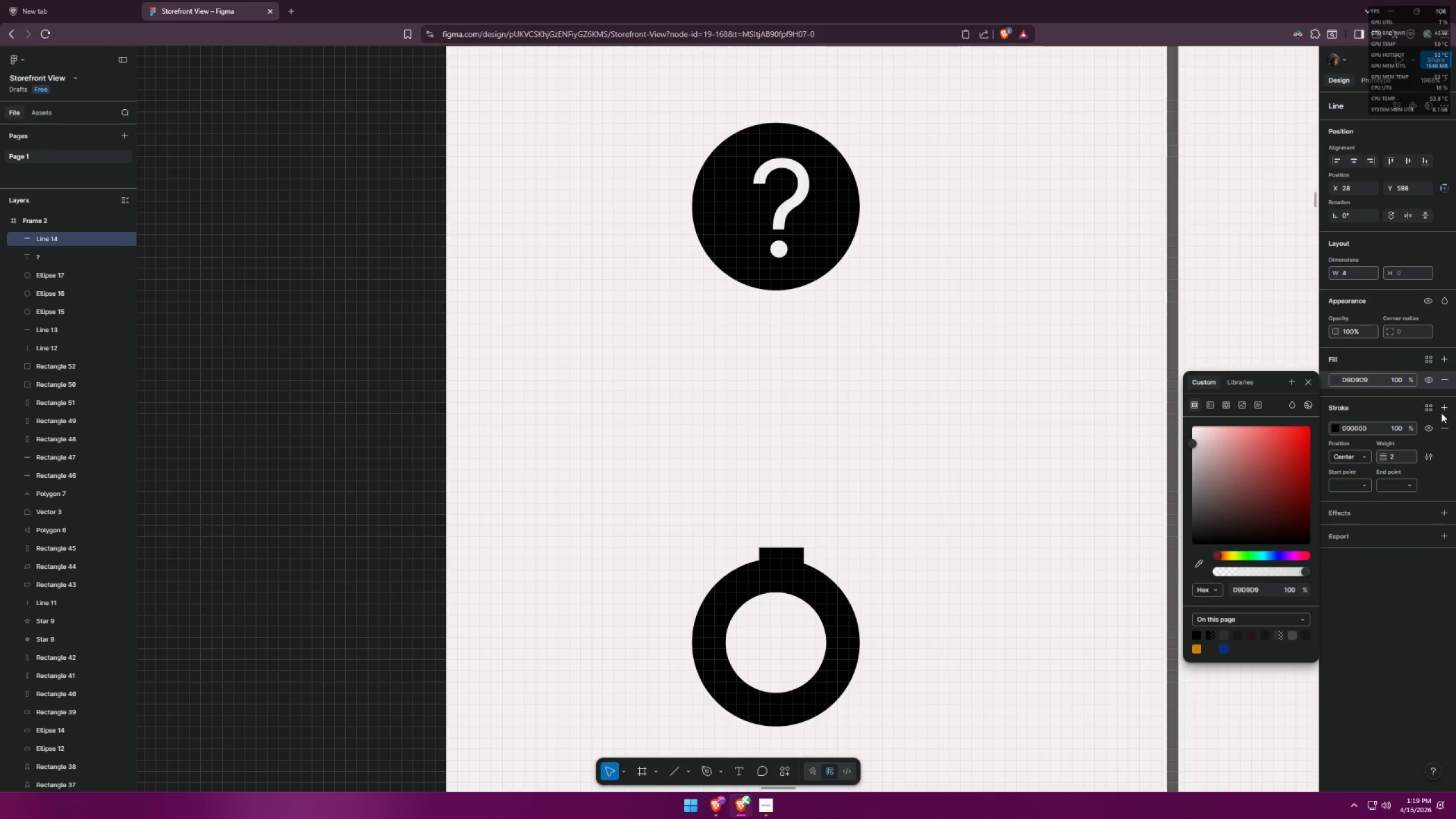 
left_click([1441, 422])
 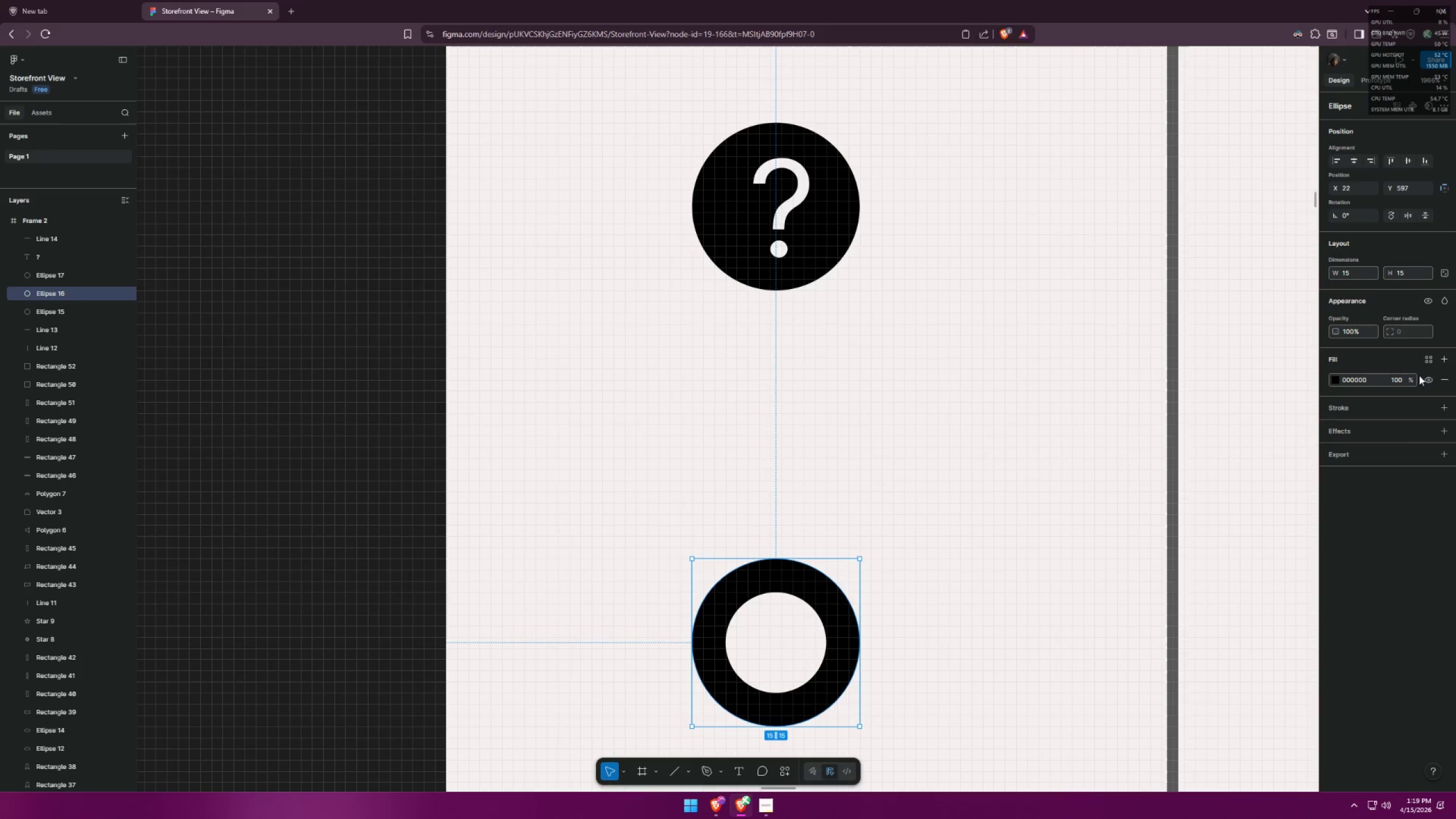 
left_click([1407, 326])
 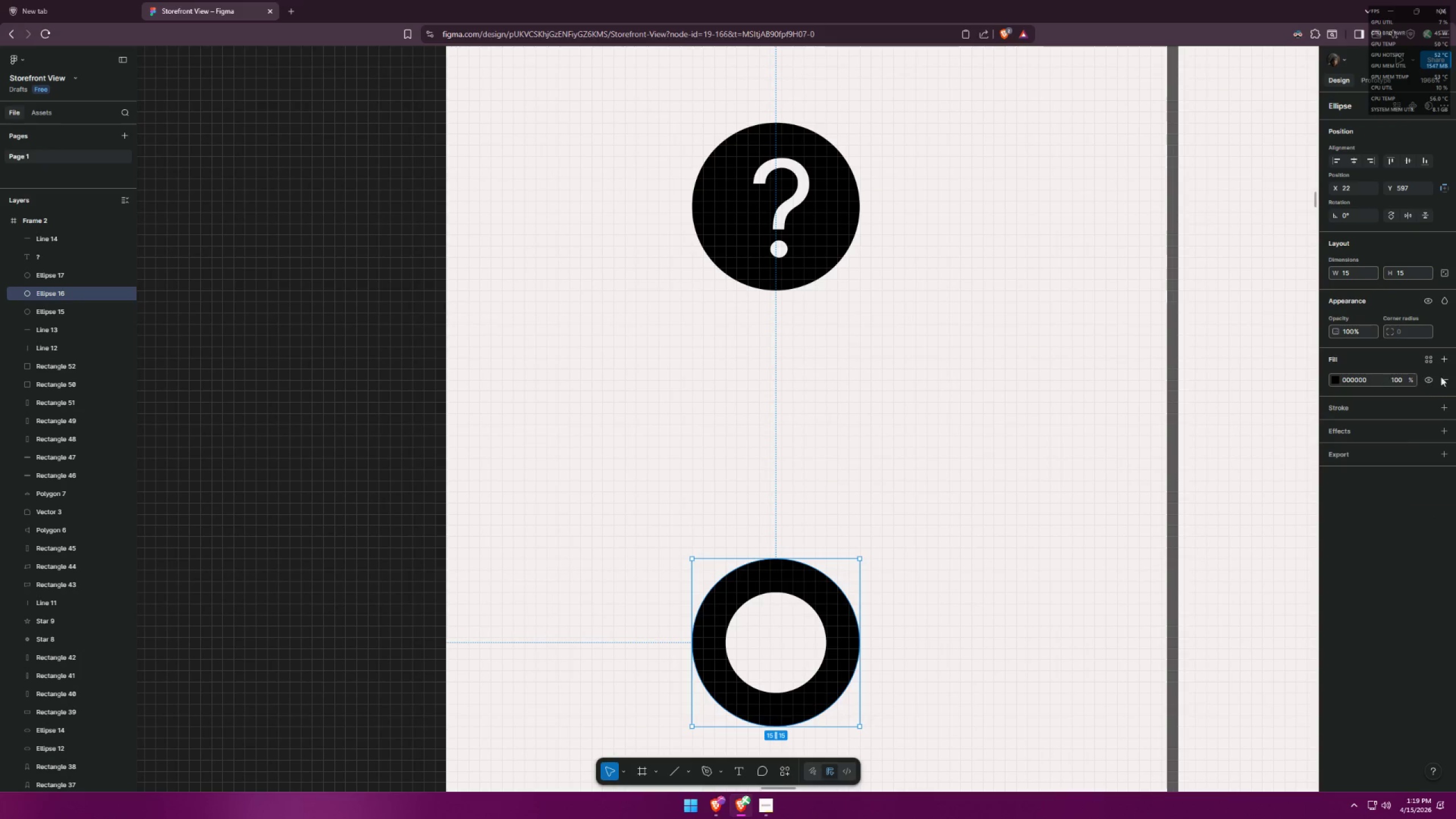 
left_click([1447, 357])
 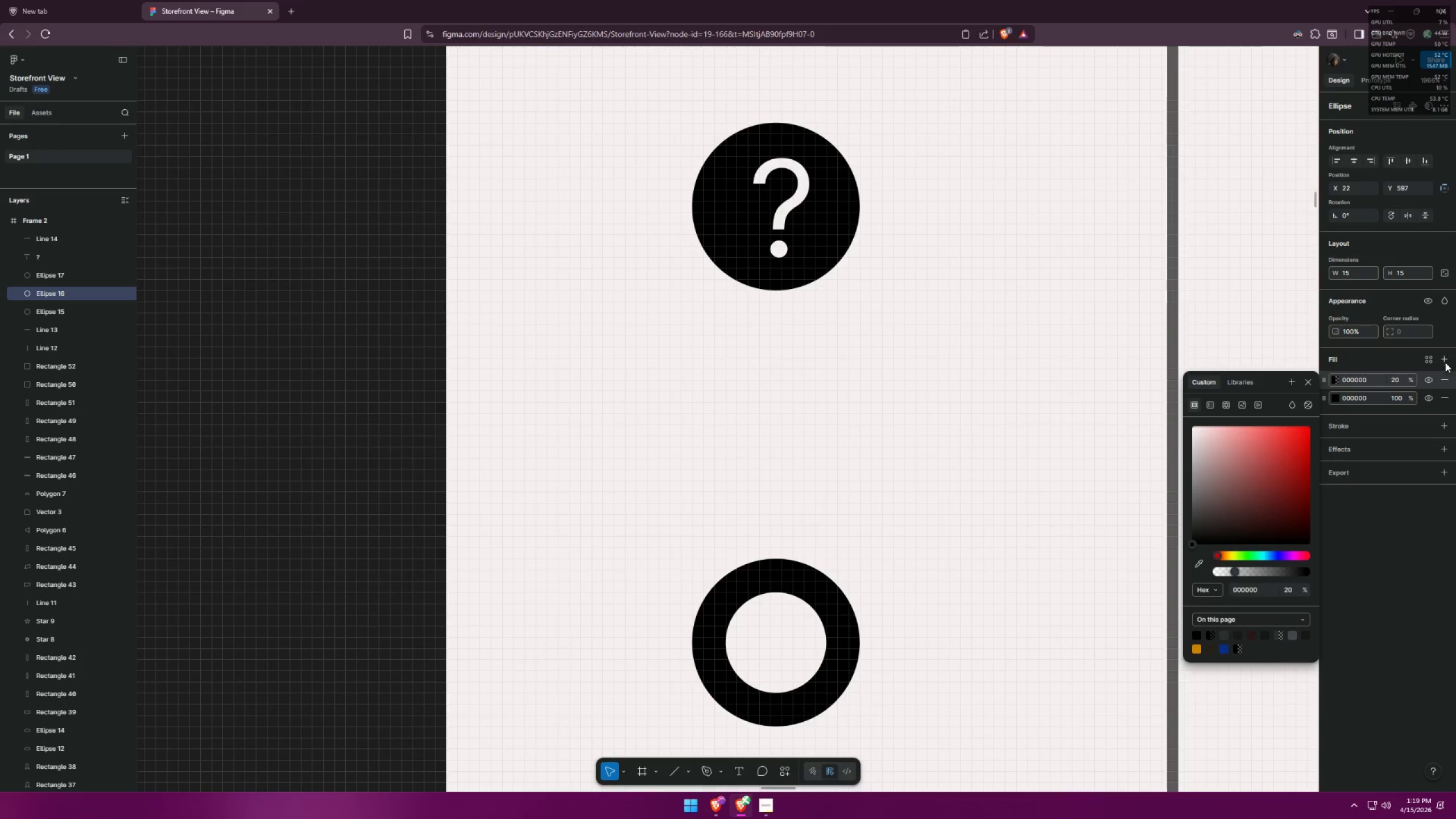 
left_click([1440, 386])
 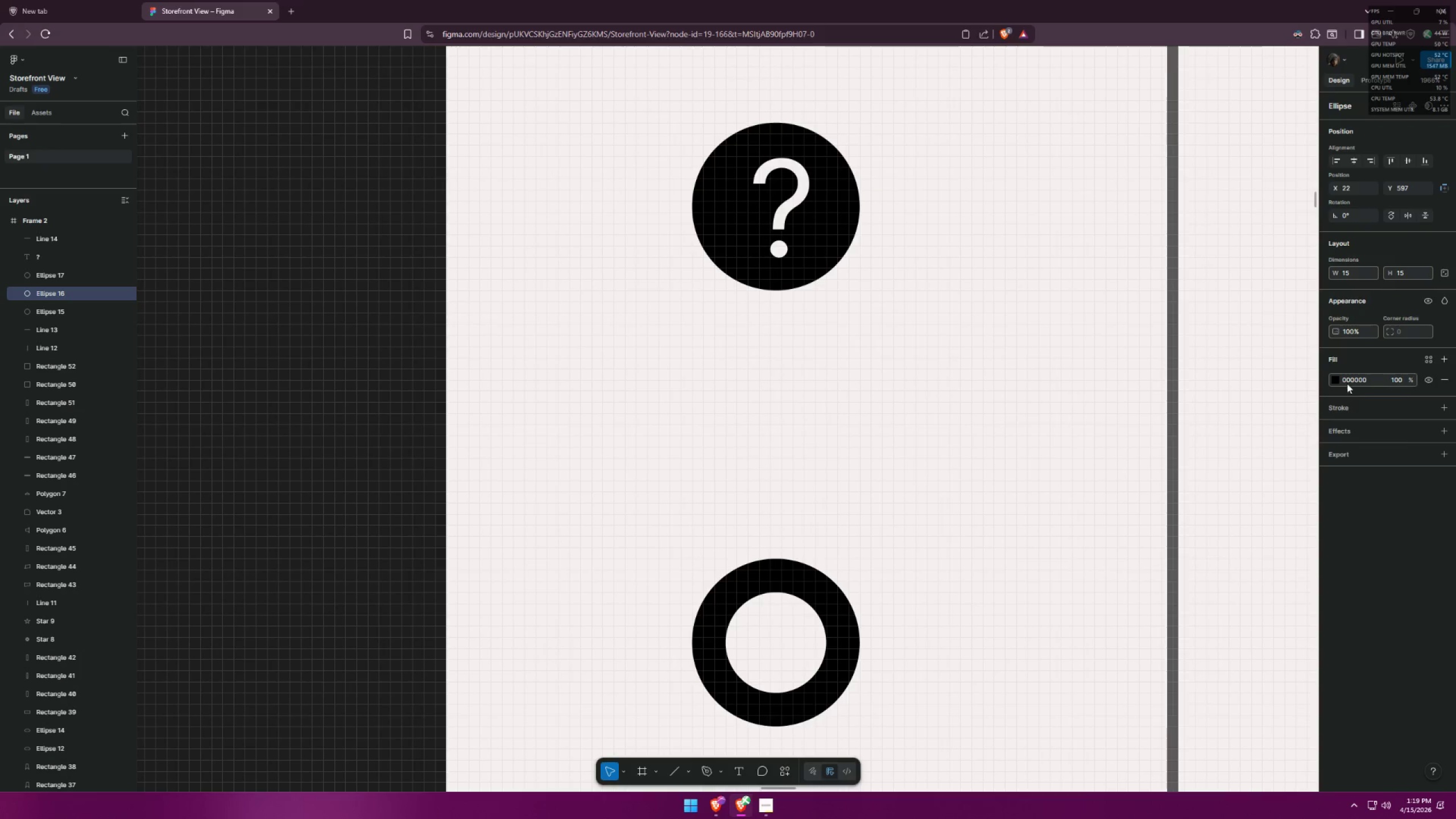 
left_click([1397, 337])
 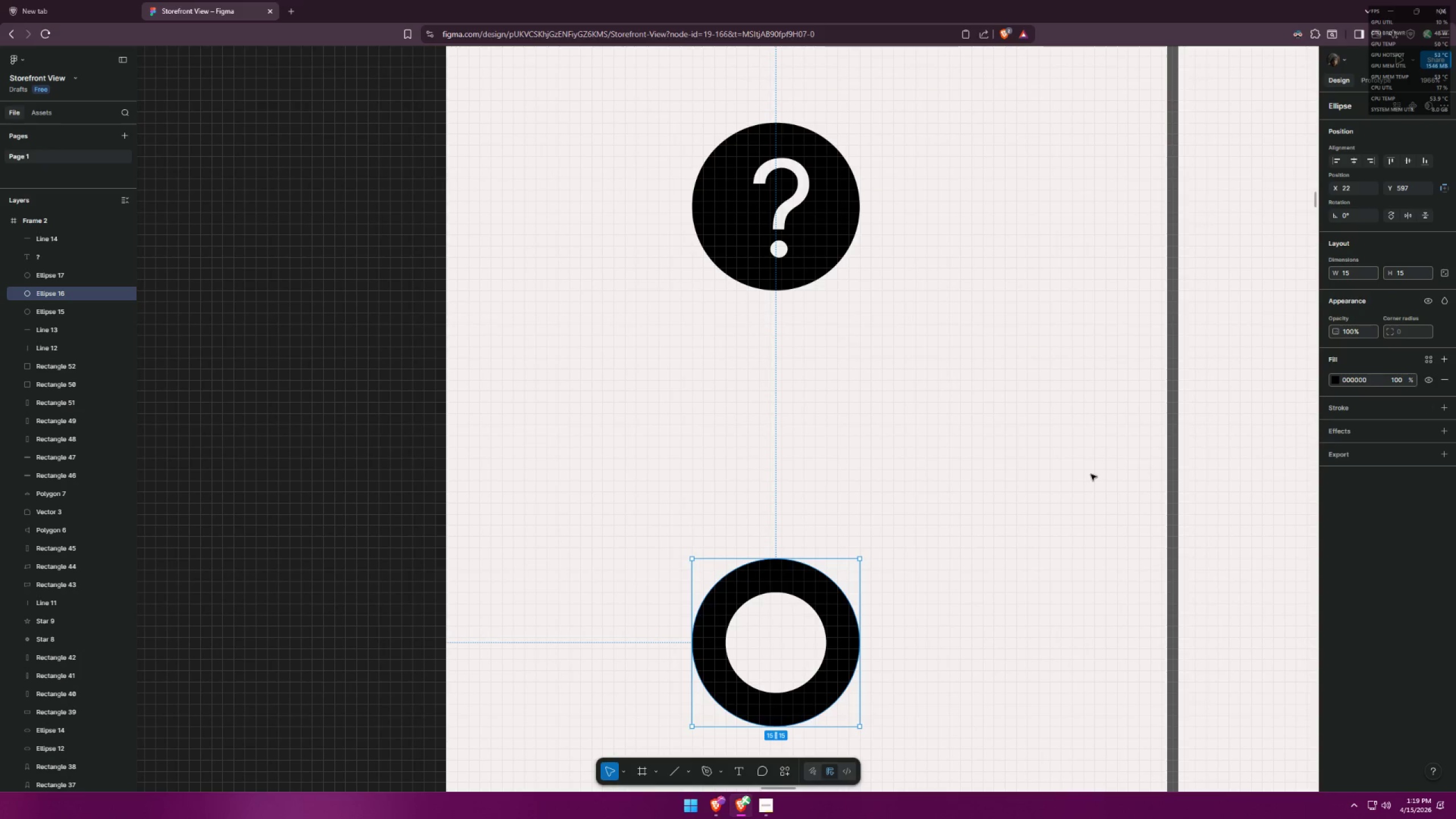 
left_click([677, 772])
 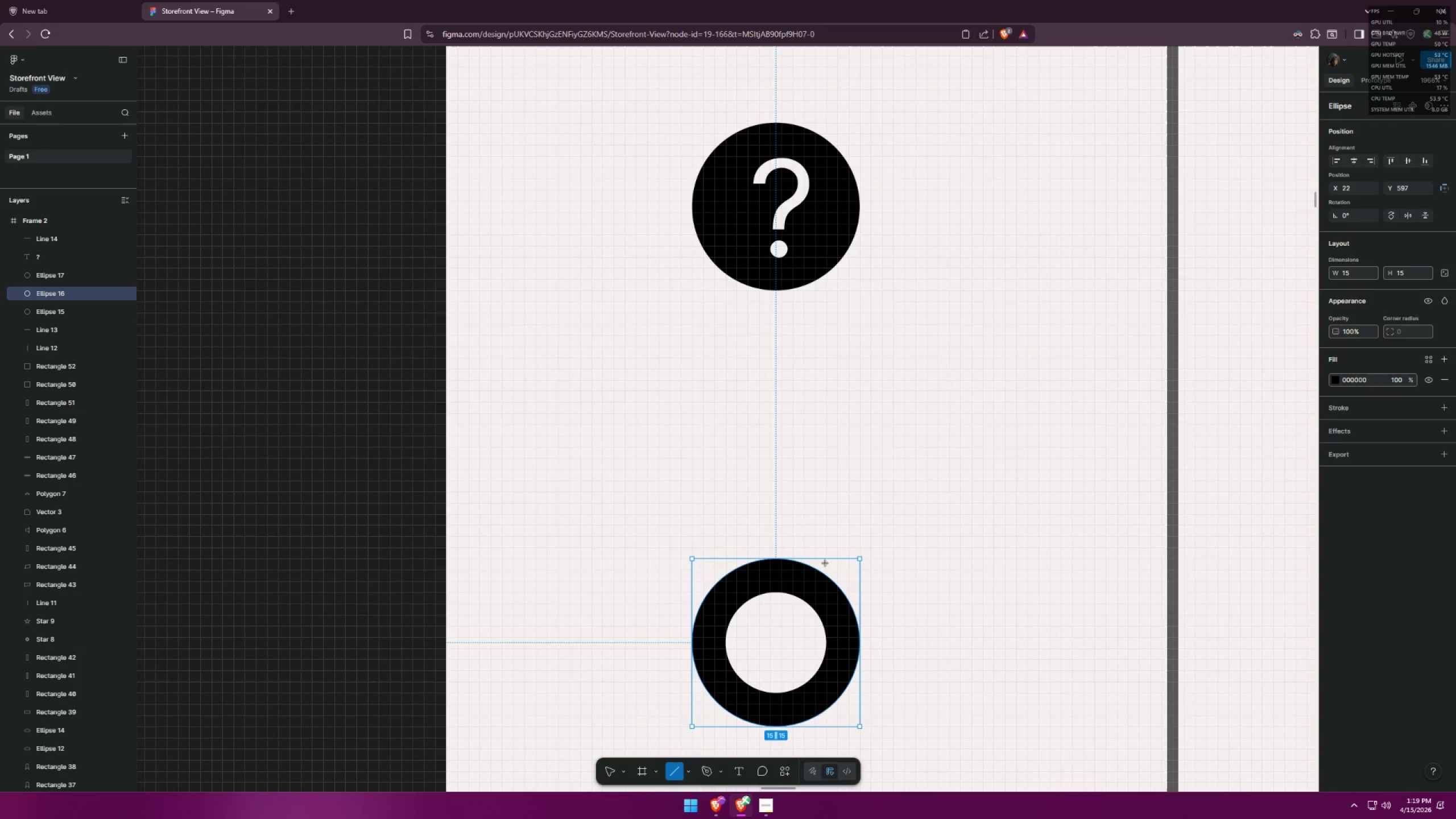 
left_click_drag(start_coordinate=[850, 489], to_coordinate=[891, 491])
 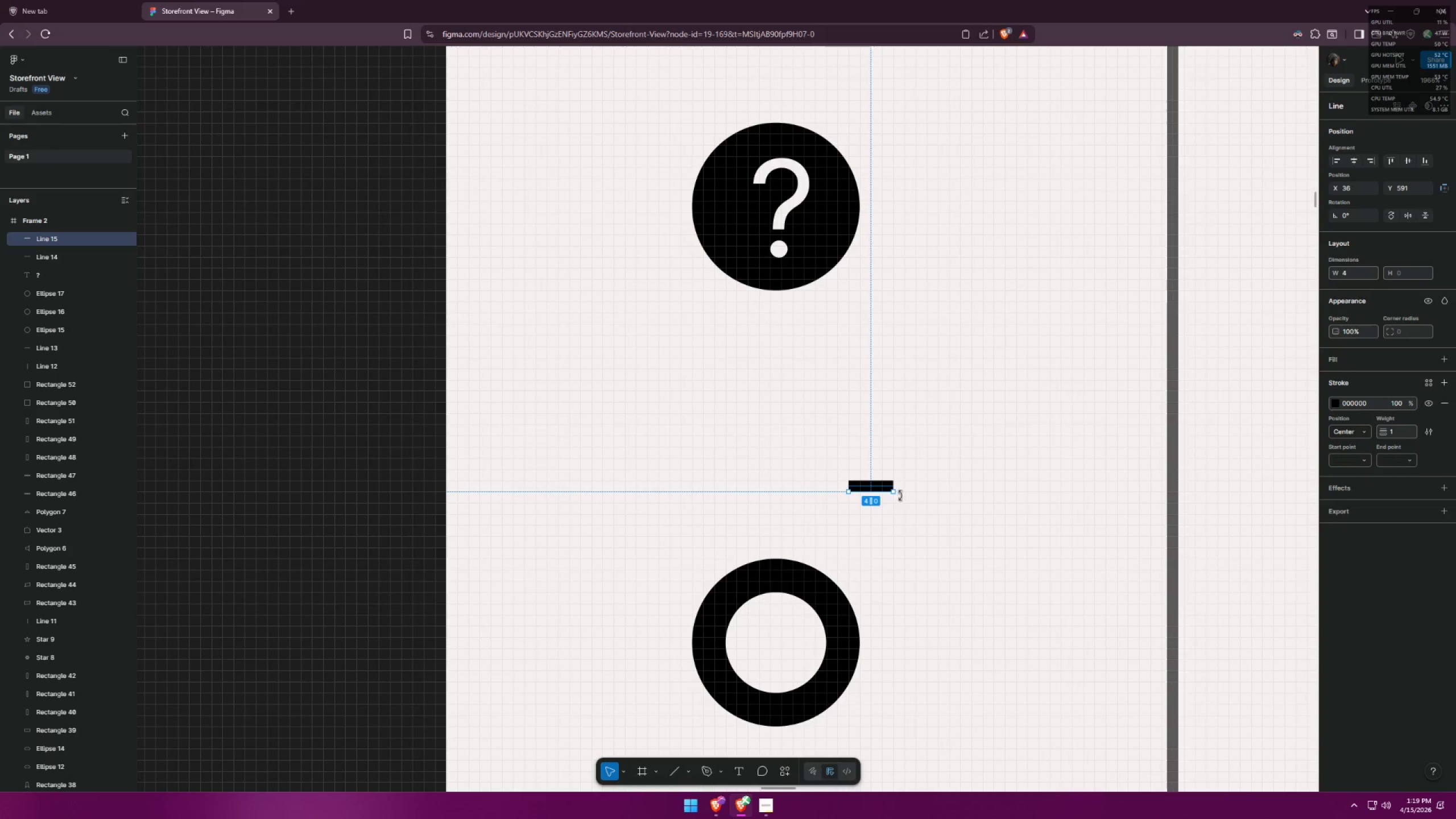 
left_click_drag(start_coordinate=[880, 486], to_coordinate=[789, 559])
 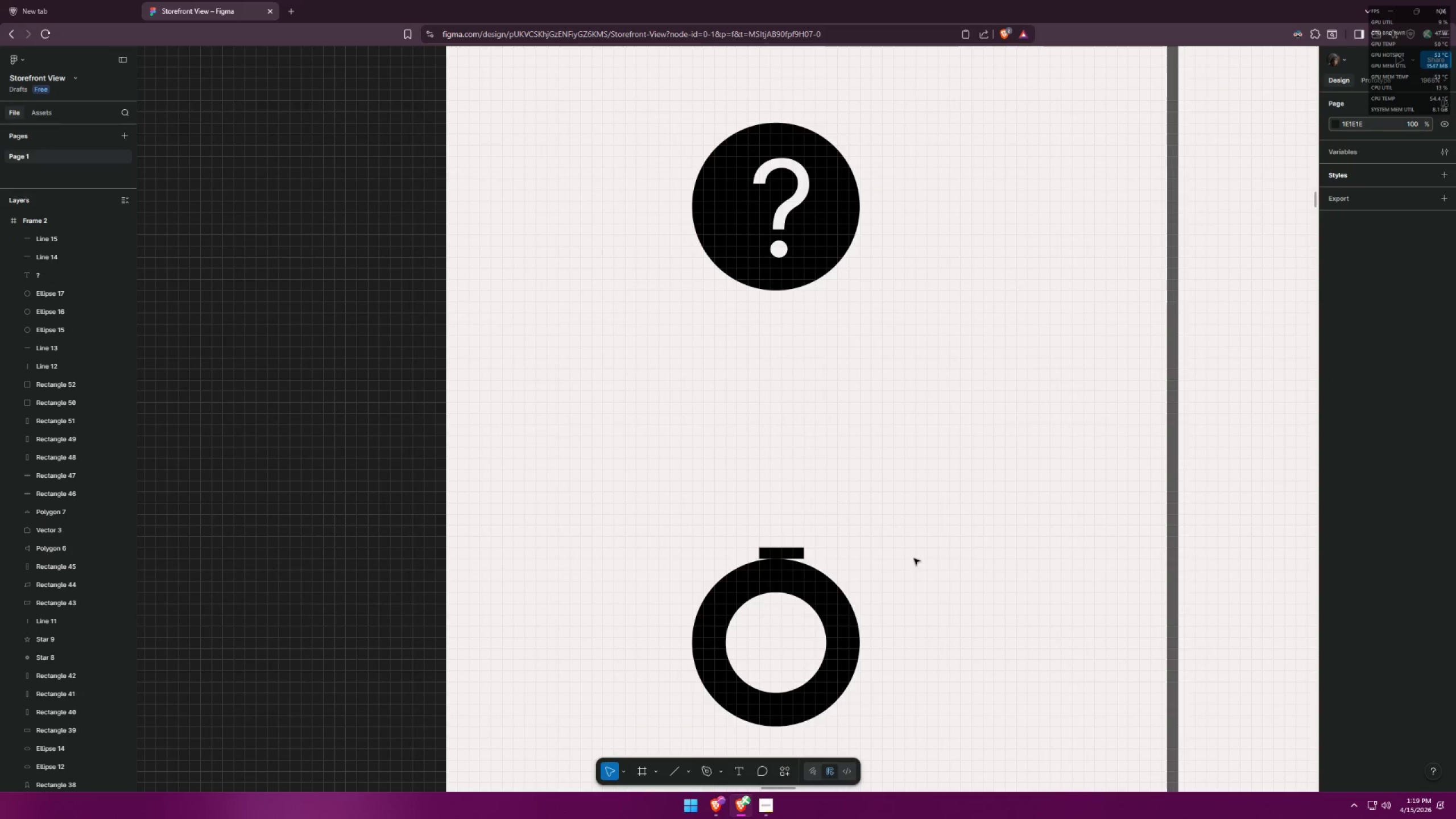 
left_click_drag(start_coordinate=[820, 590], to_coordinate=[825, 589])
 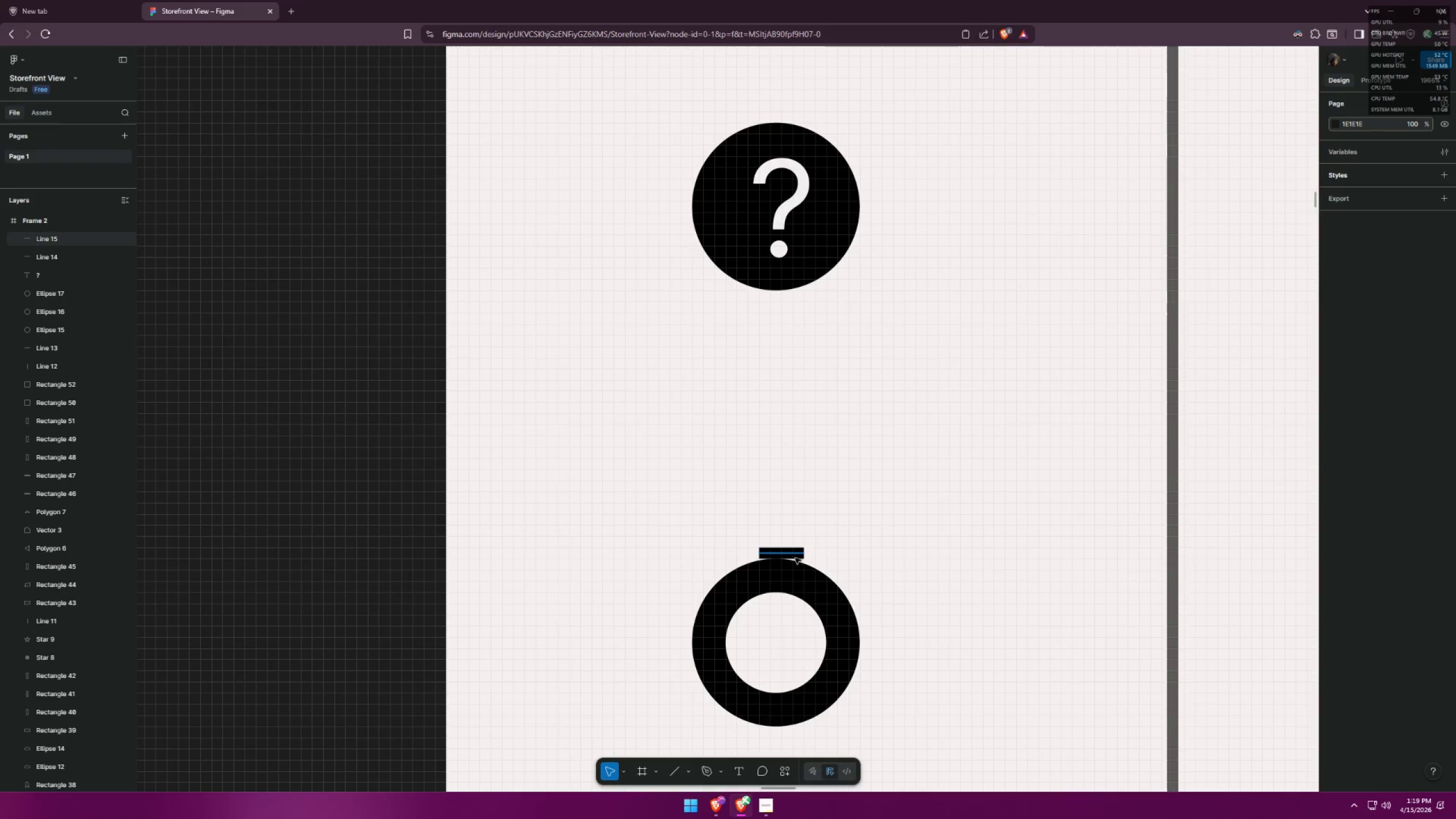 
left_click_drag(start_coordinate=[793, 558], to_coordinate=[789, 557])
 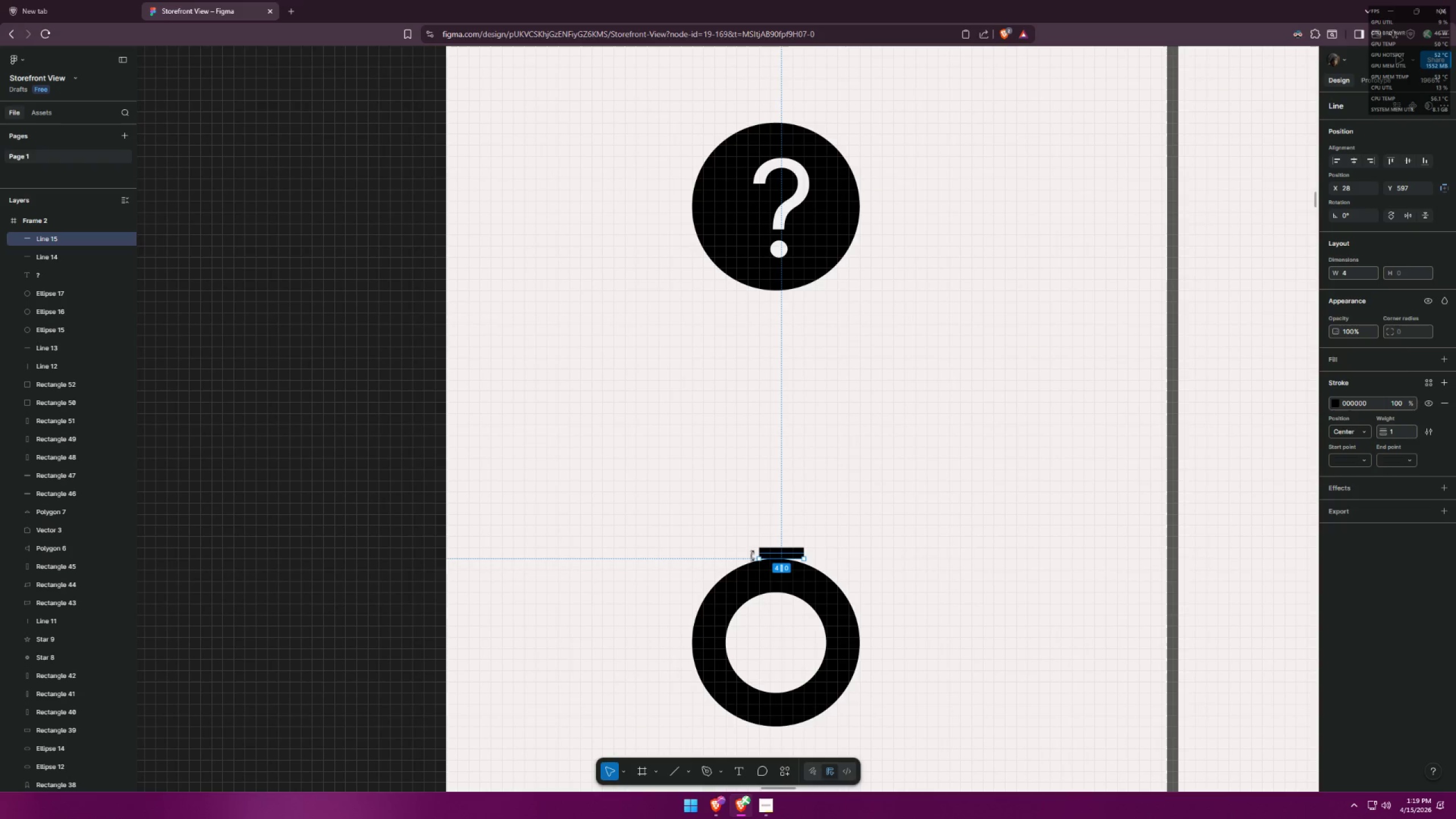 
left_click_drag(start_coordinate=[761, 556], to_coordinate=[747, 556])
 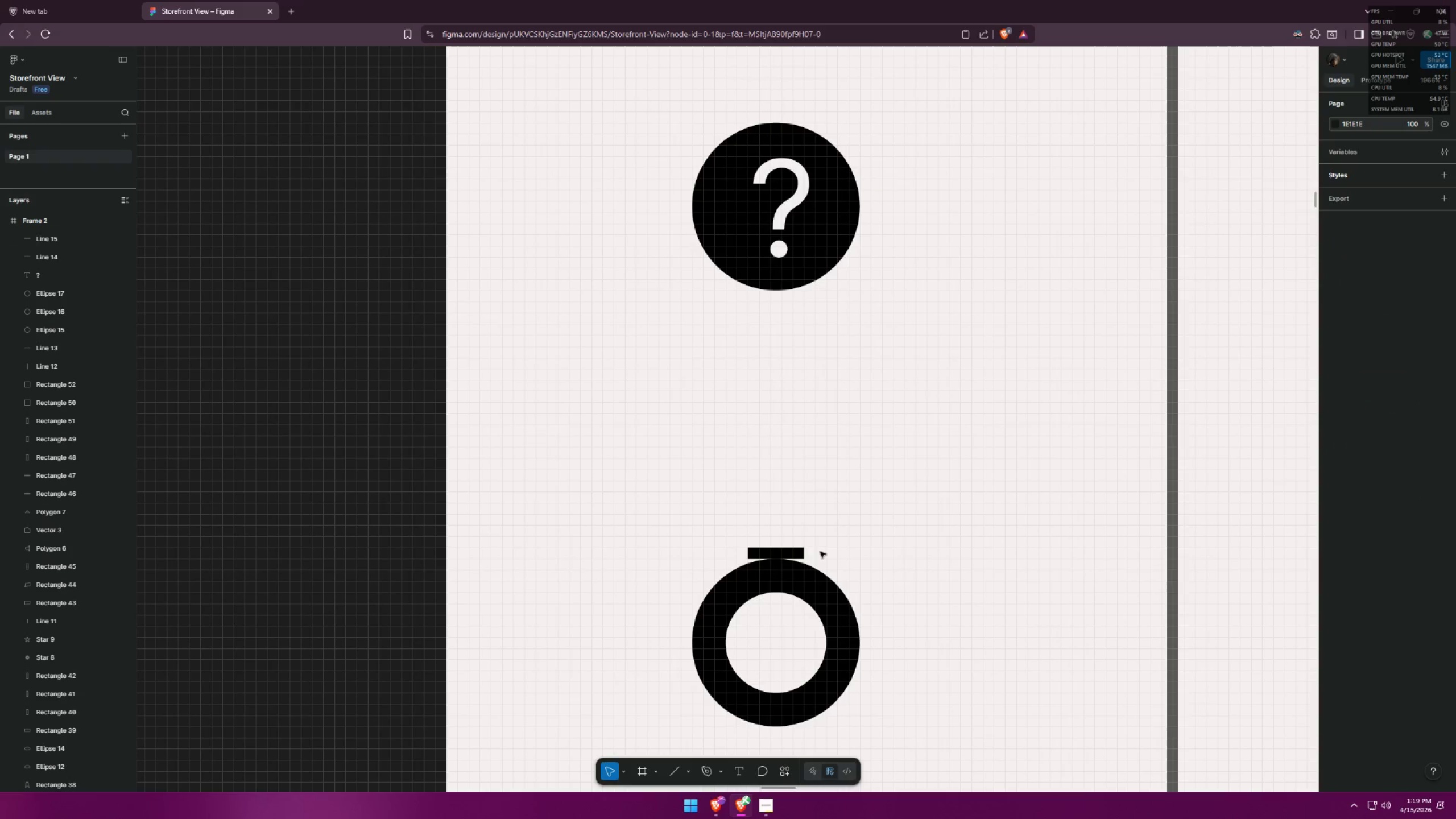 
left_click_drag(start_coordinate=[784, 556], to_coordinate=[789, 554])
 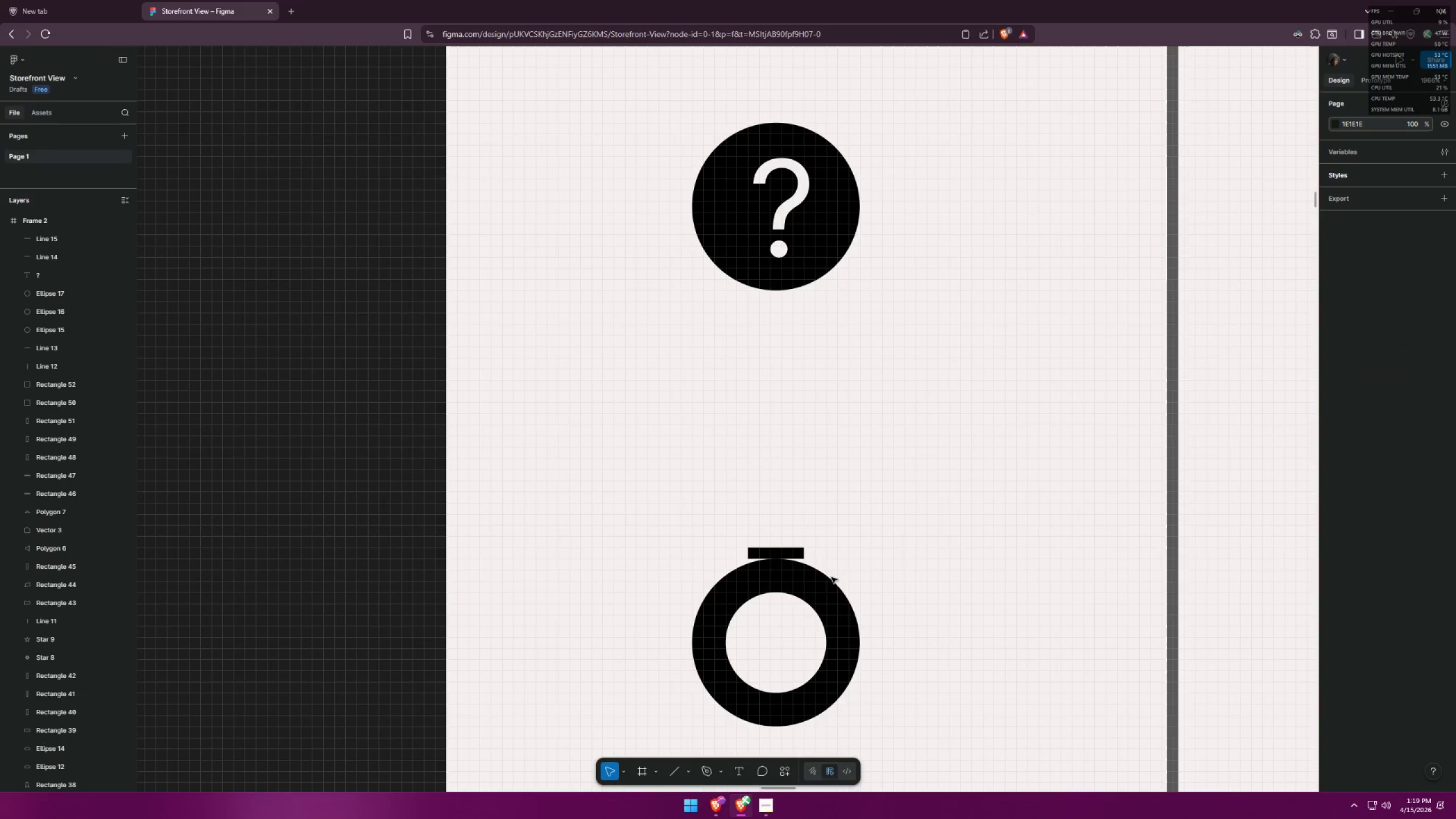 
left_click_drag(start_coordinate=[826, 594], to_coordinate=[818, 590])
 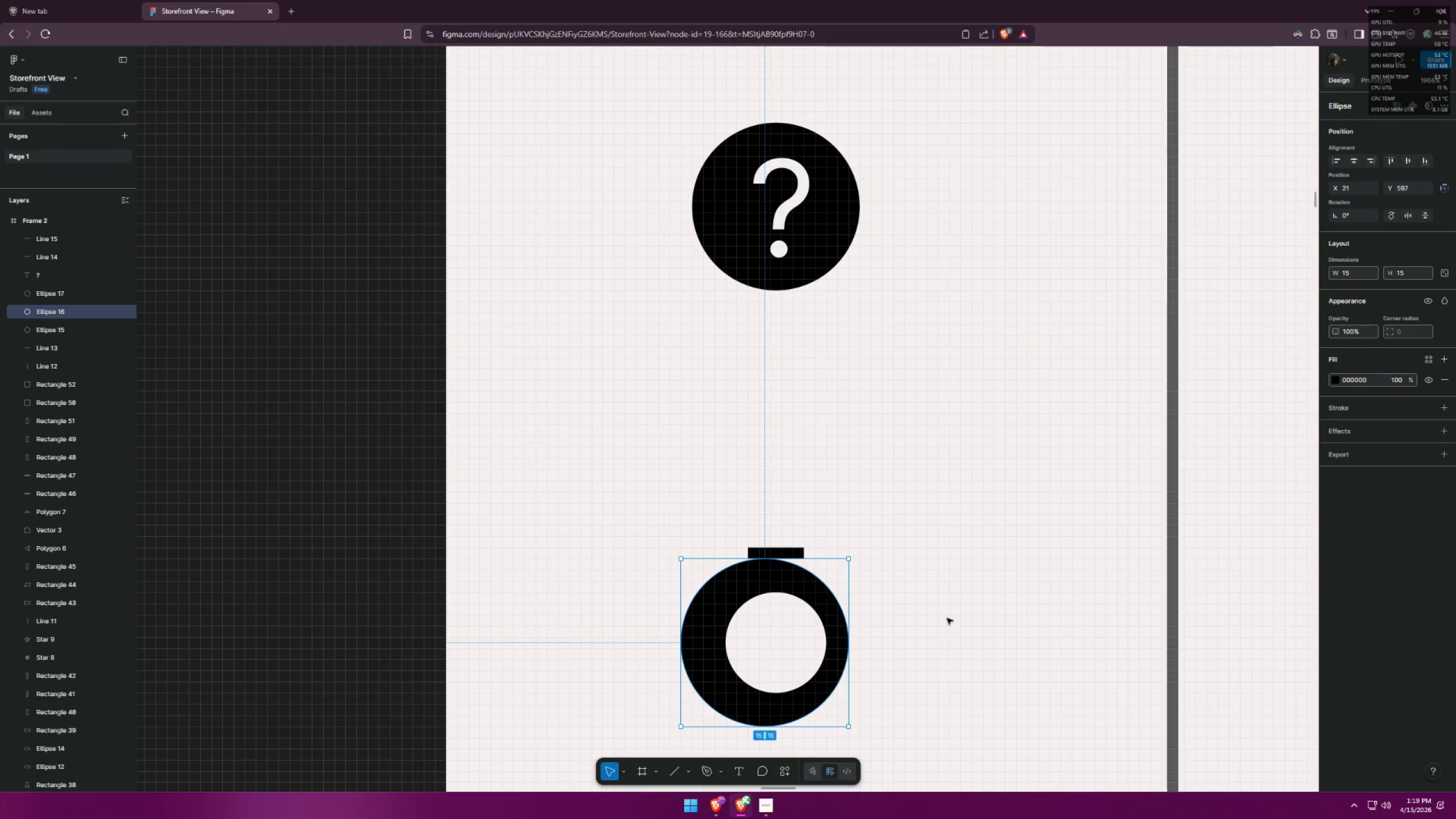 
key(Control+ControlLeft)
 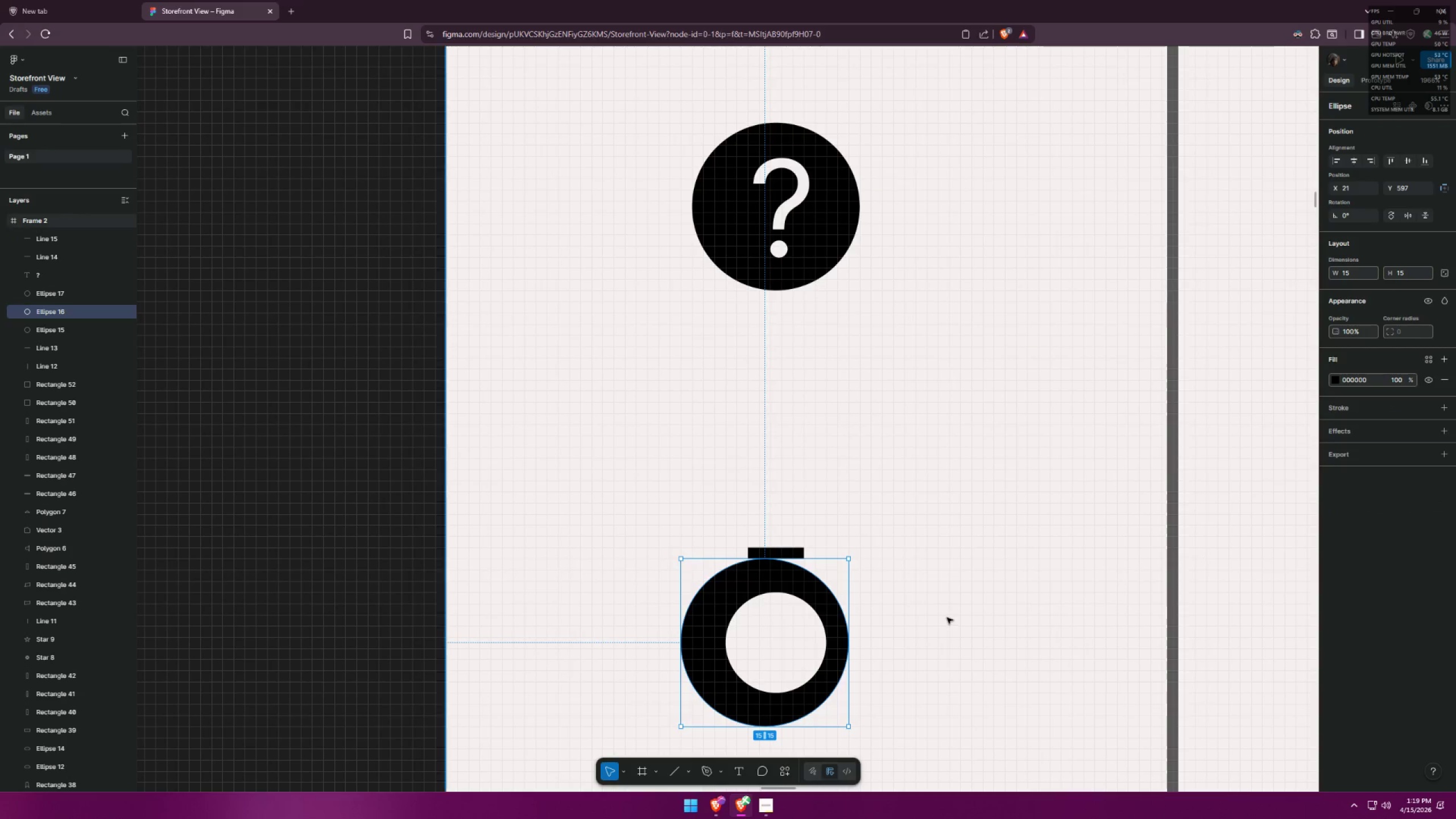 
key(Control+Z)
 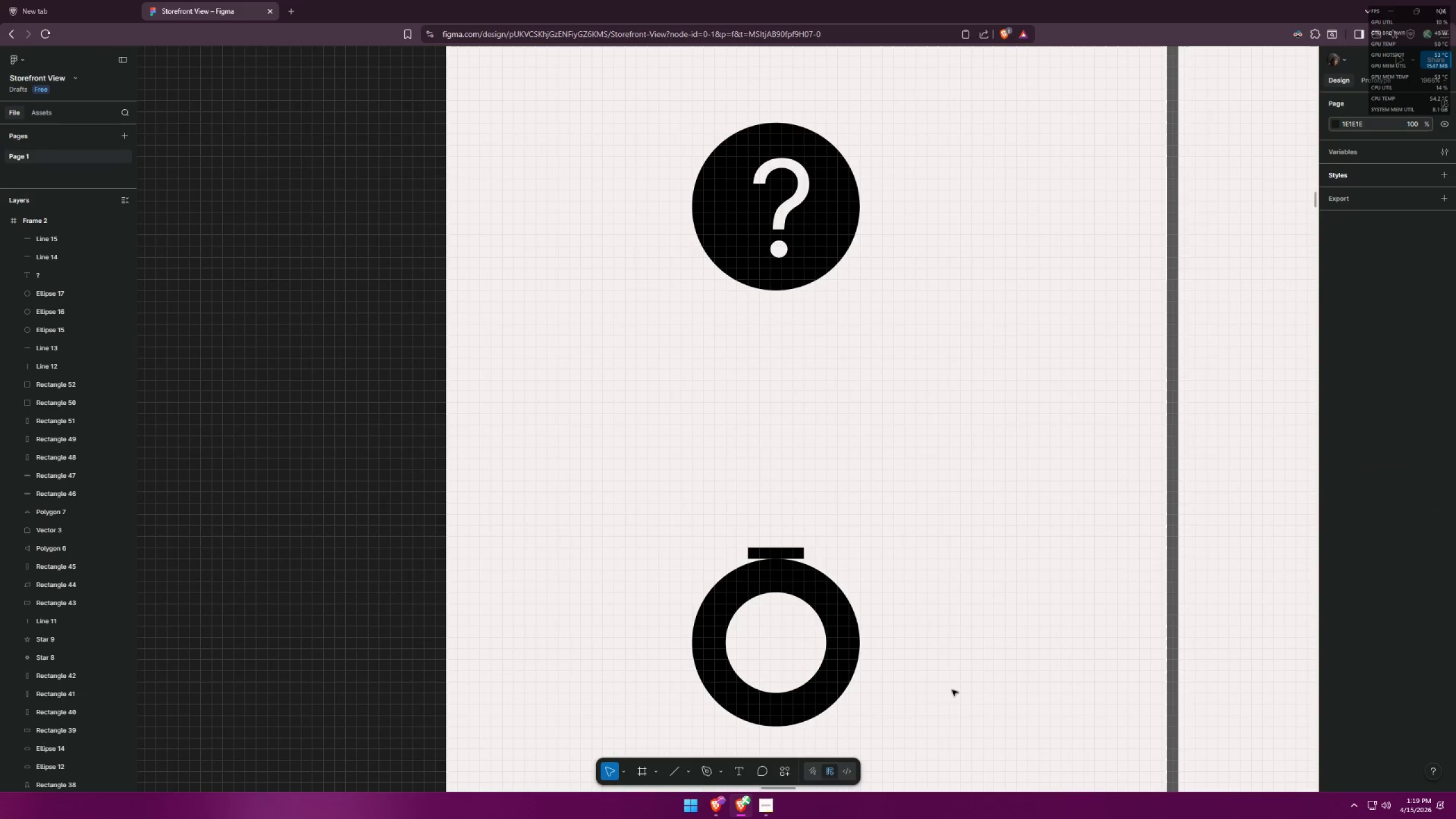 
left_click_drag(start_coordinate=[953, 698], to_coordinate=[633, 633])
 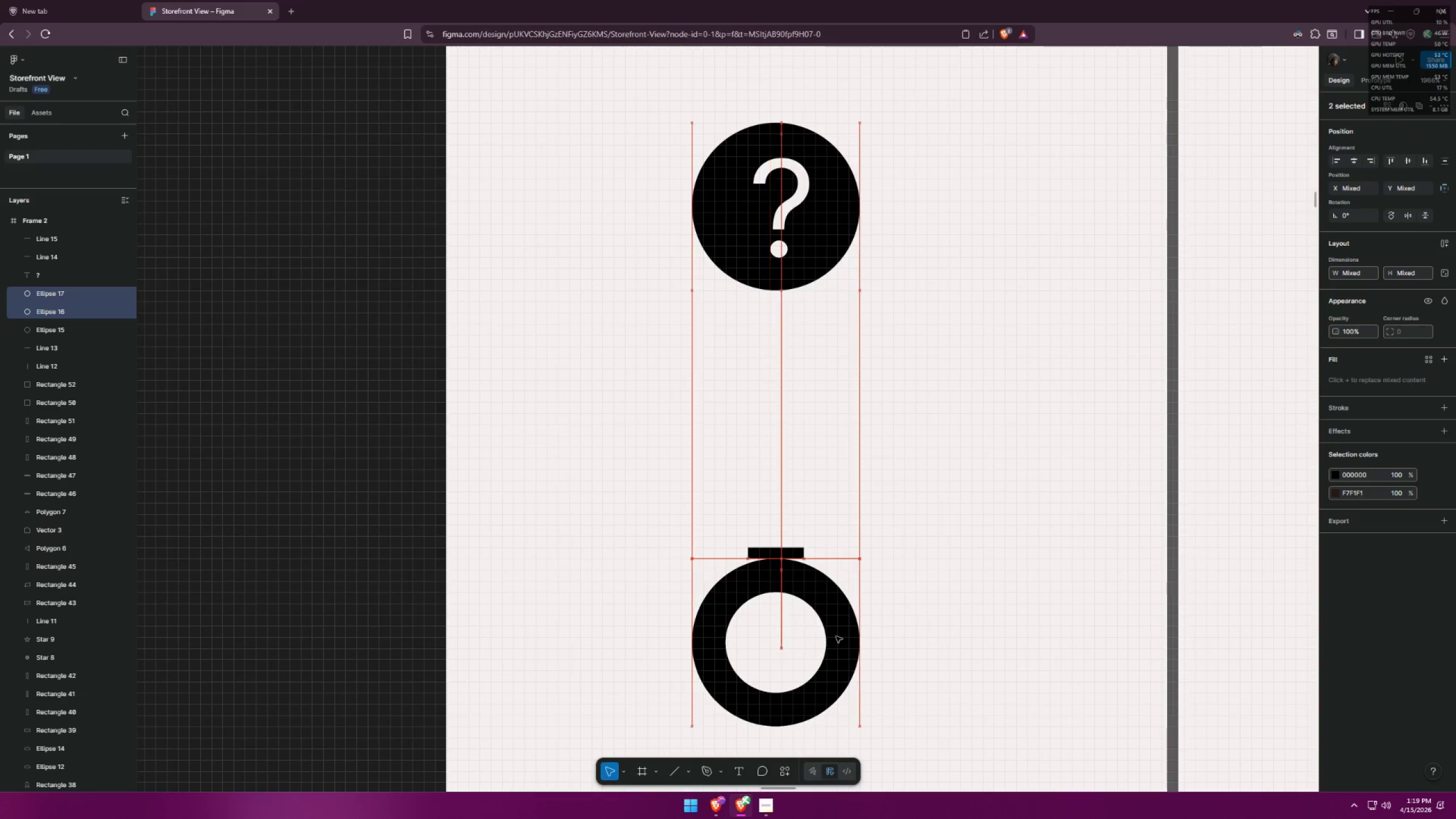 
left_click([886, 614])
 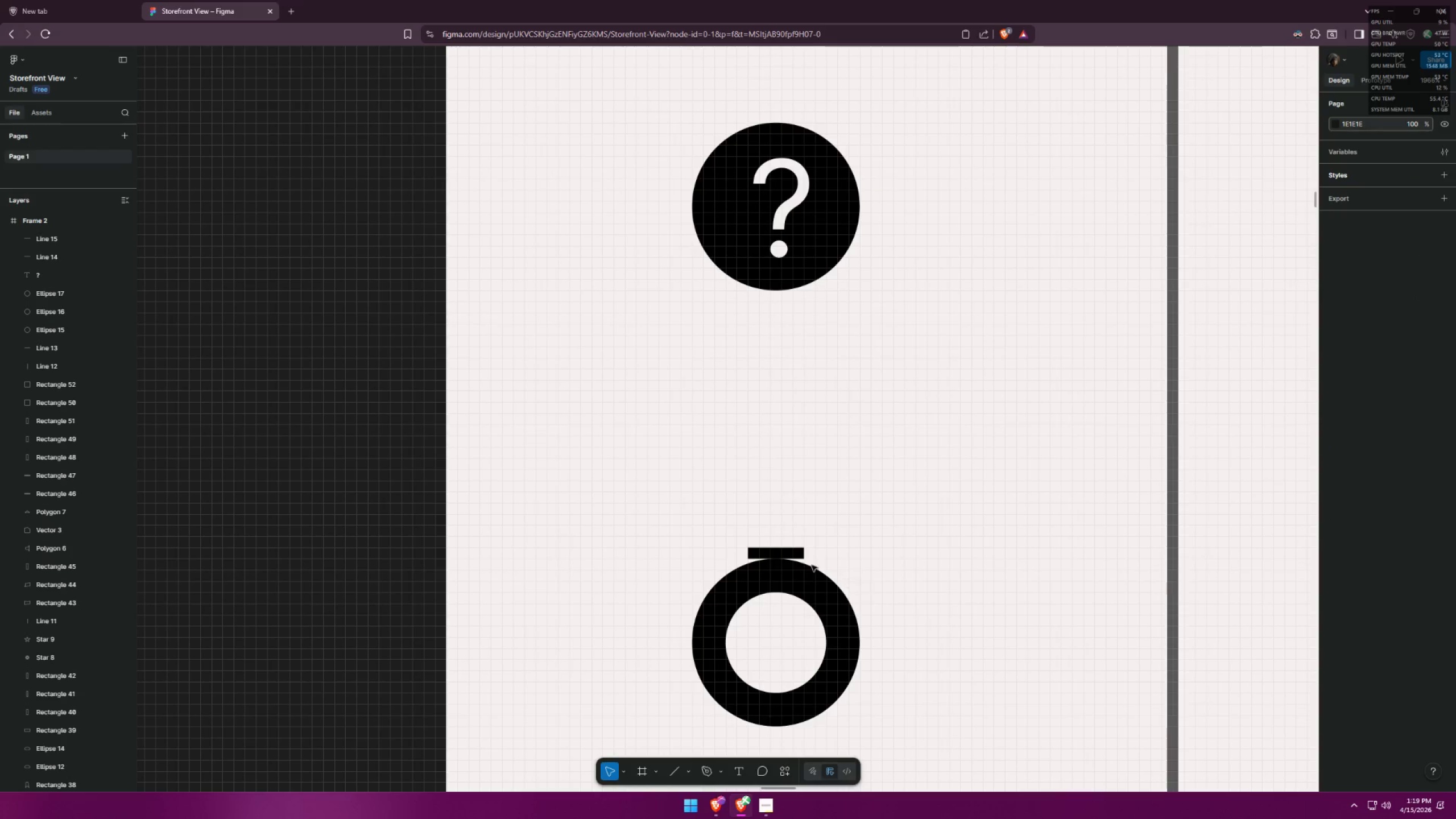 
left_click([783, 552])
 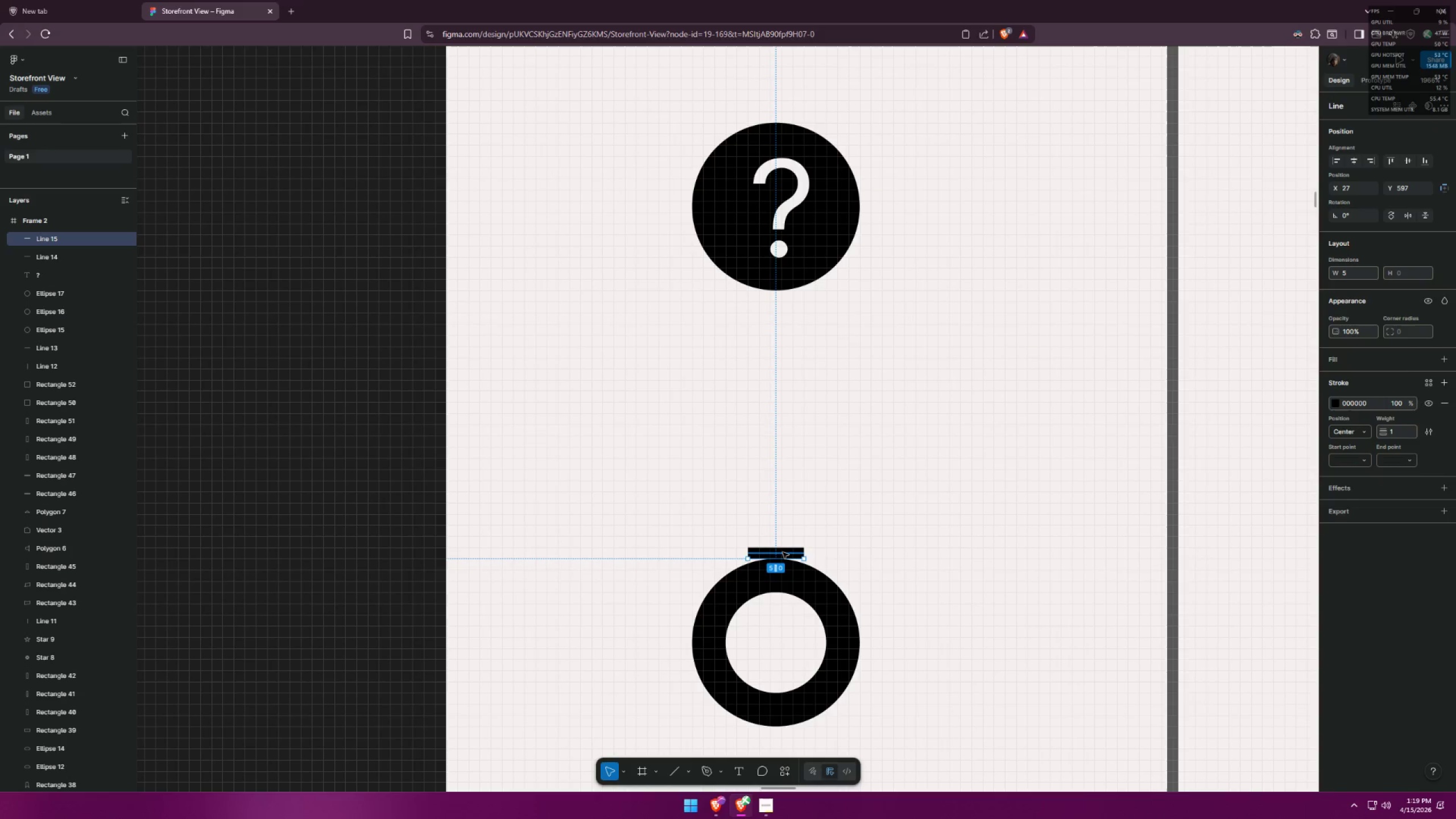 
left_click_drag(start_coordinate=[777, 551], to_coordinate=[781, 541])
 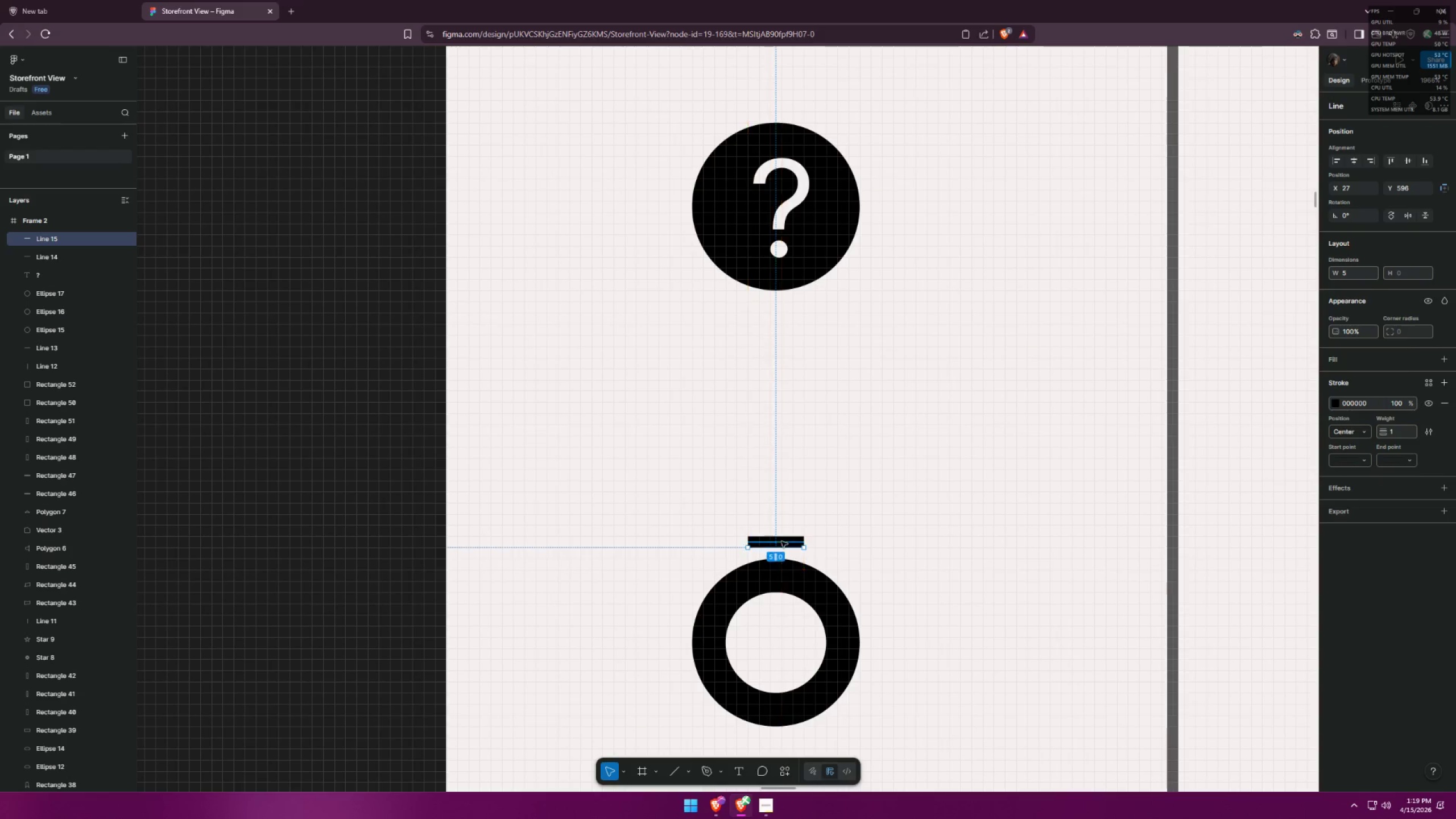 
key(Control+ControlLeft)
 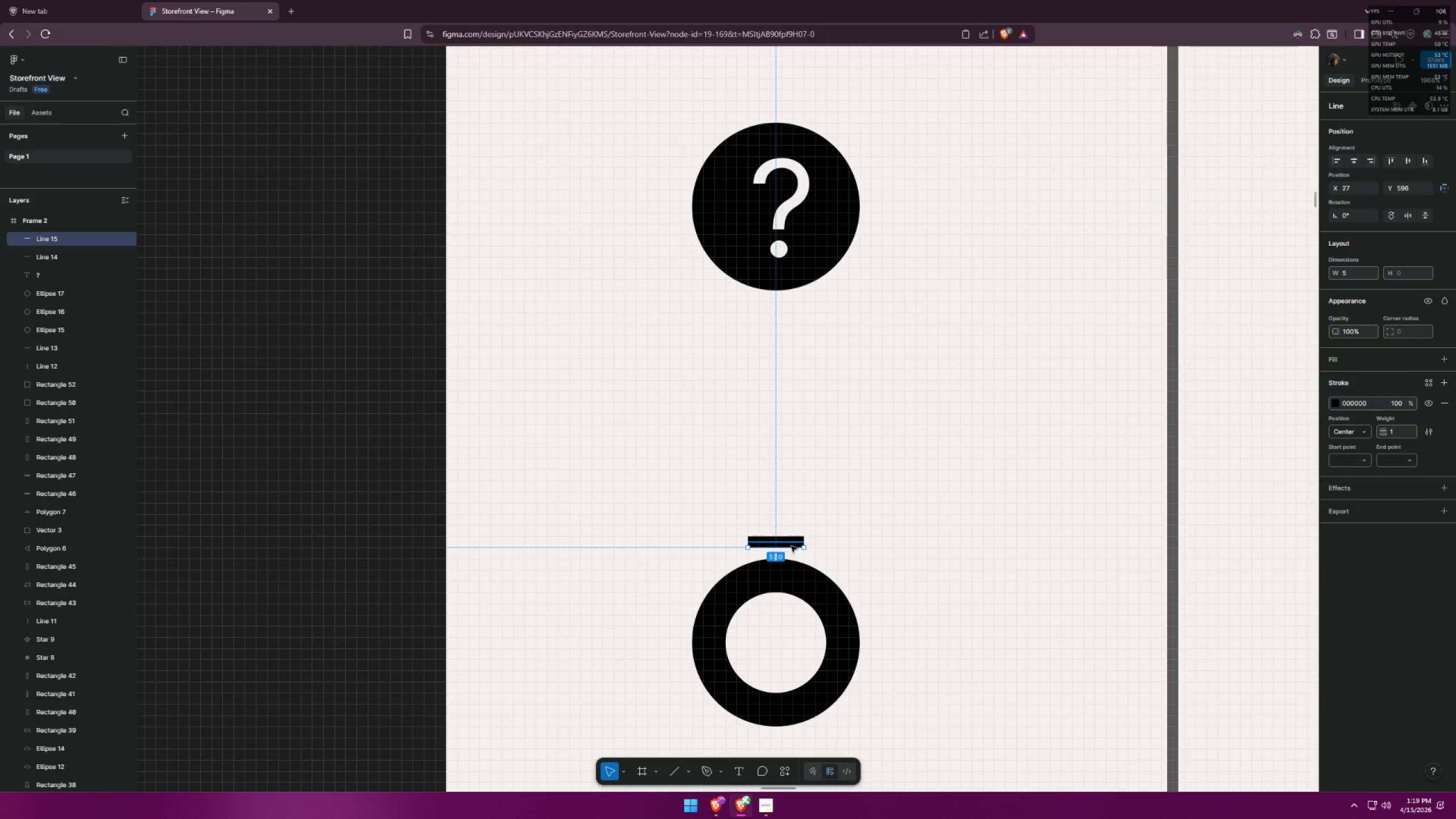 
key(Control+Z)
 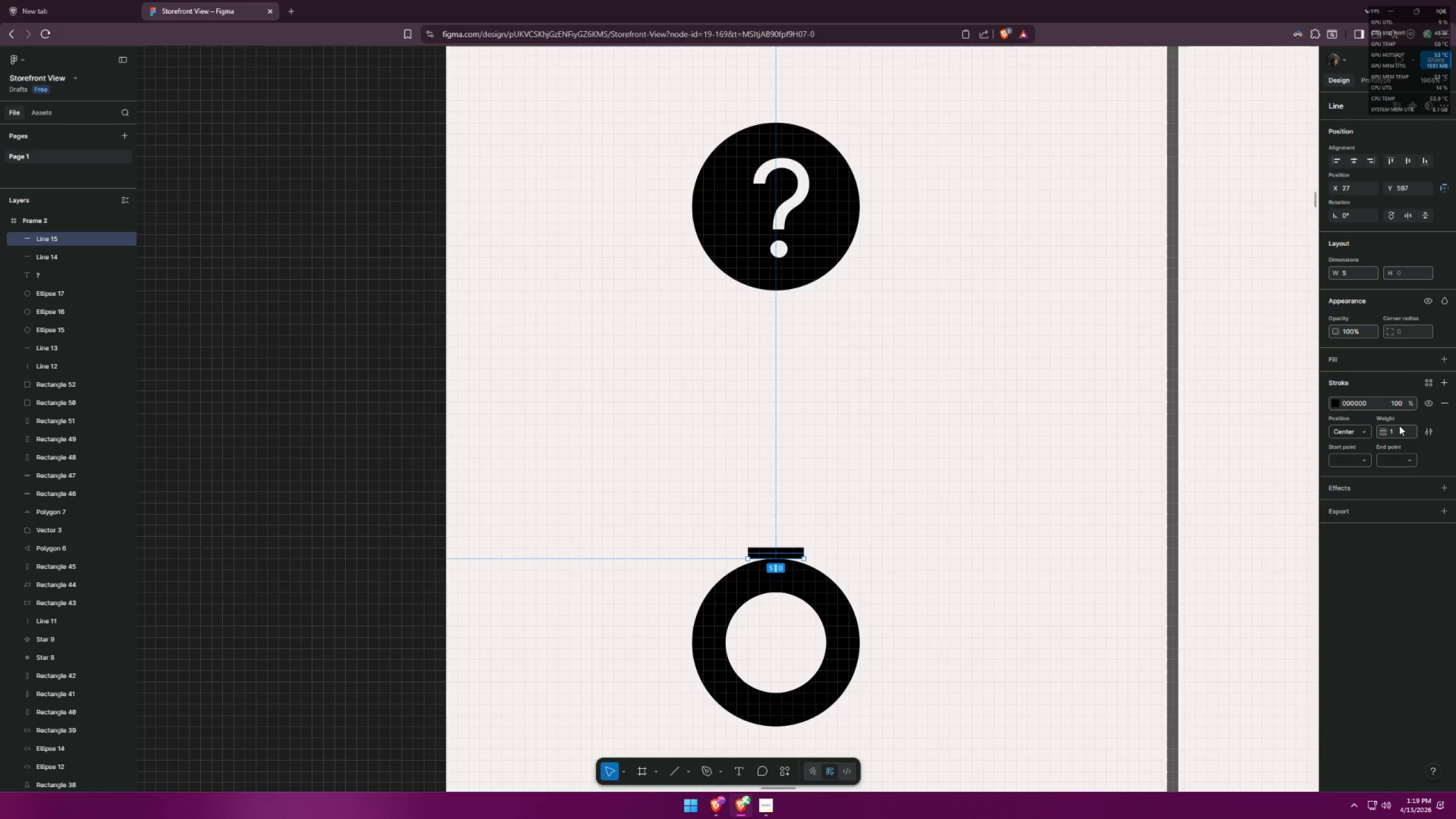 
left_click_drag(start_coordinate=[1393, 435], to_coordinate=[1383, 439])
 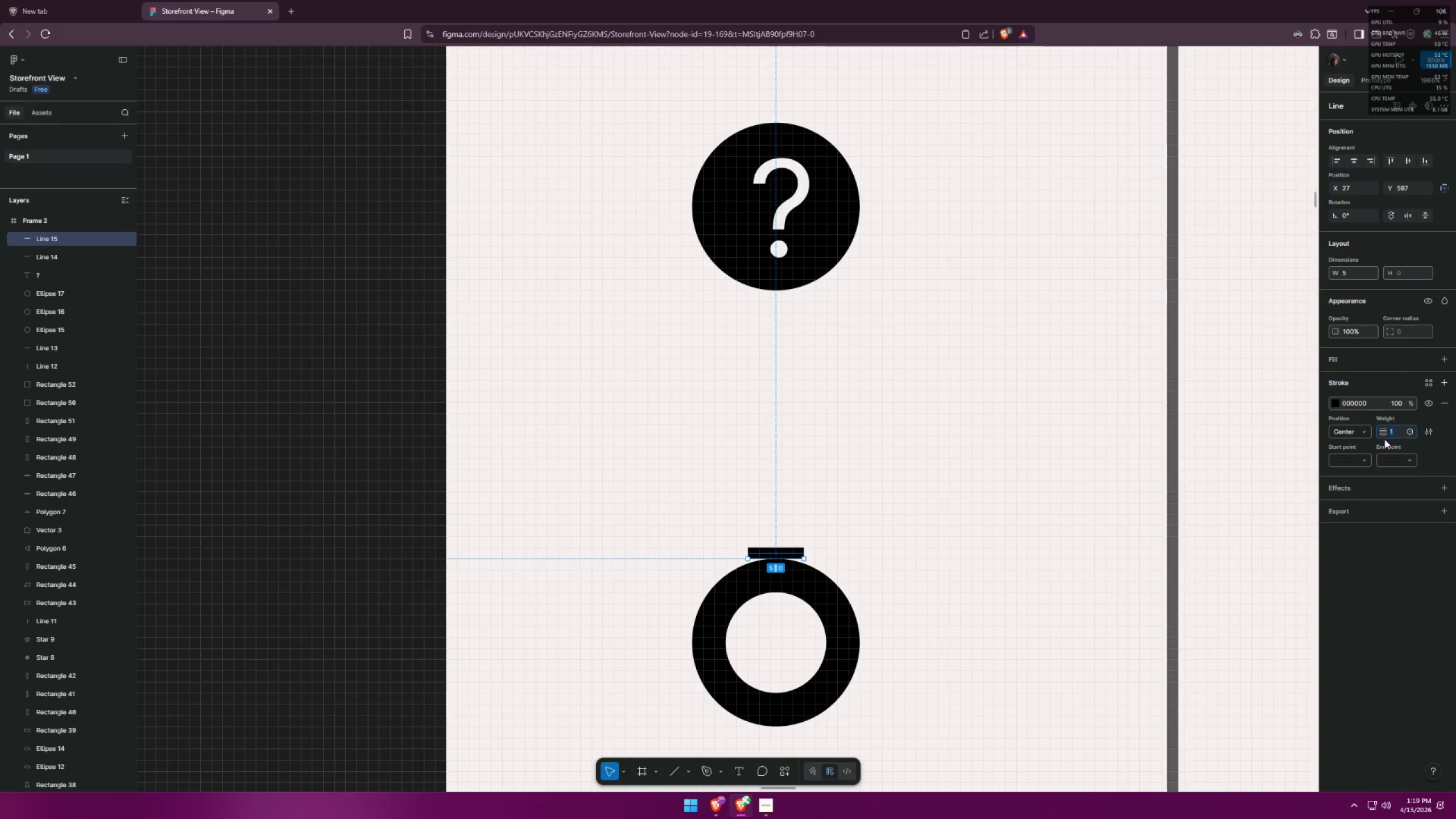 
key(2)
 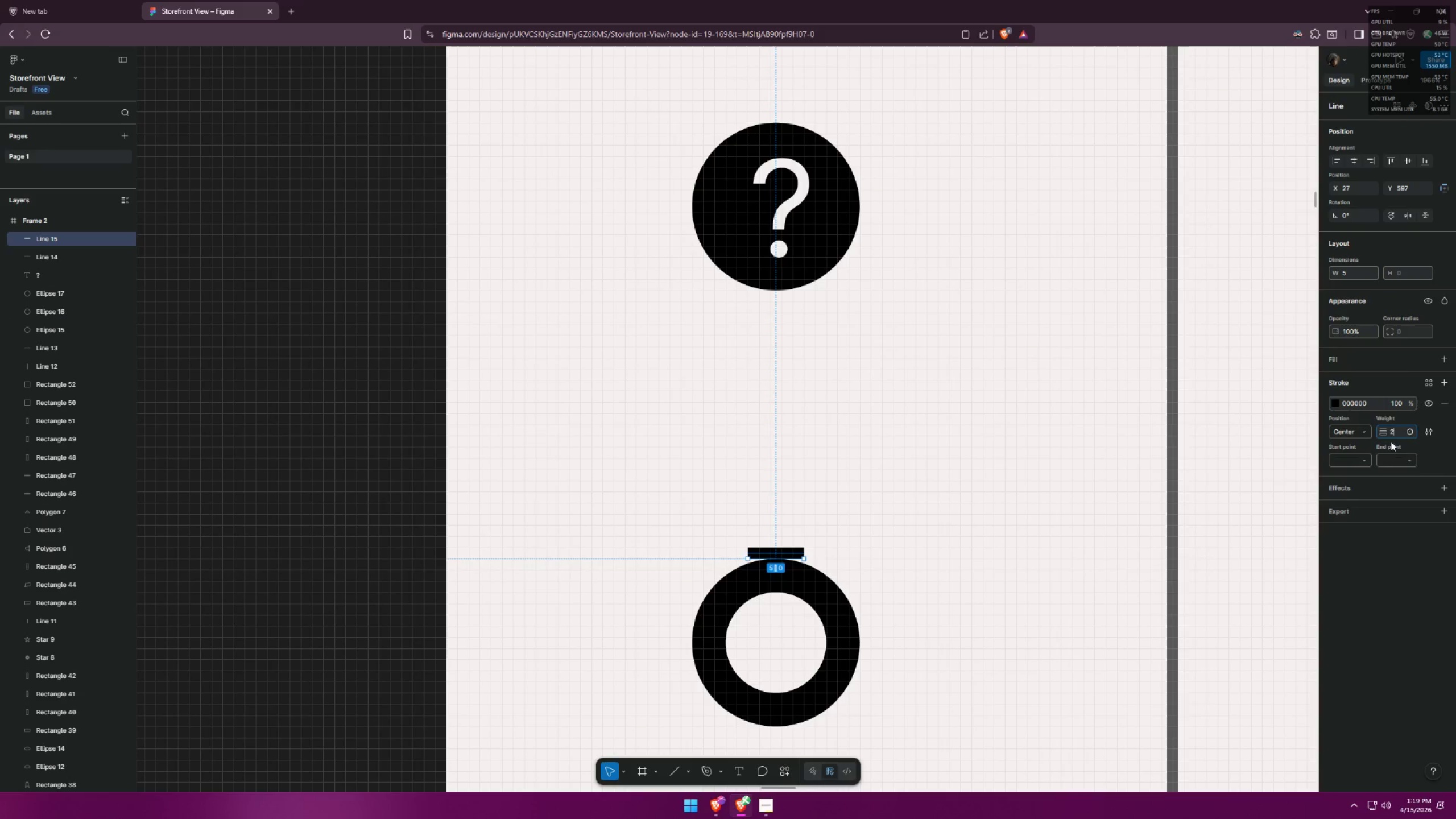 
key(Enter)
 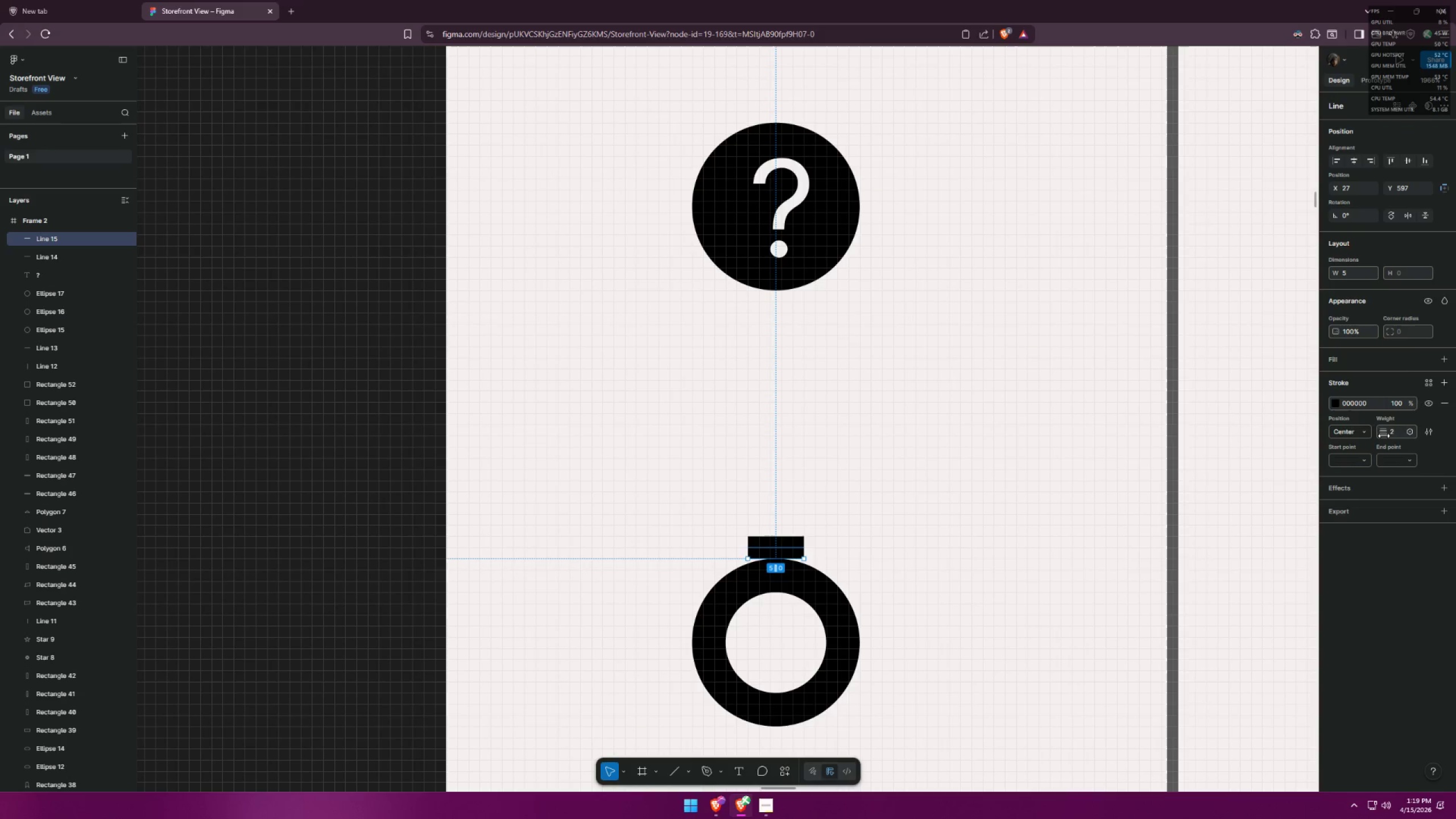 
left_click_drag(start_coordinate=[1394, 436], to_coordinate=[1379, 437])
 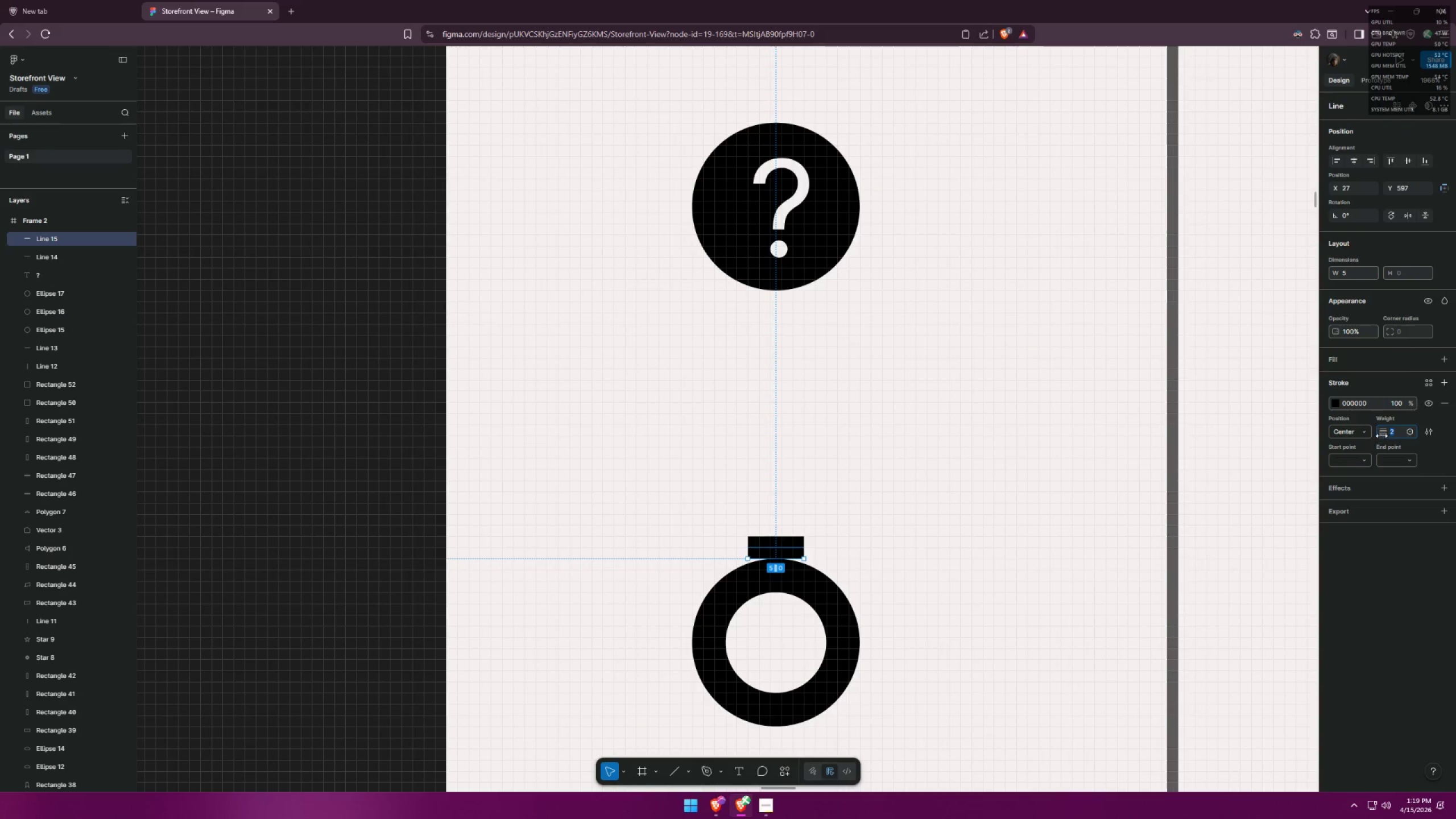 
key(3)
 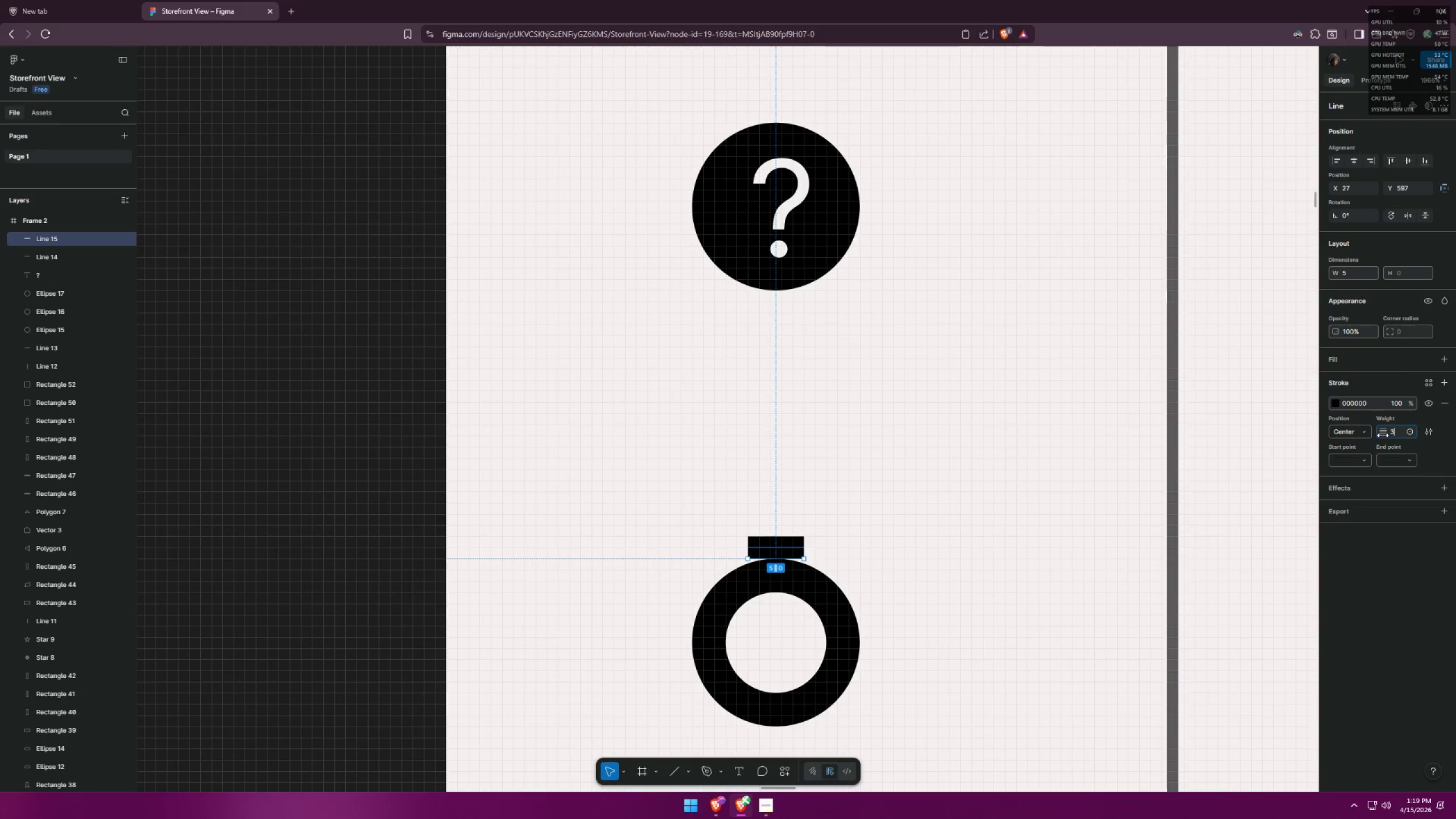 
key(Enter)
 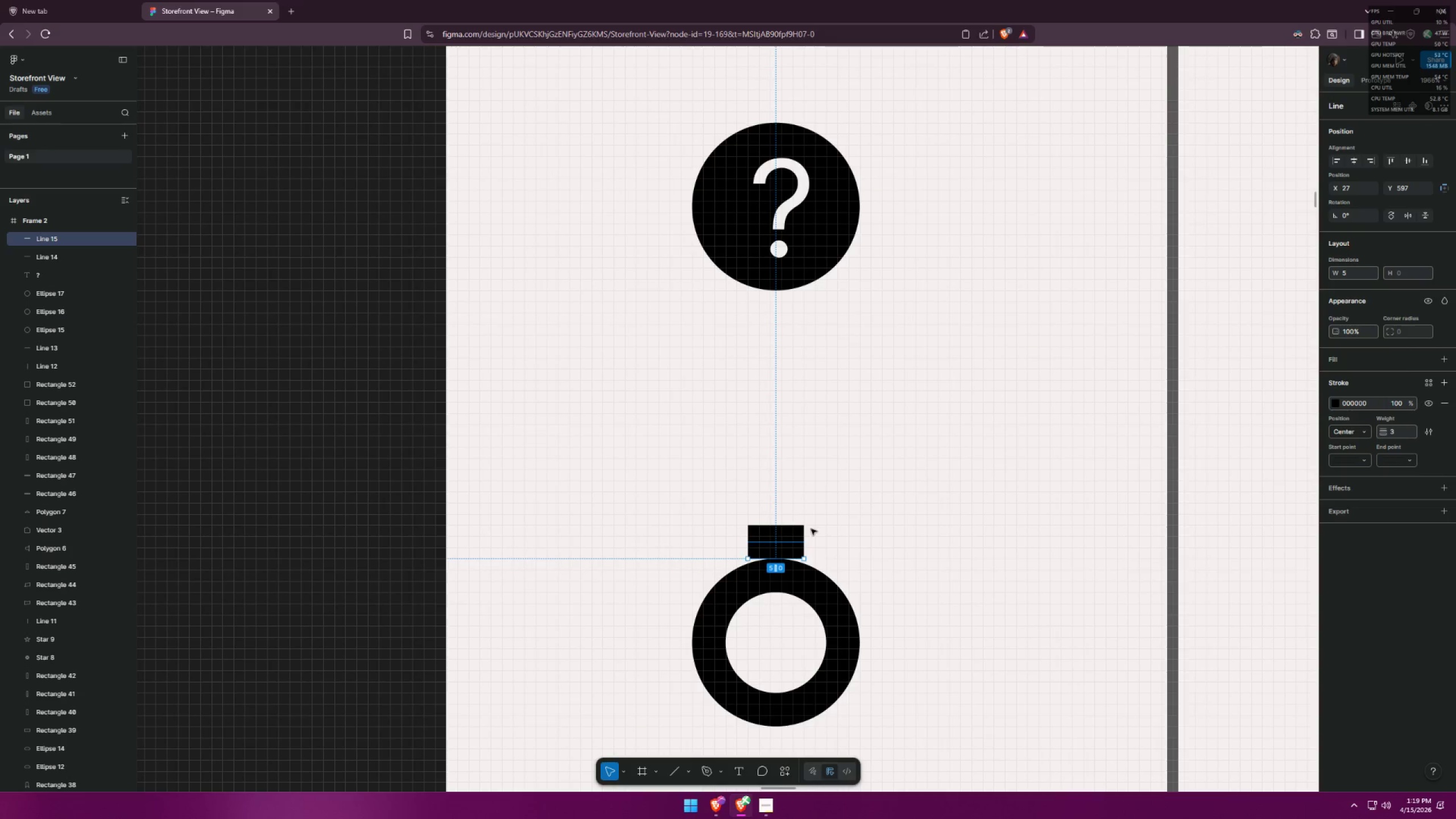 
left_click_drag(start_coordinate=[784, 545], to_coordinate=[784, 553])
 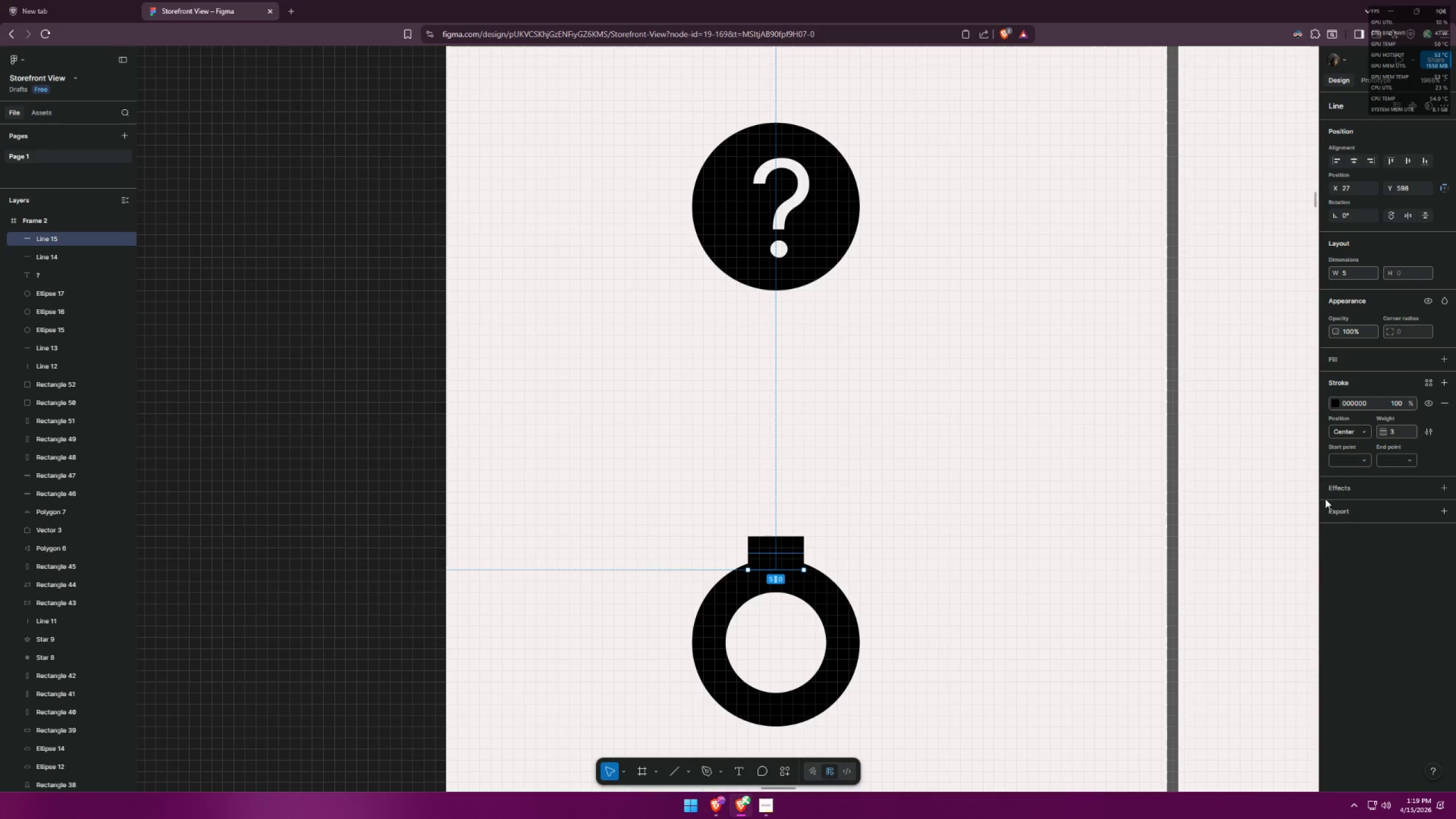 
left_click([1359, 465])
 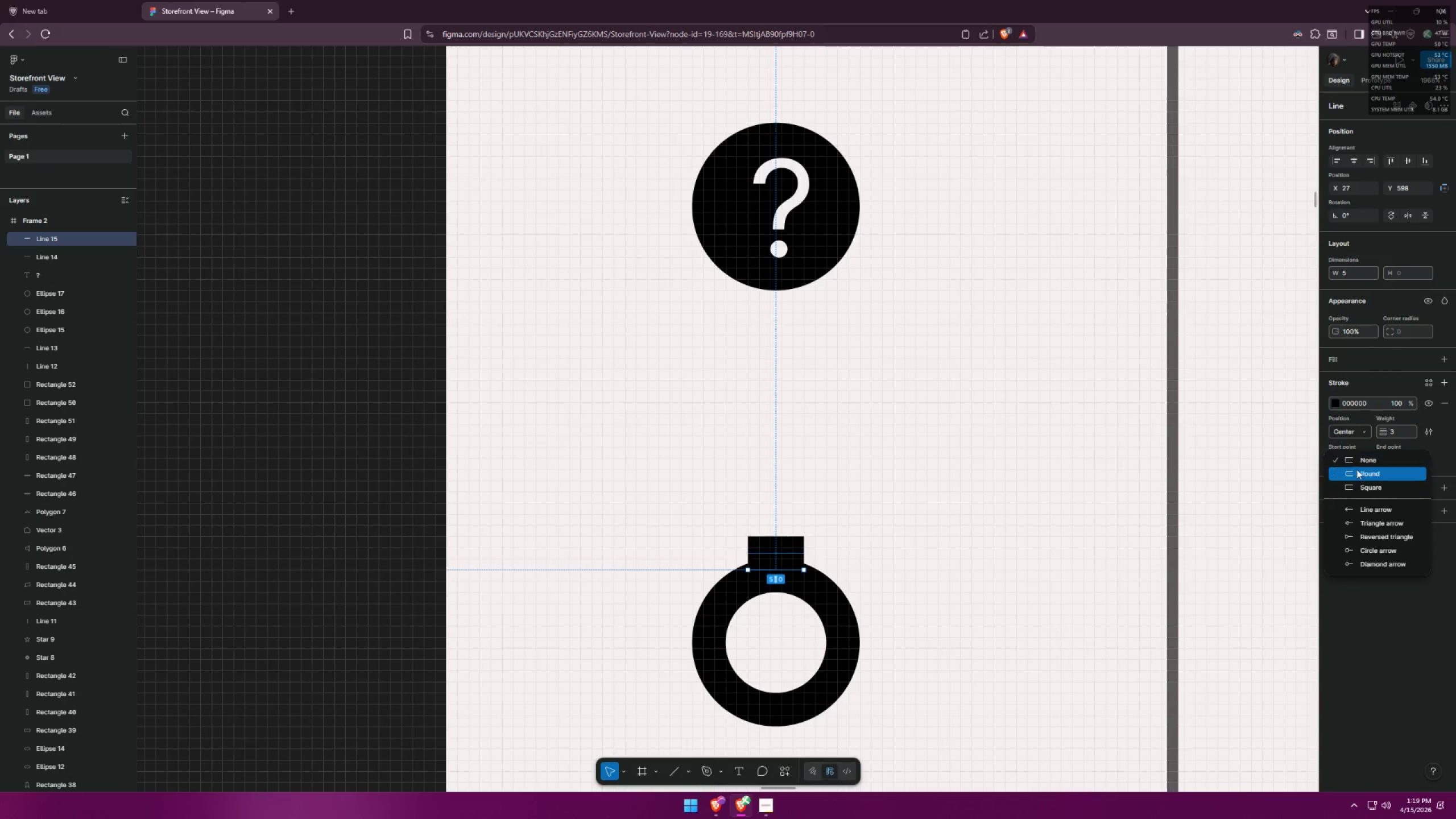 
left_click([1356, 471])
 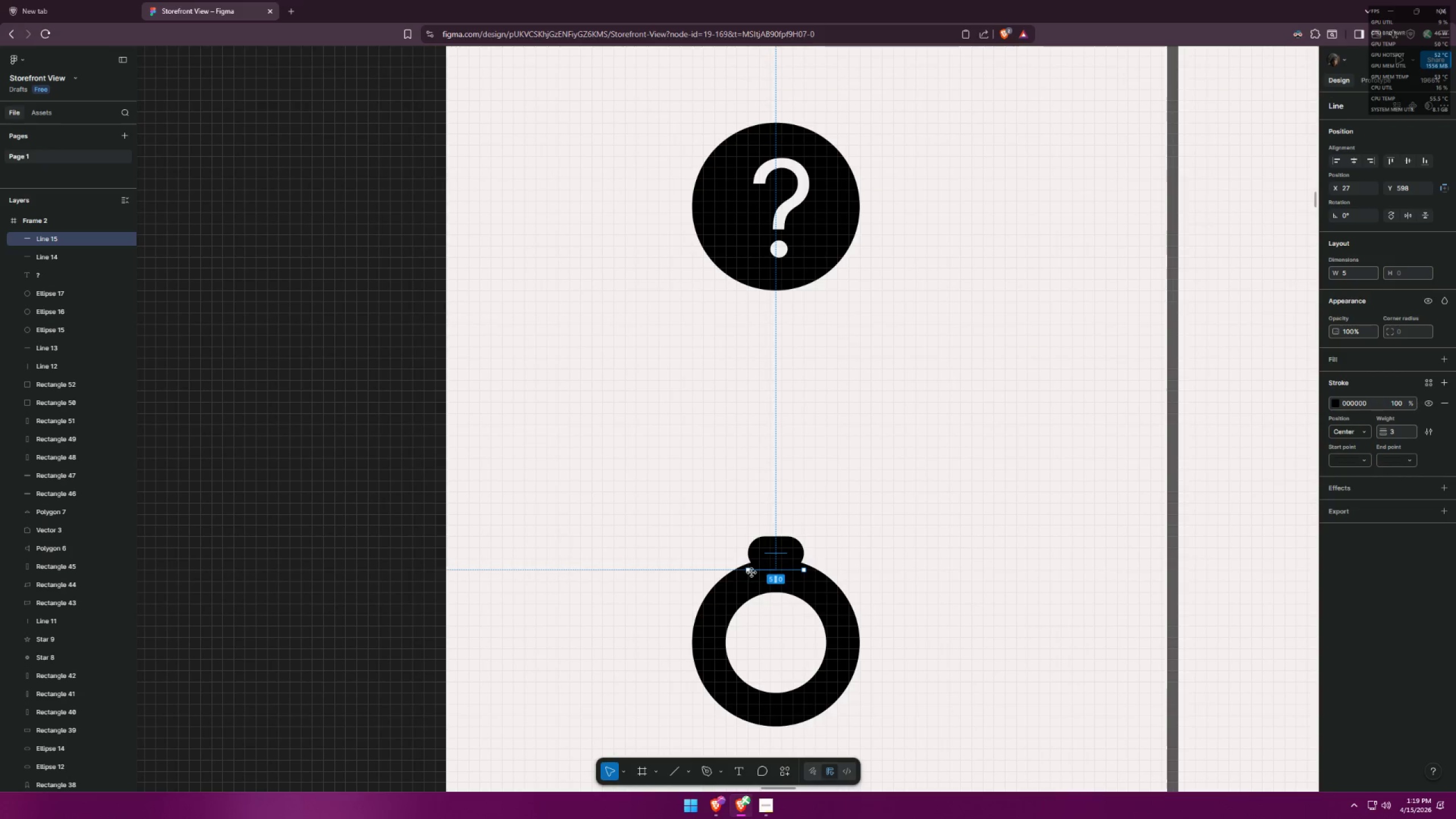 
left_click([766, 552])
 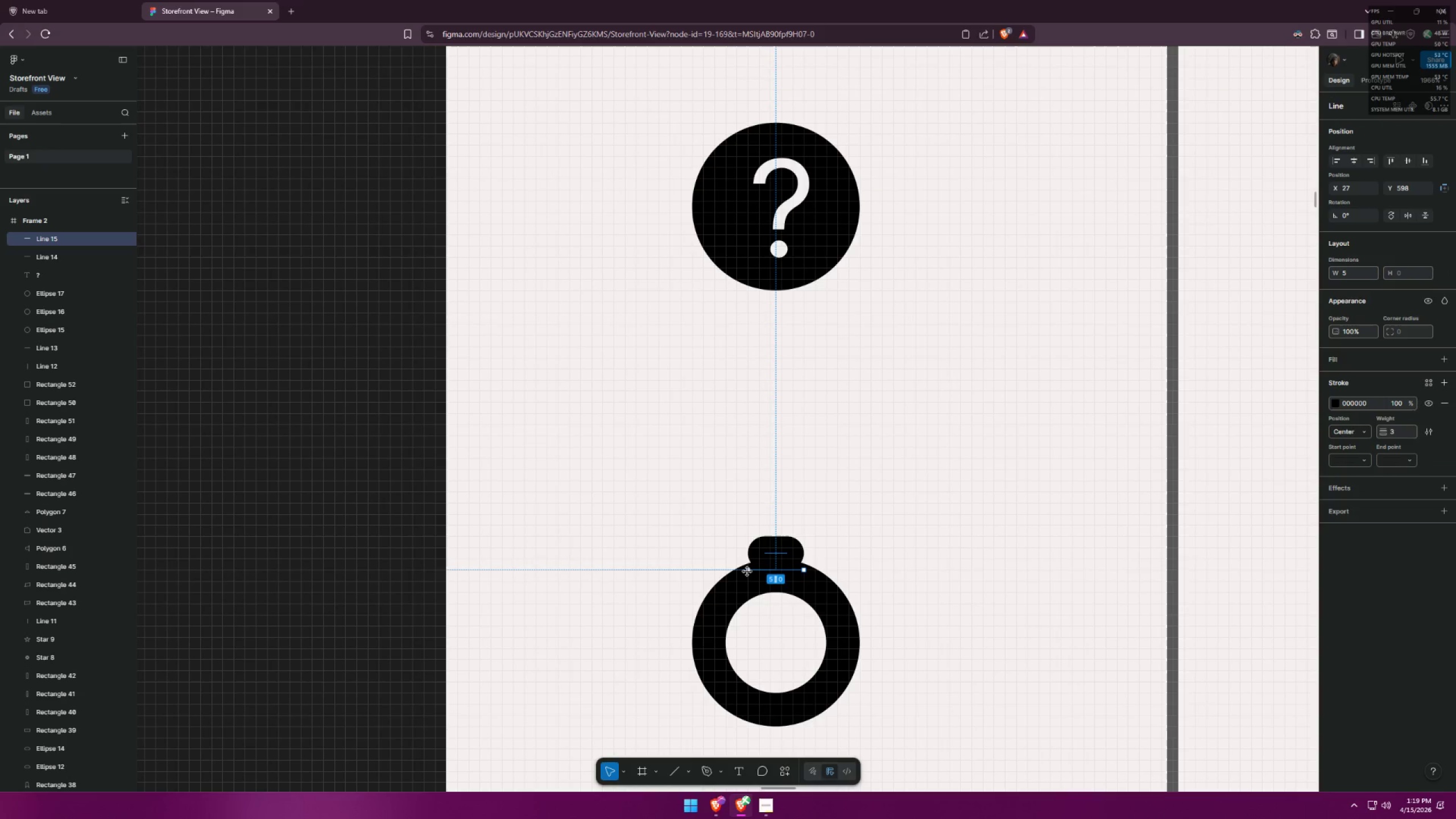 
left_click_drag(start_coordinate=[747, 572], to_coordinate=[738, 571])
 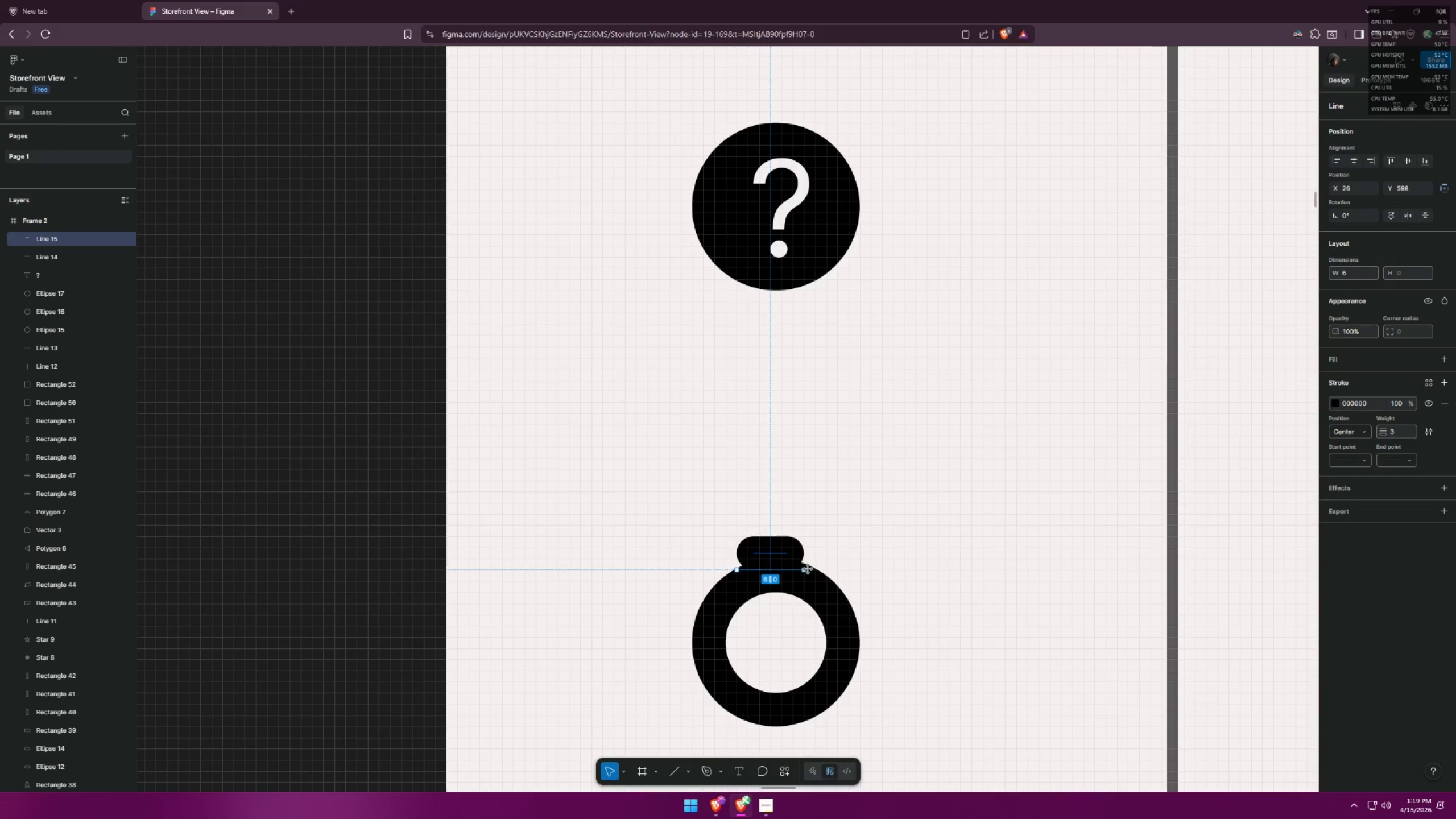 
left_click_drag(start_coordinate=[807, 570], to_coordinate=[817, 569])
 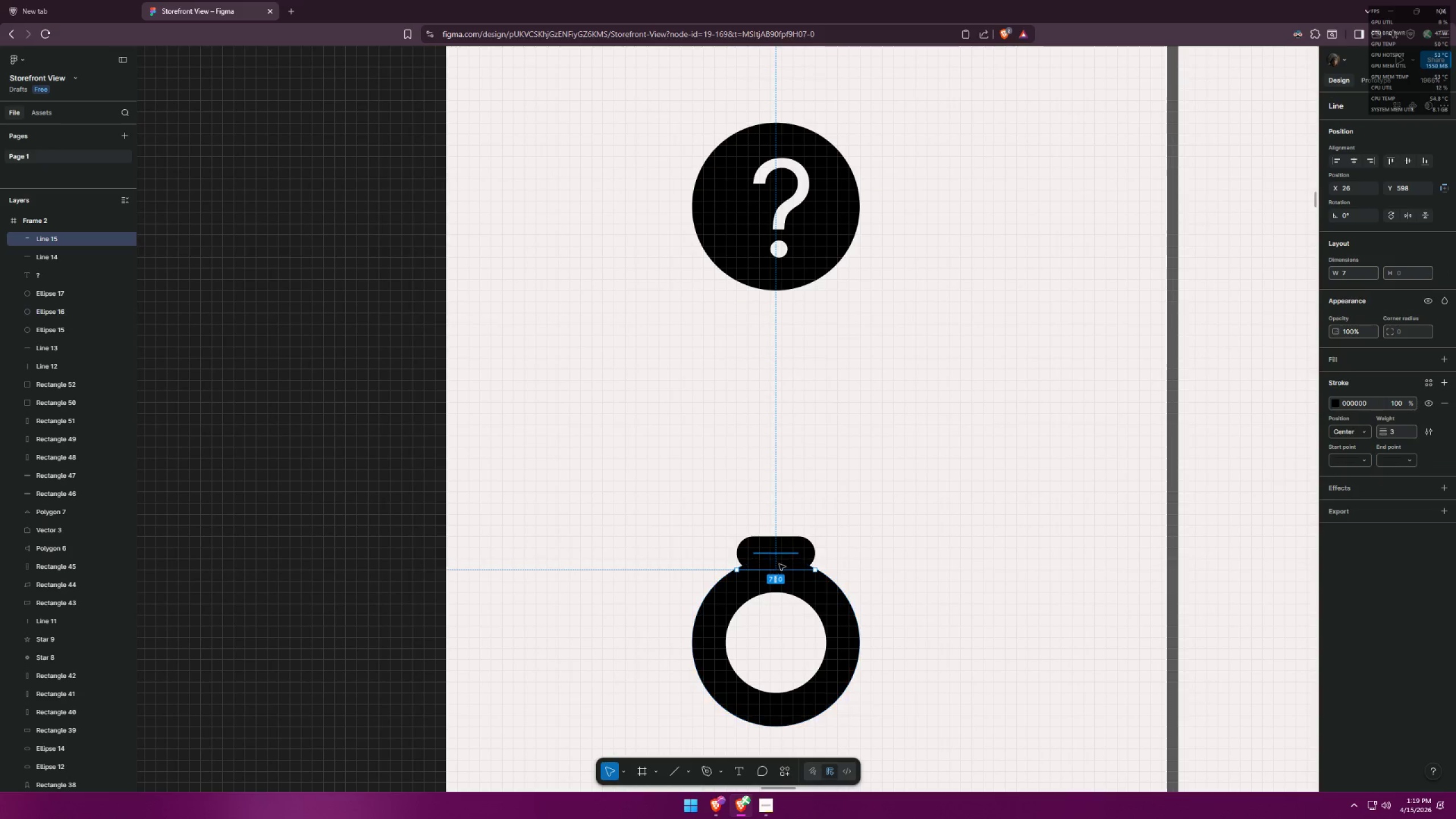 
left_click([784, 553])
 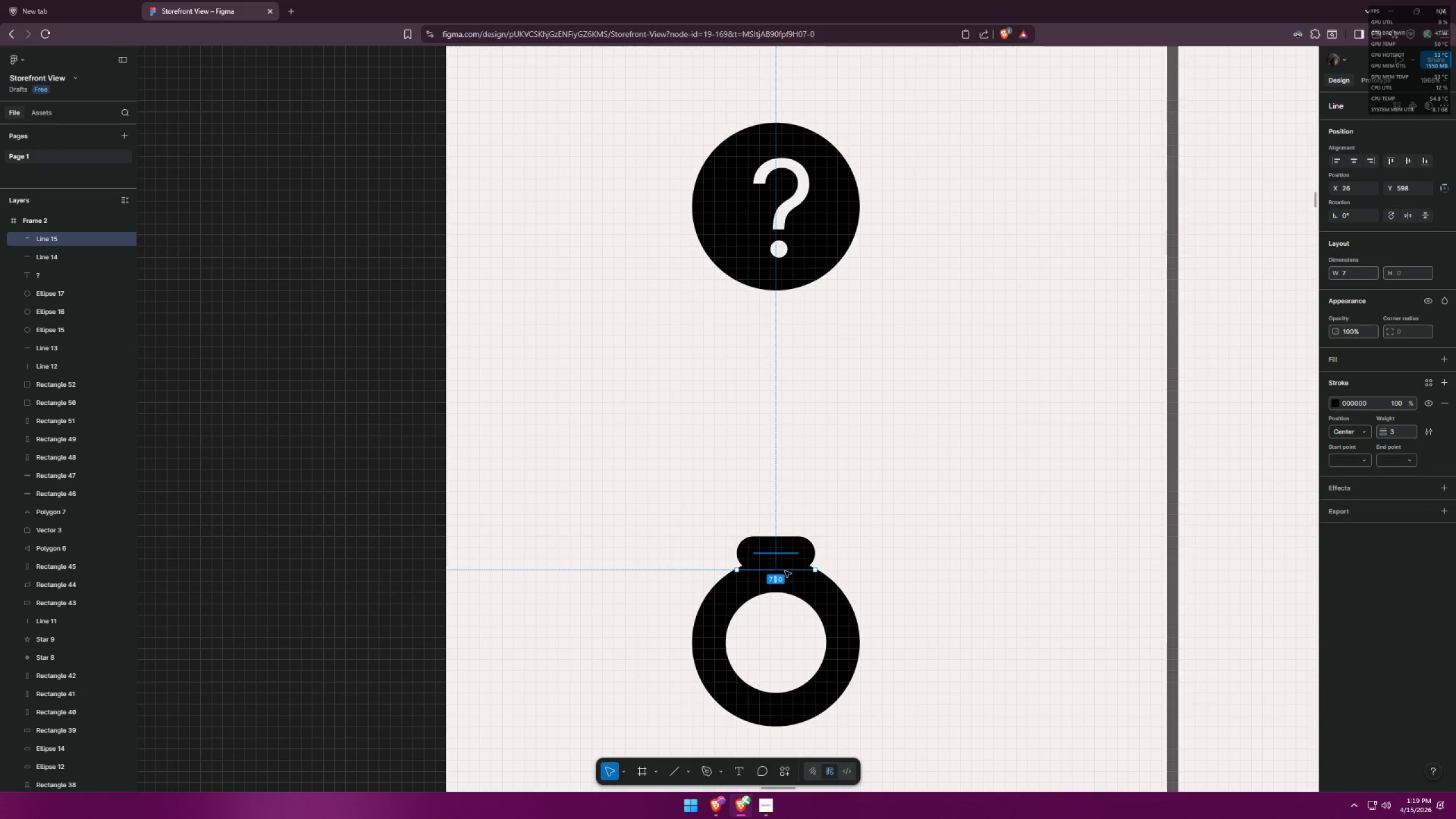 
left_click([864, 522])
 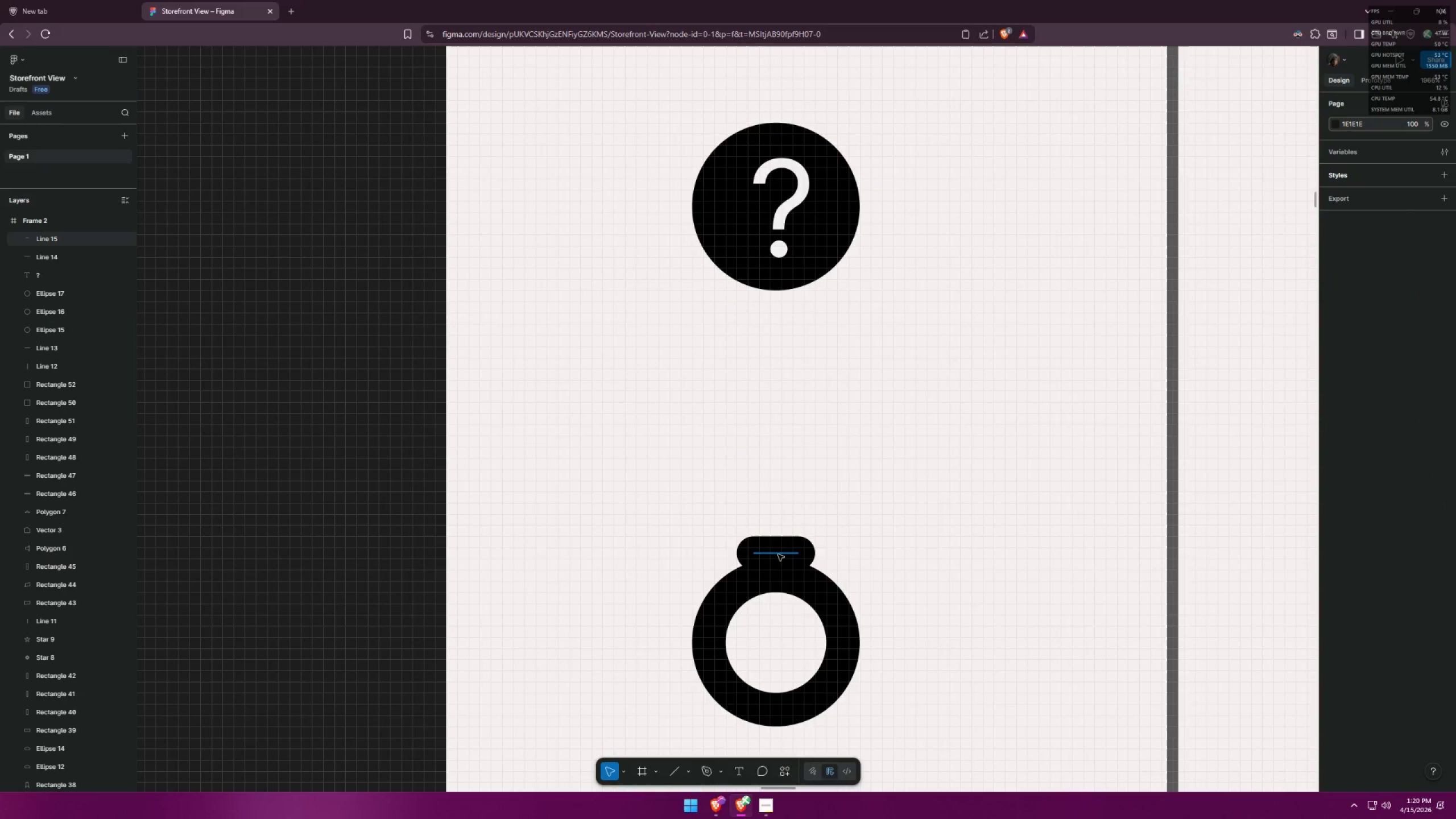 
hold_key(key=AltLeft, duration=1.66)
hold_key(key=ShiftLeft, duration=1.5)
left_click_drag(start_coordinate=[780, 555], to_coordinate=[768, 730])
 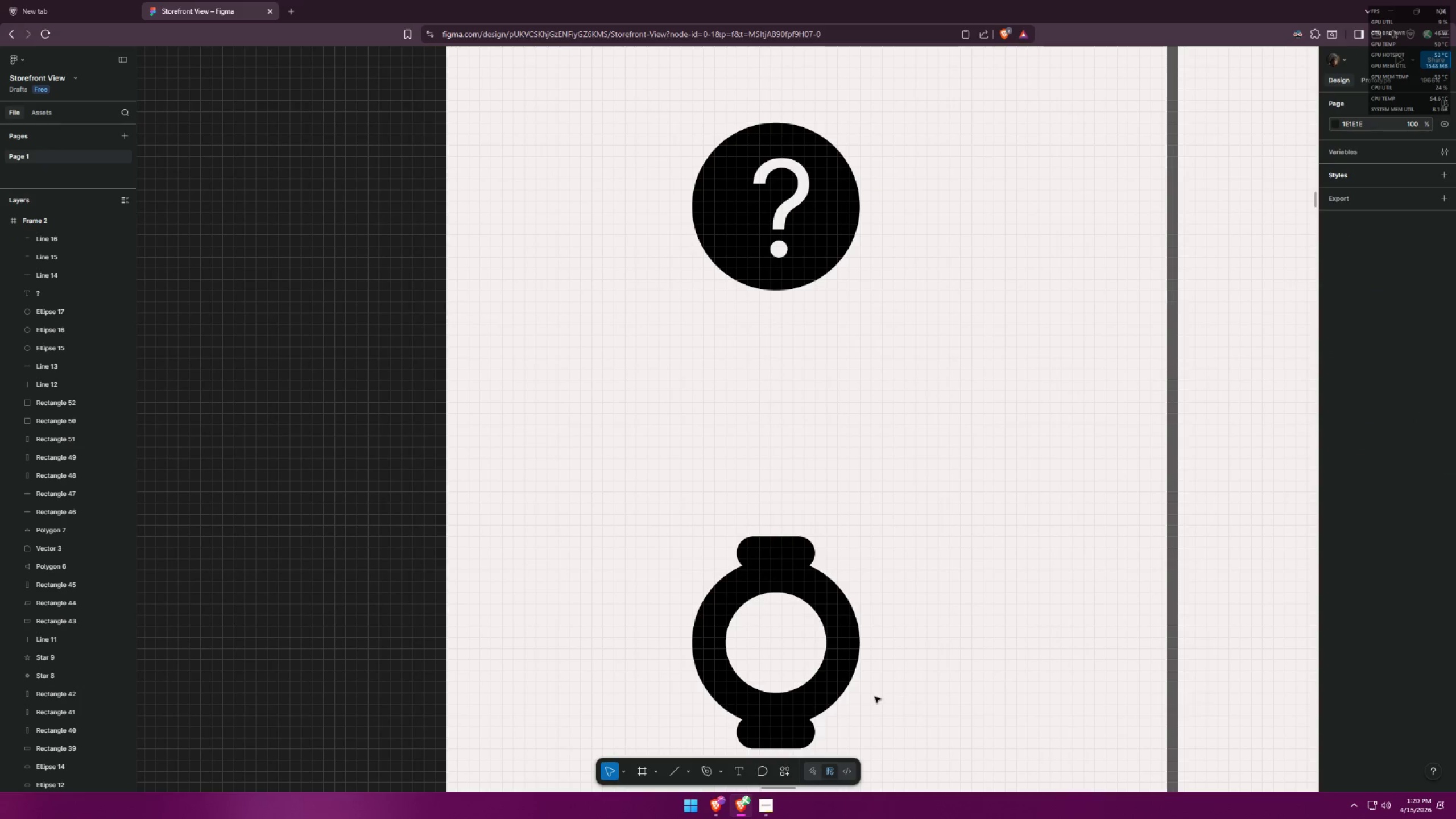 
key(Alt+Shift+ShiftLeft)
 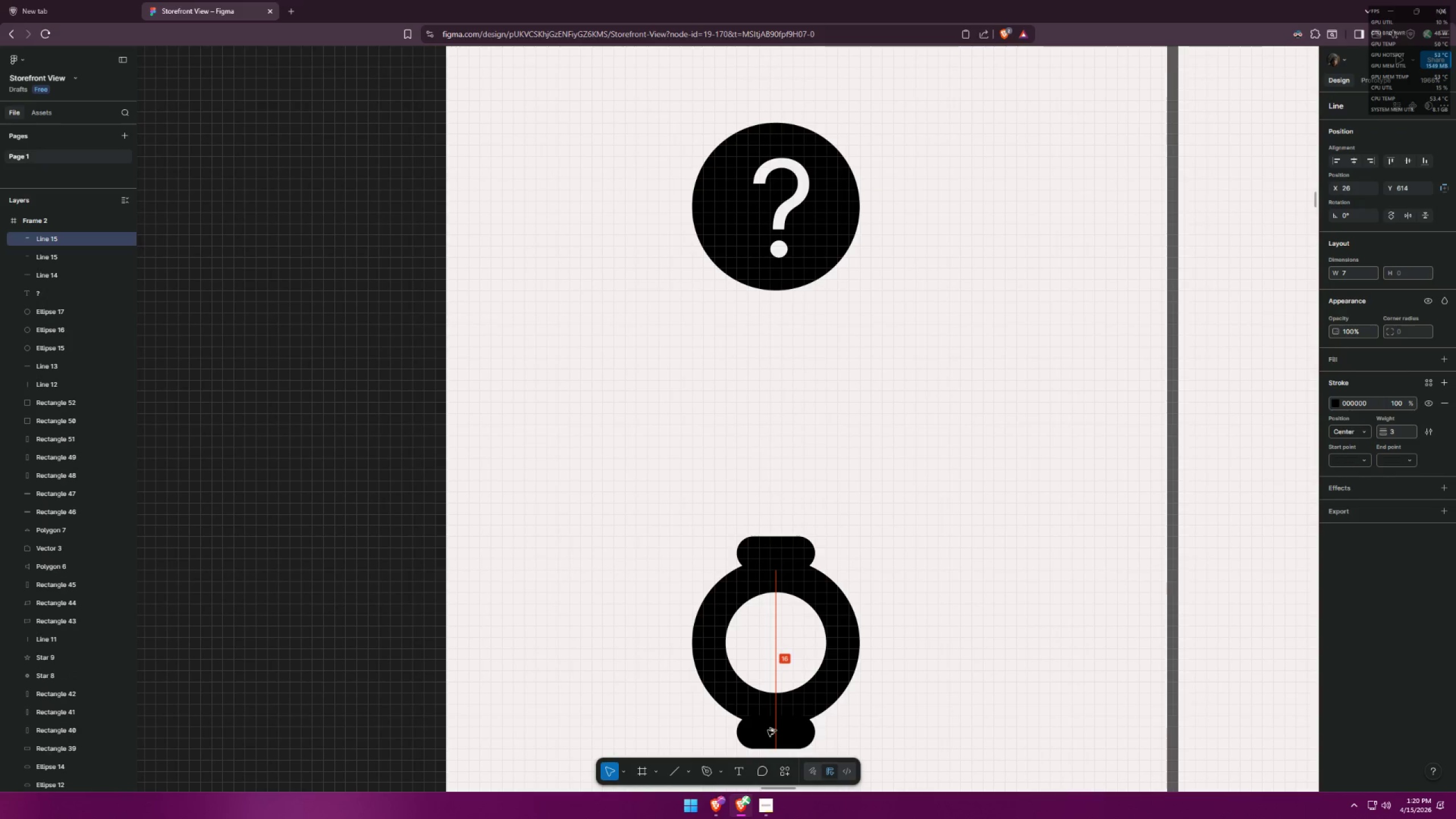 
key(Alt+Shift+ShiftLeft)
 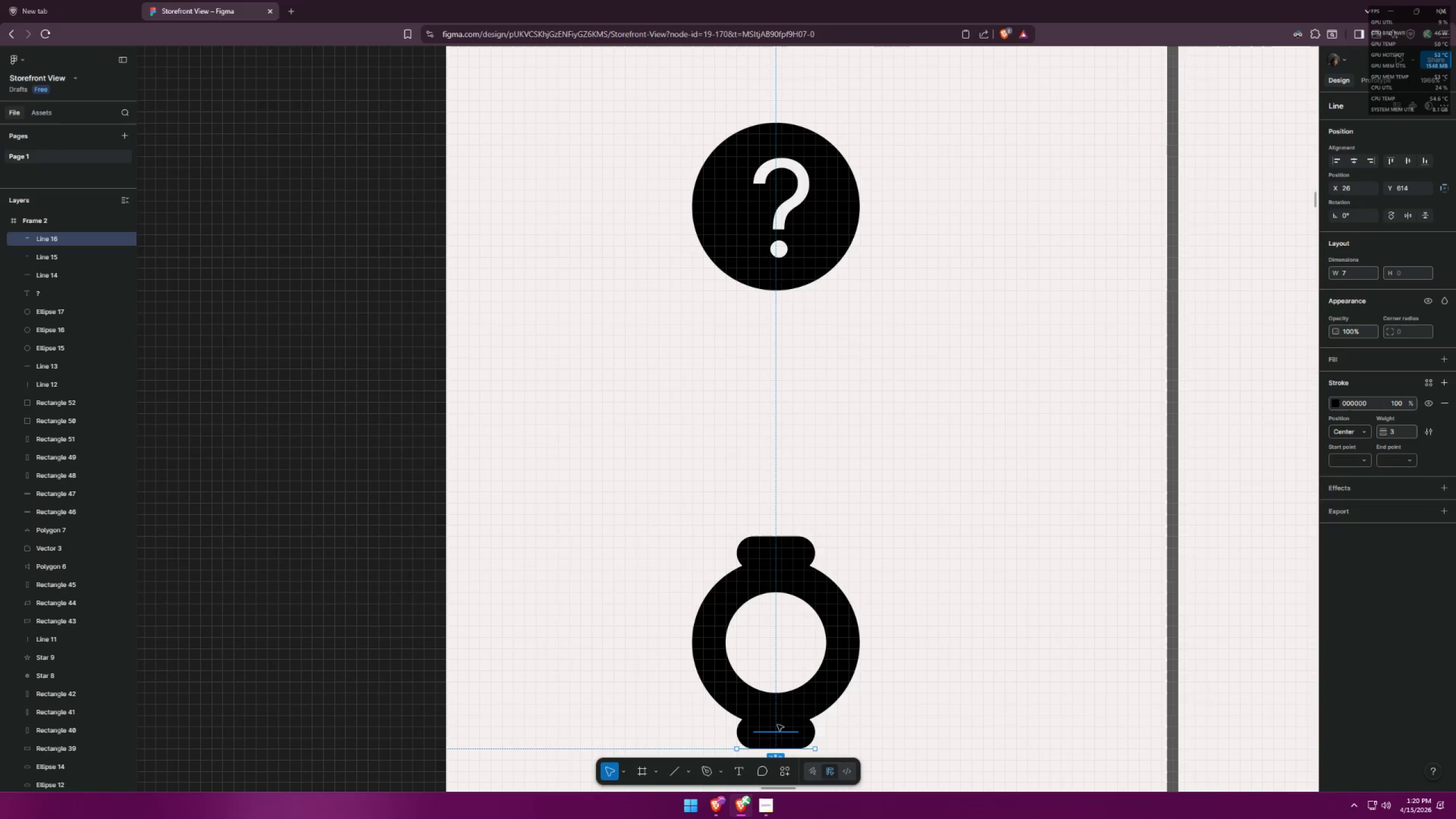 
key(Alt+Shift+ShiftLeft)
 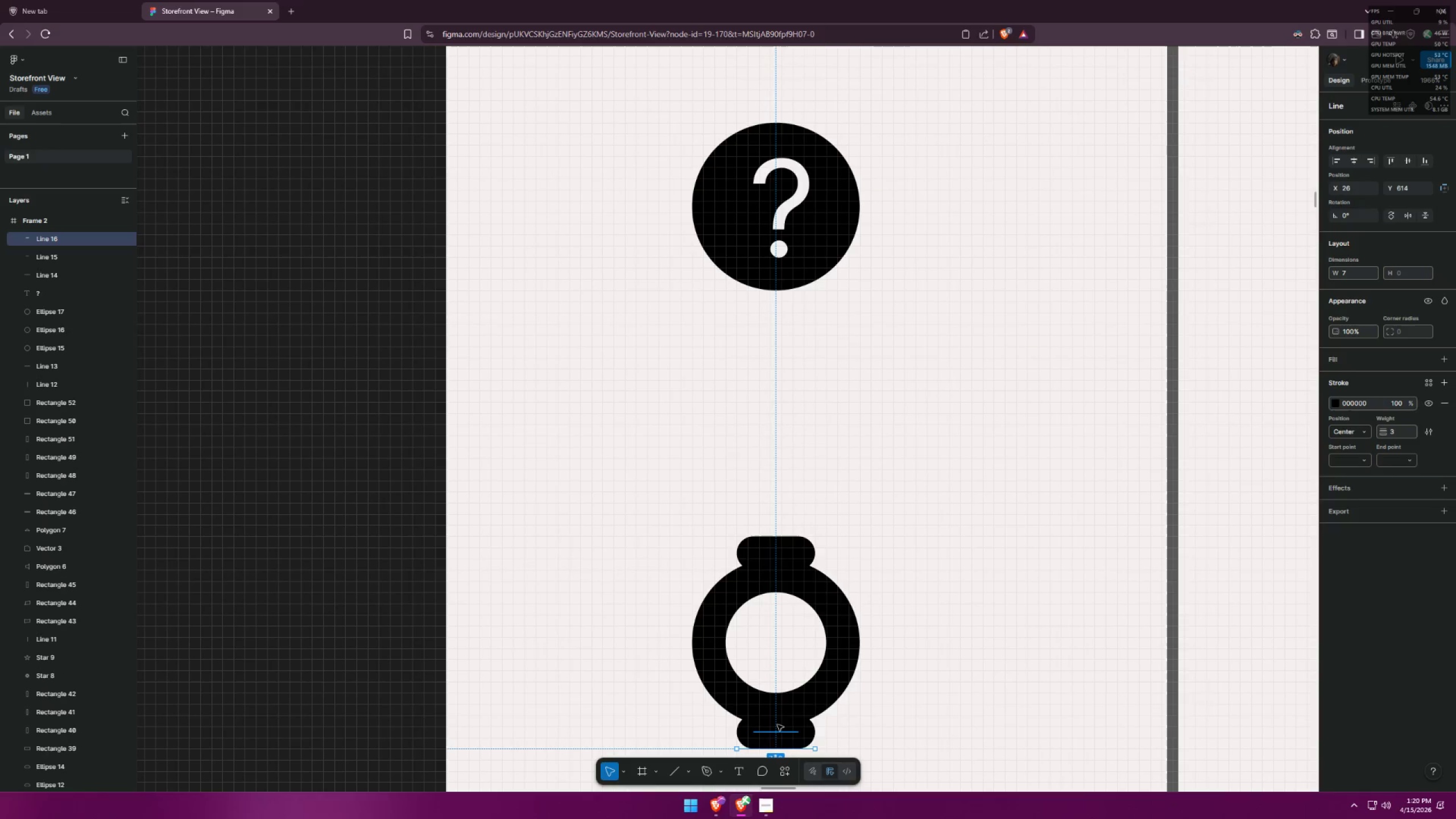 
key(Alt+Shift+ShiftLeft)
 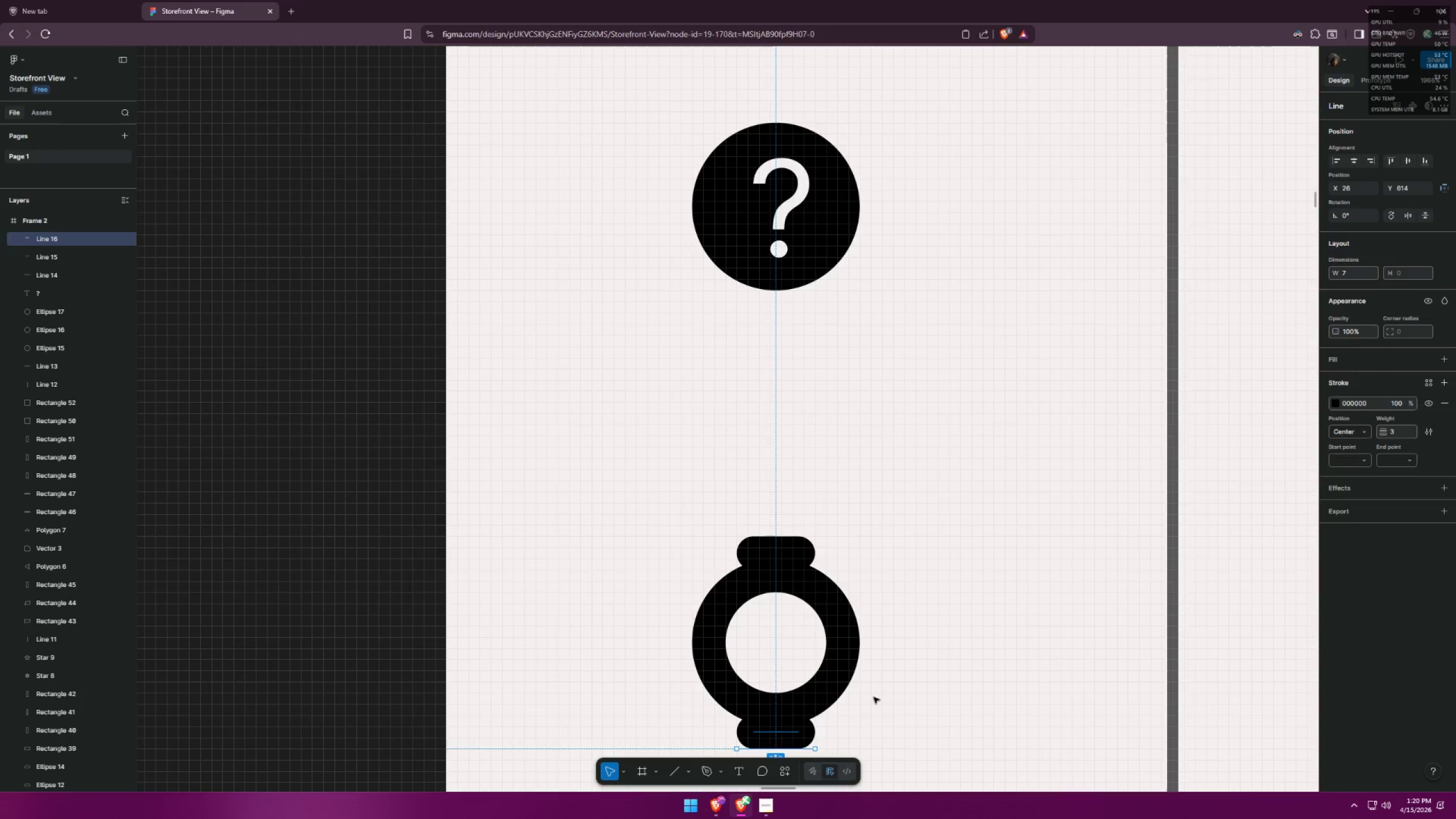 
left_click([874, 697])
 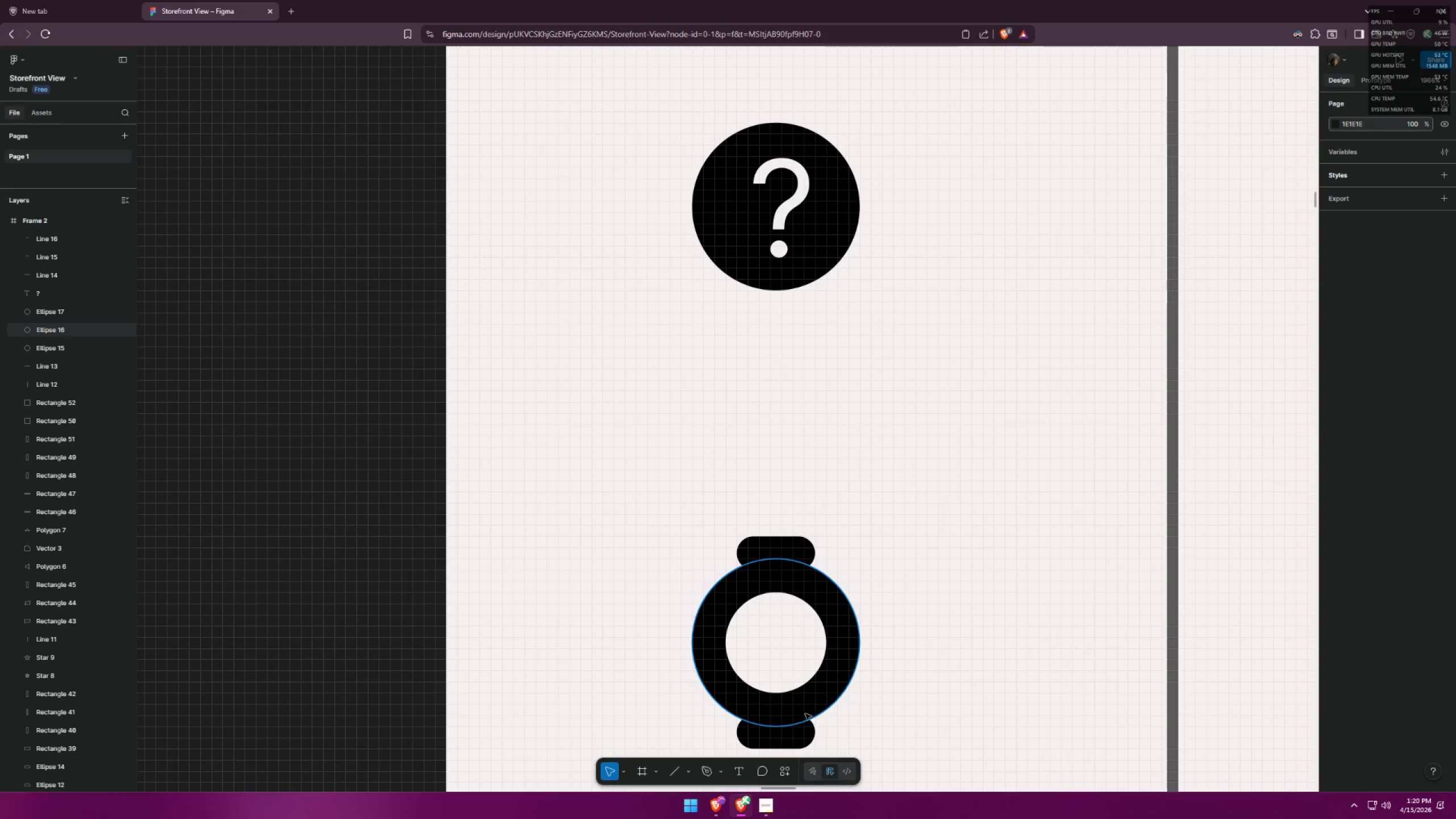 
hold_key(key=AltLeft, duration=1.14)
hold_key(key=ShiftLeft, duration=1.12)
left_click_drag(start_coordinate=[784, 733], to_coordinate=[740, 643])
 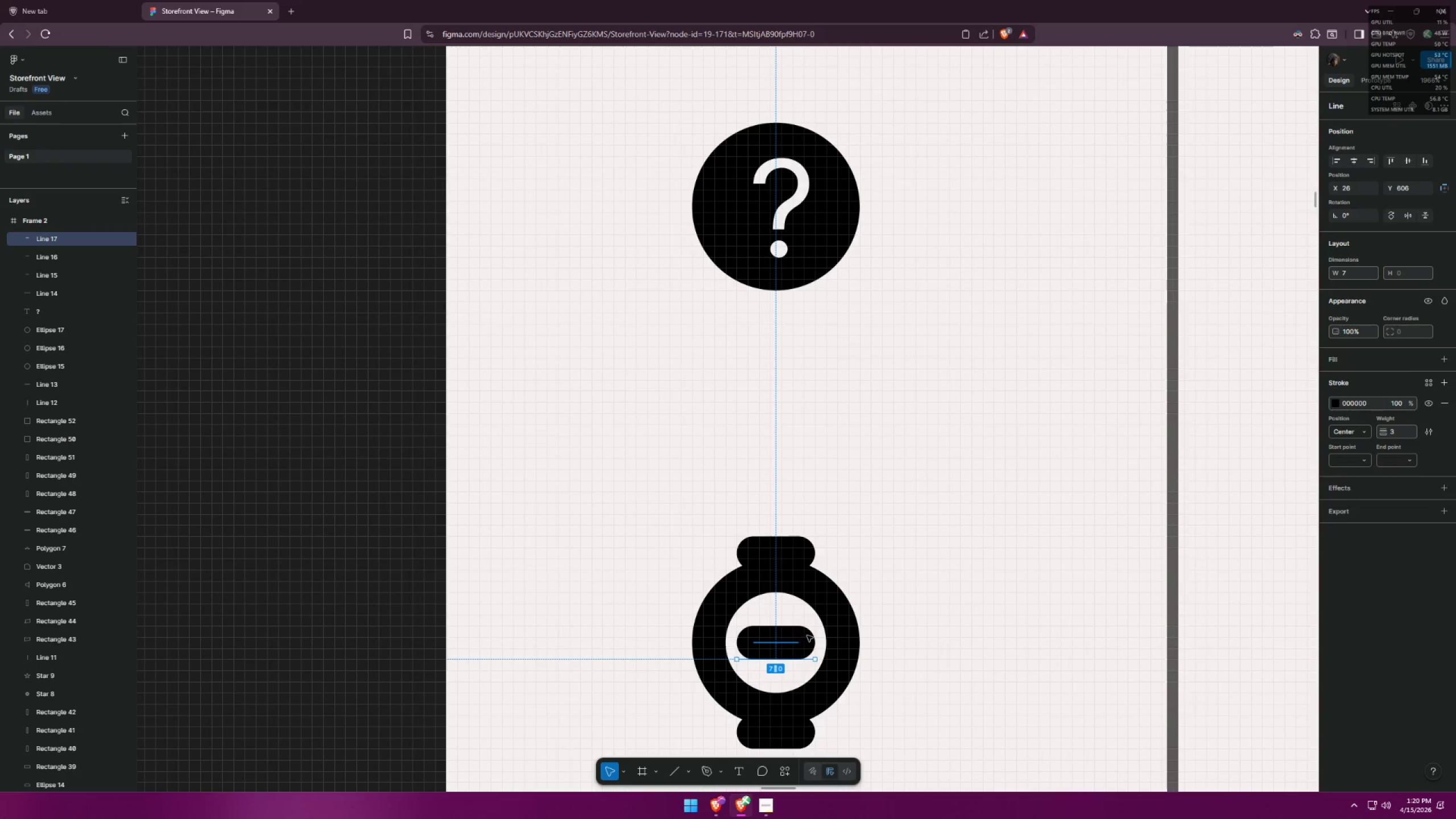 
key(Shift+ShiftLeft)
 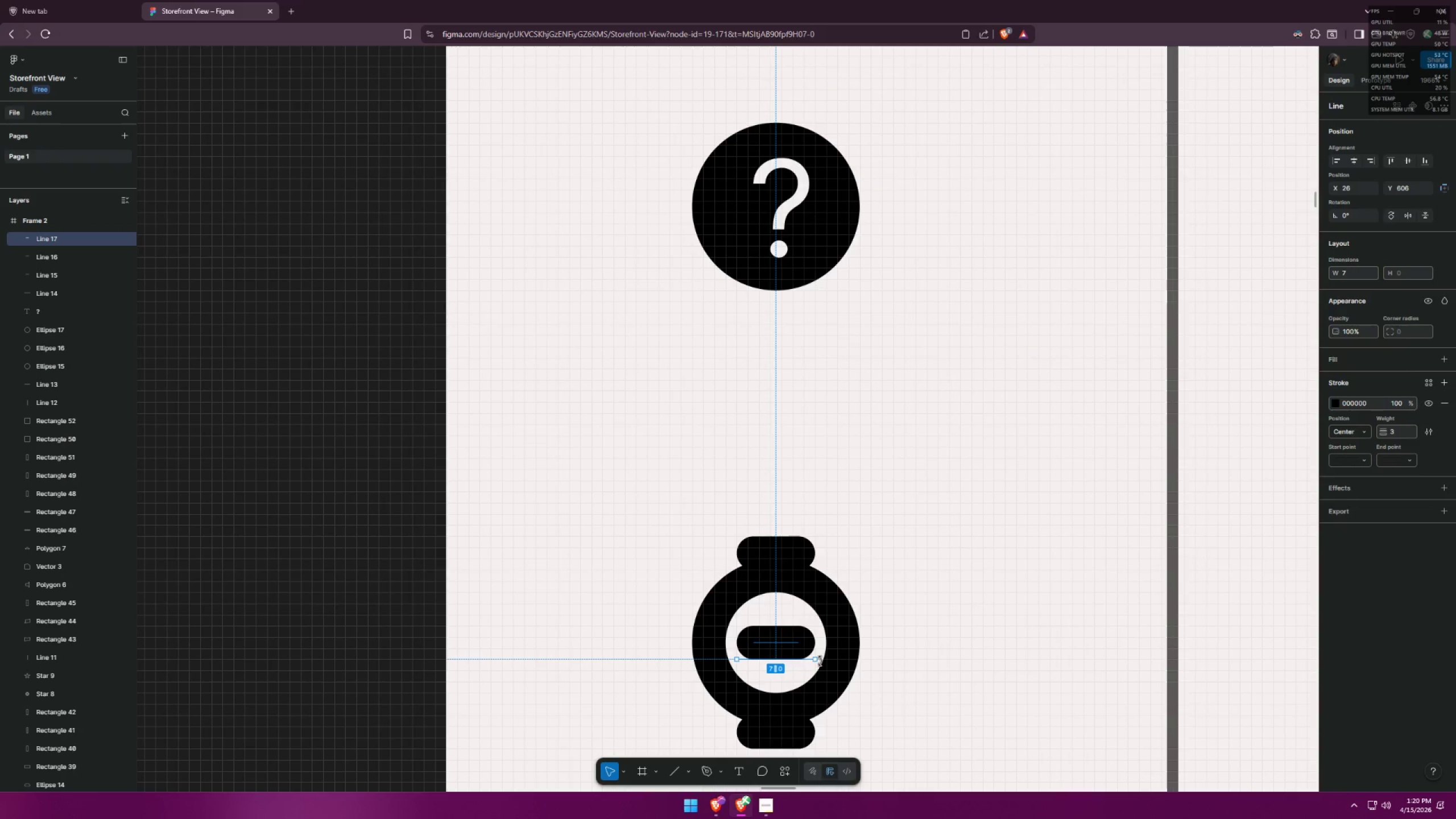 
hold_key(key=ShiftLeft, duration=1.5)
left_click_drag(start_coordinate=[821, 659], to_coordinate=[773, 685])
 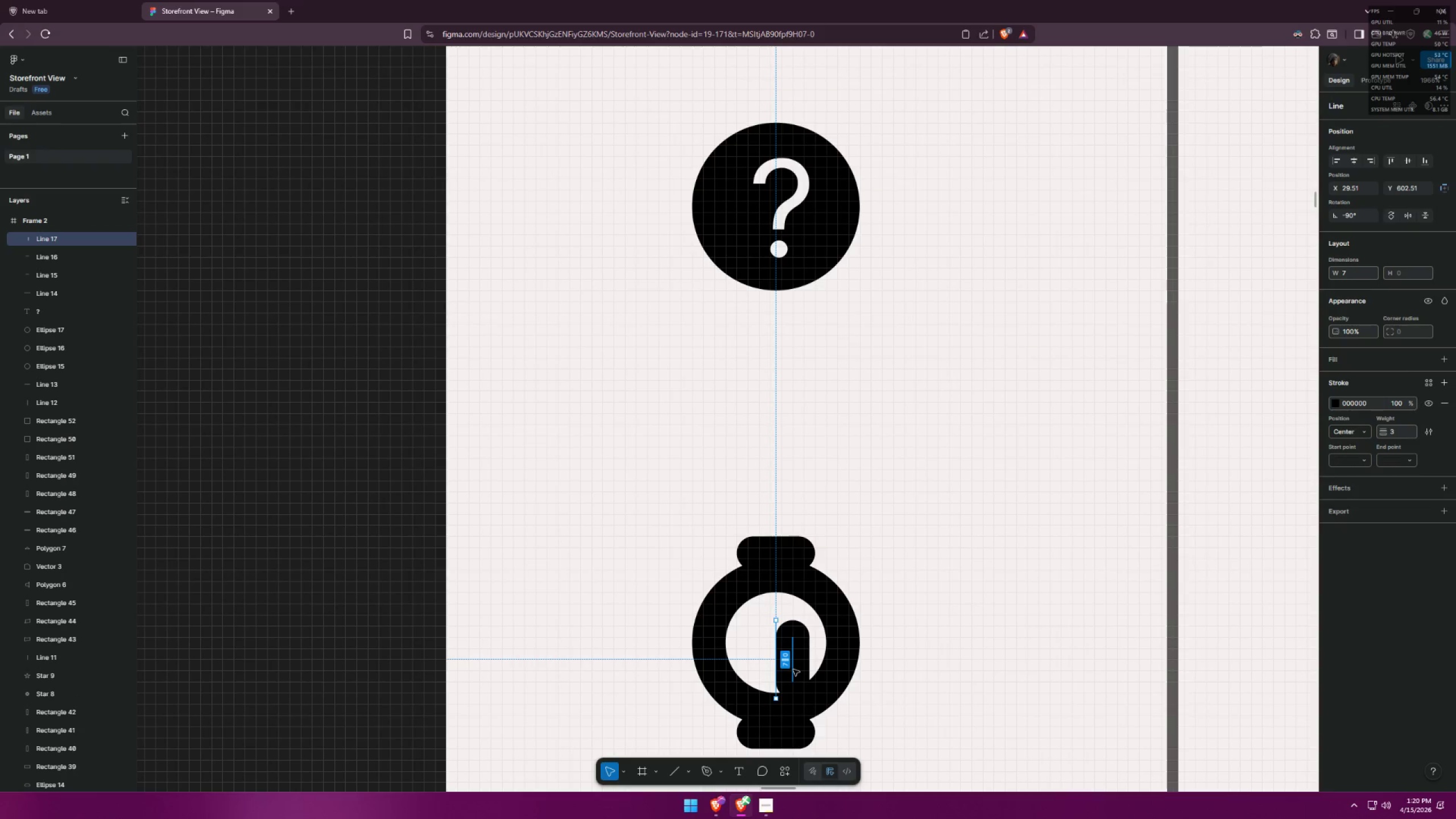 
key(Shift+ShiftLeft)
 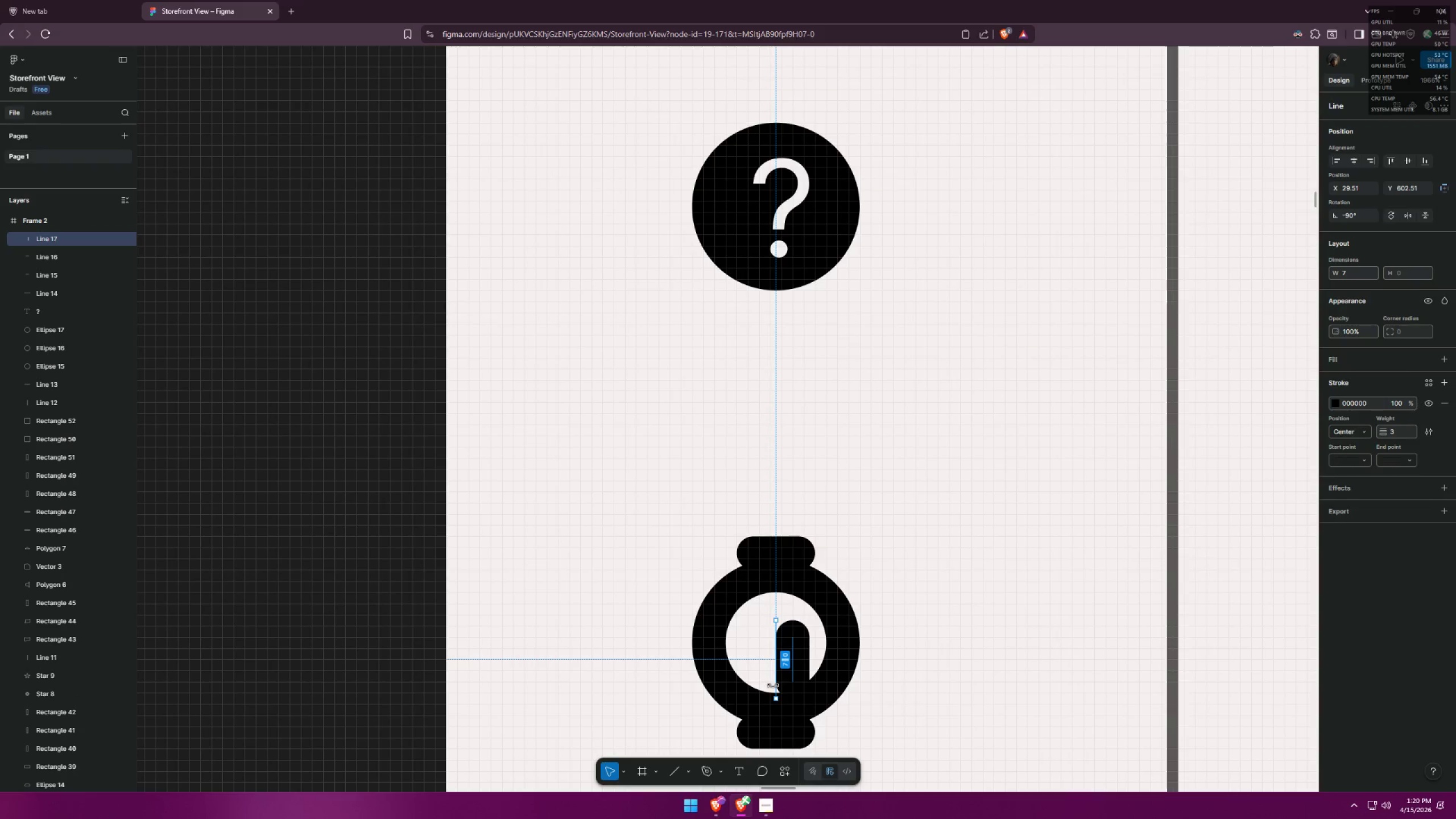 
key(Shift+ShiftLeft)
 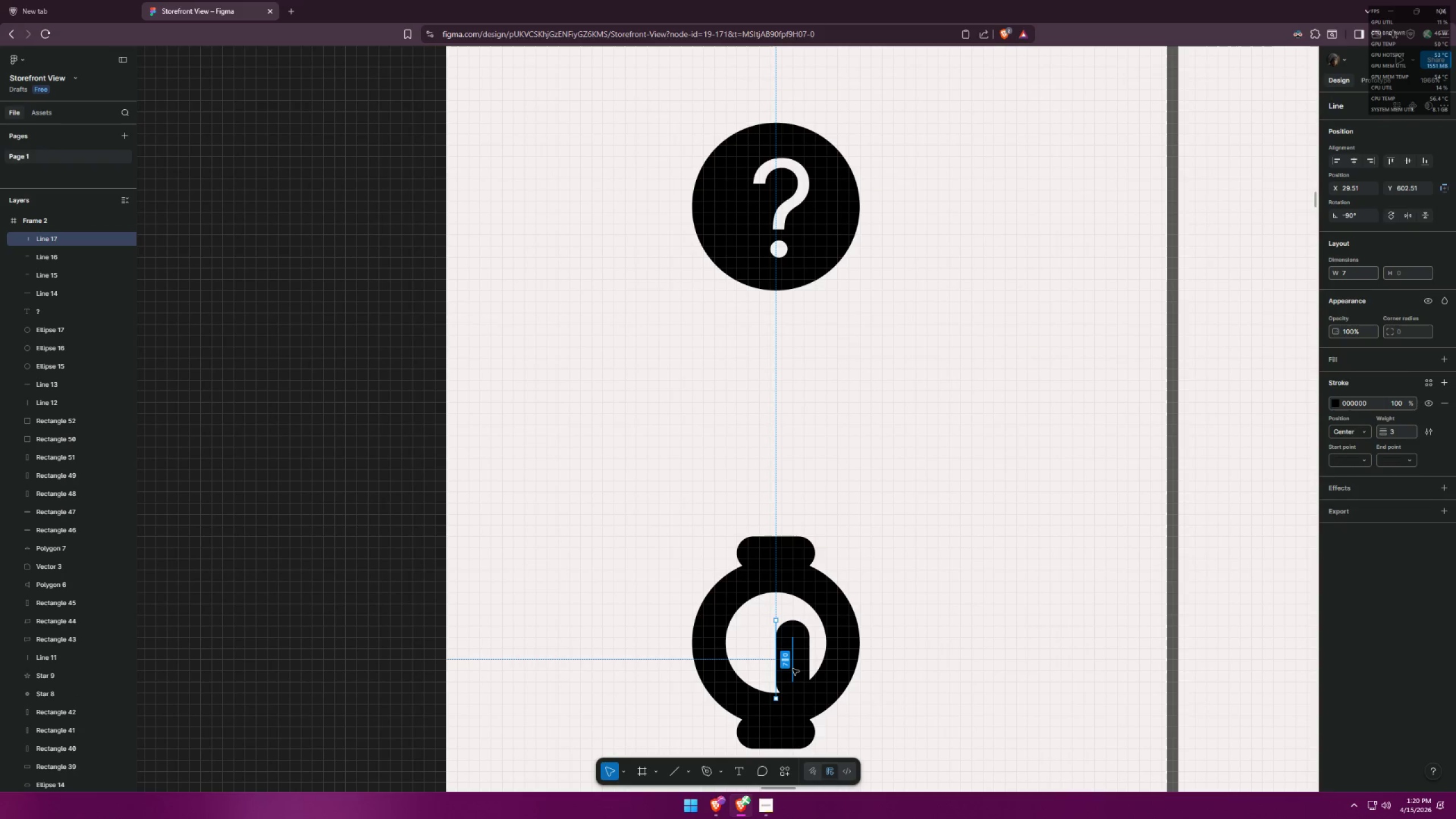 
left_click_drag(start_coordinate=[793, 669], to_coordinate=[685, 651])
 